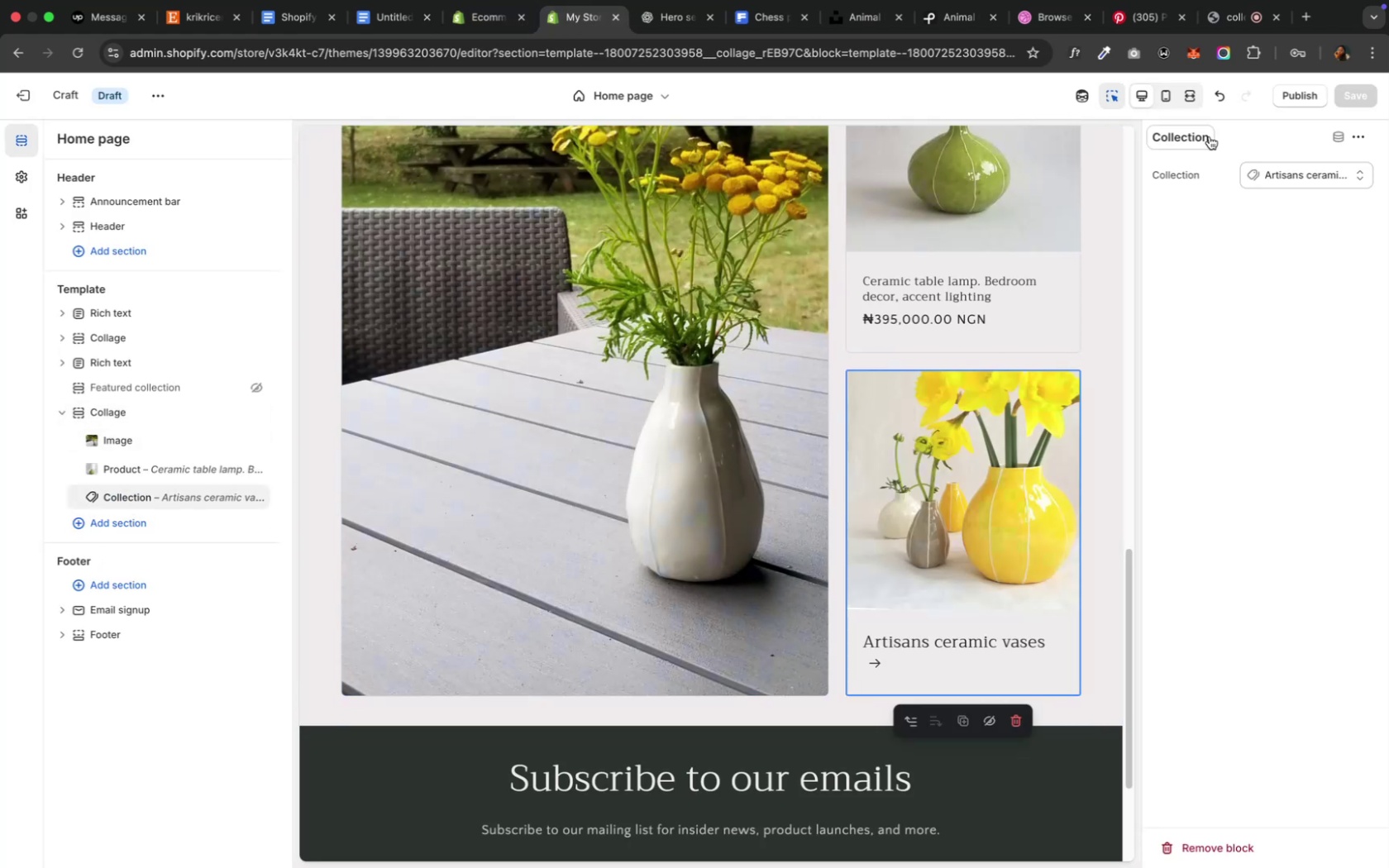 
left_click([1353, 137])
 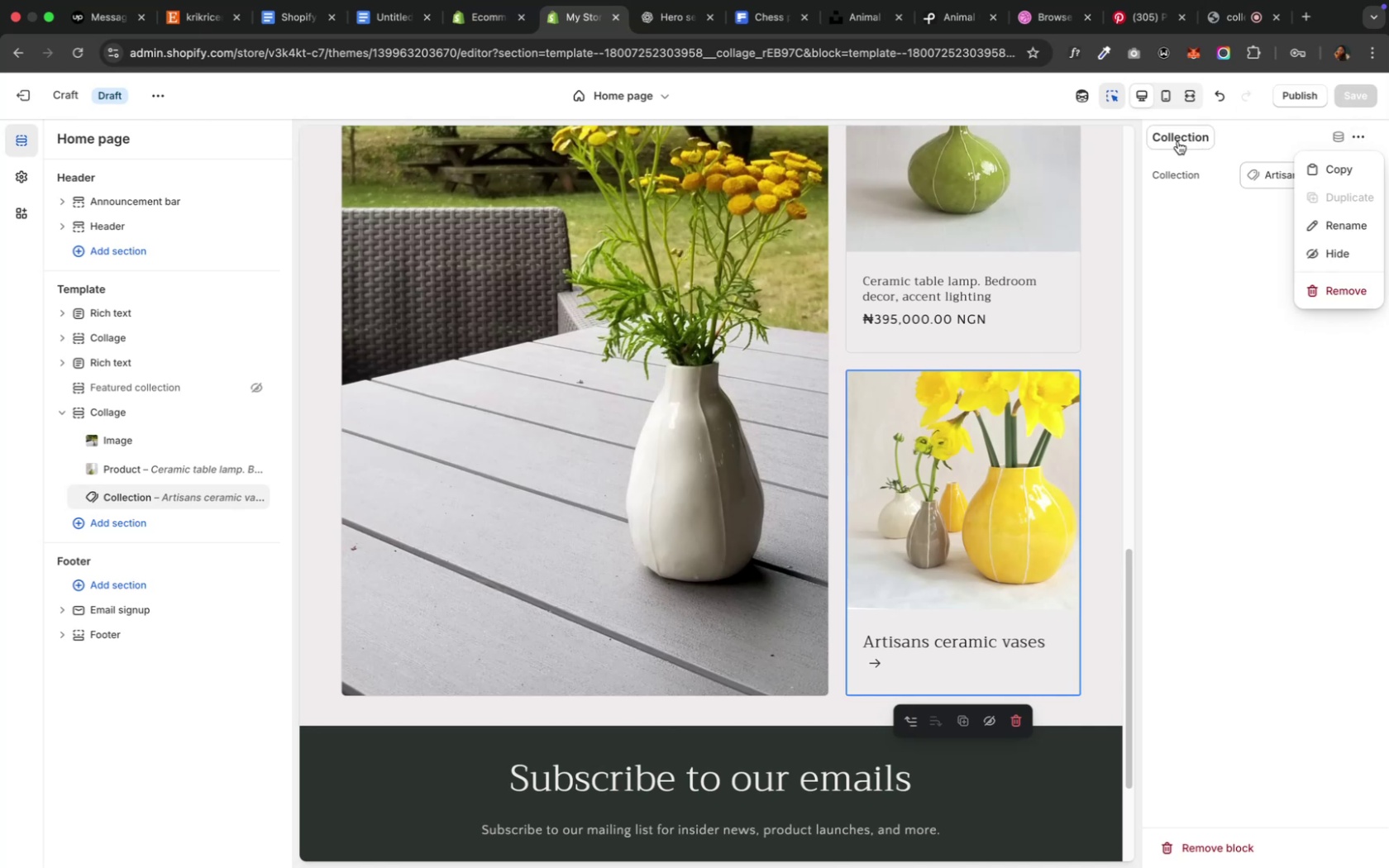 
wait(5.62)
 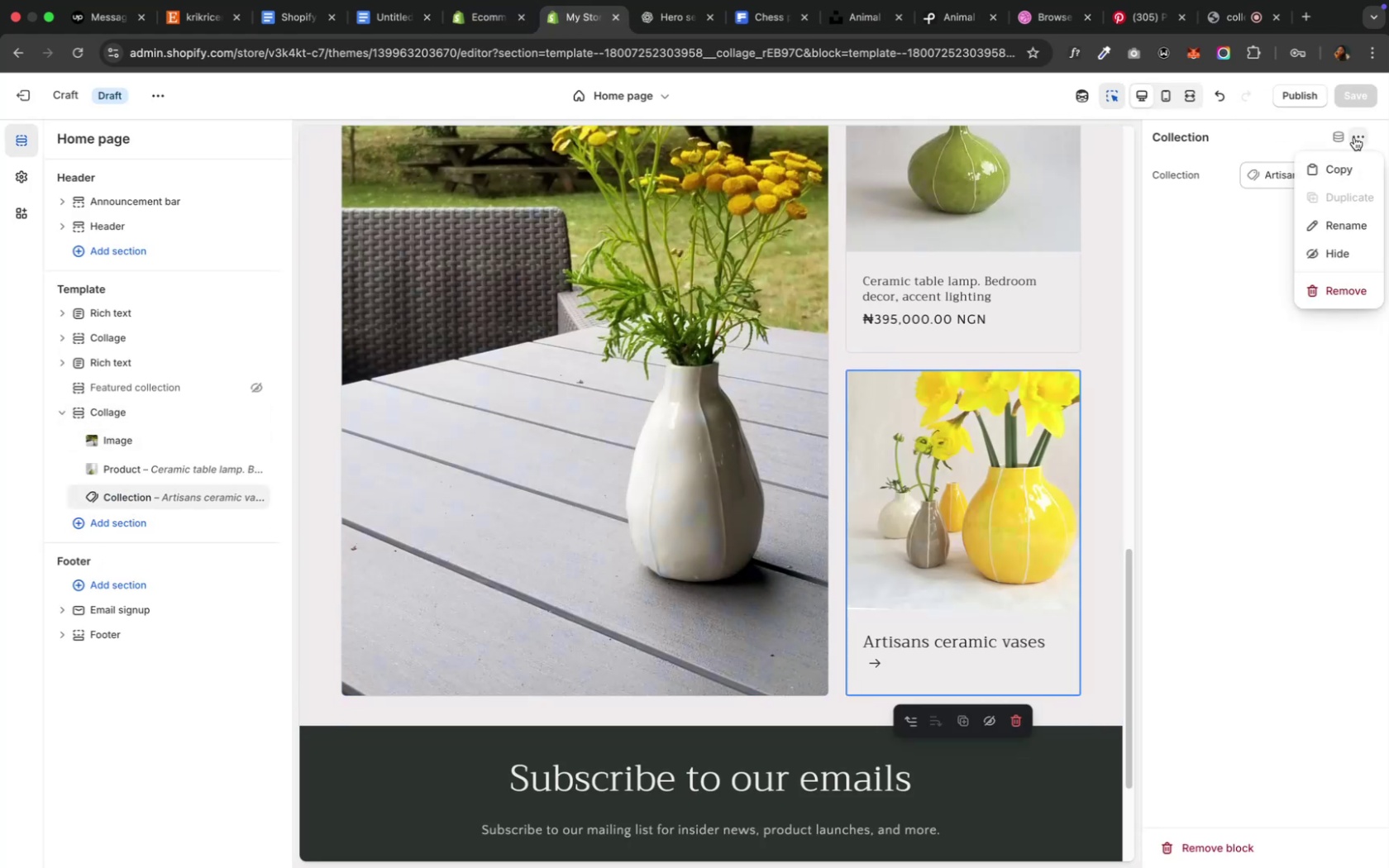 
left_click([1196, 287])
 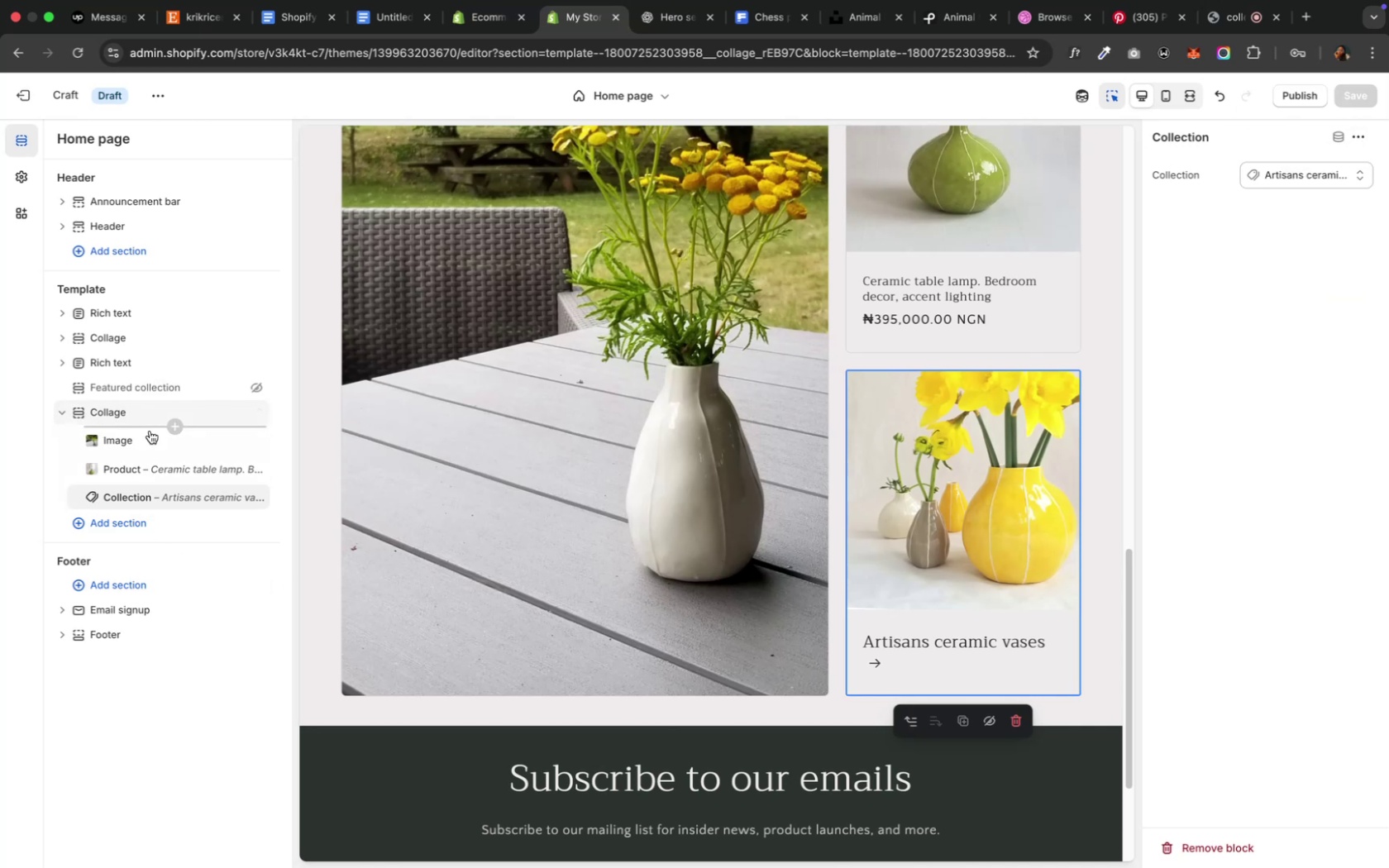 
left_click([174, 429])
 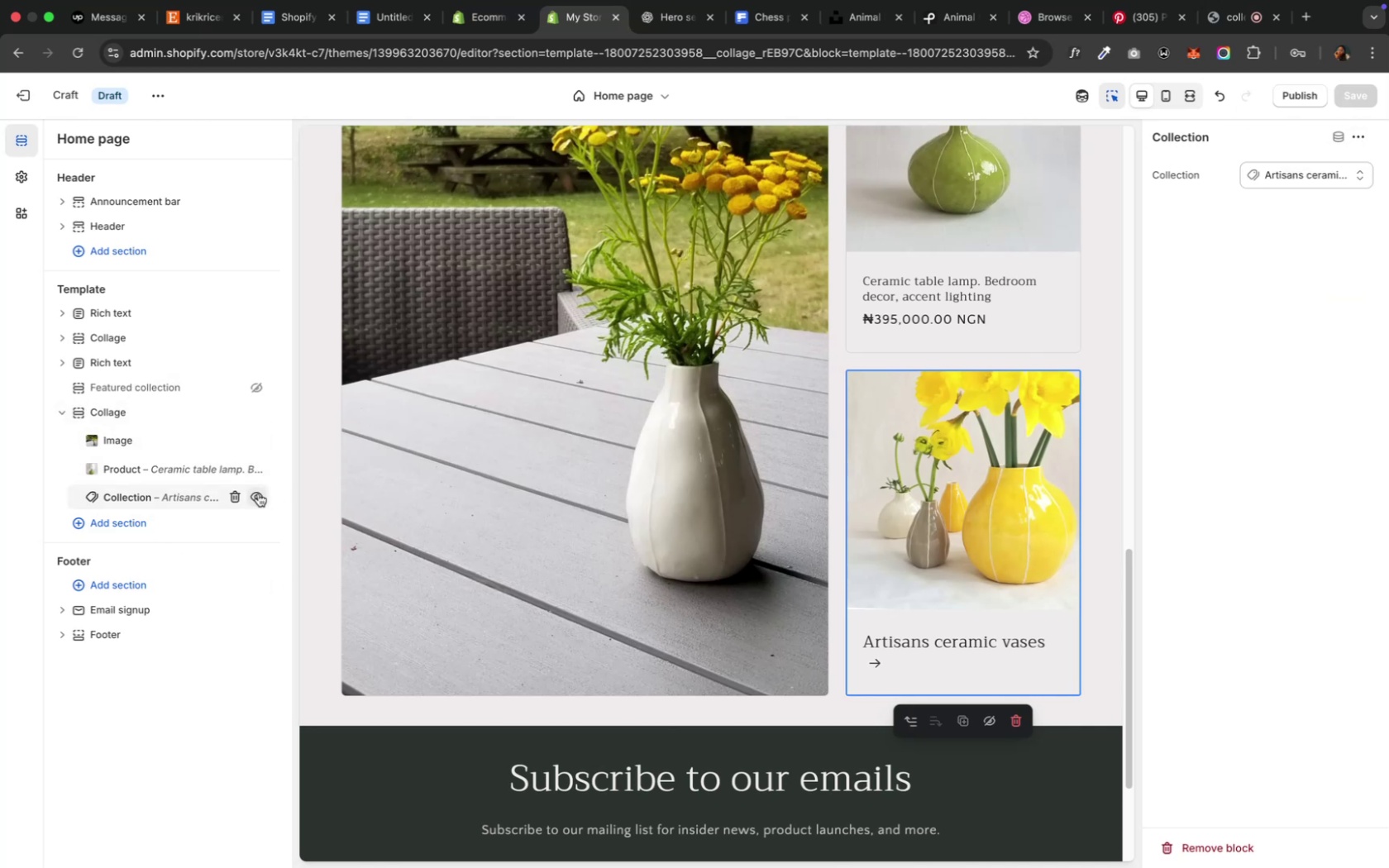 
left_click([232, 497])
 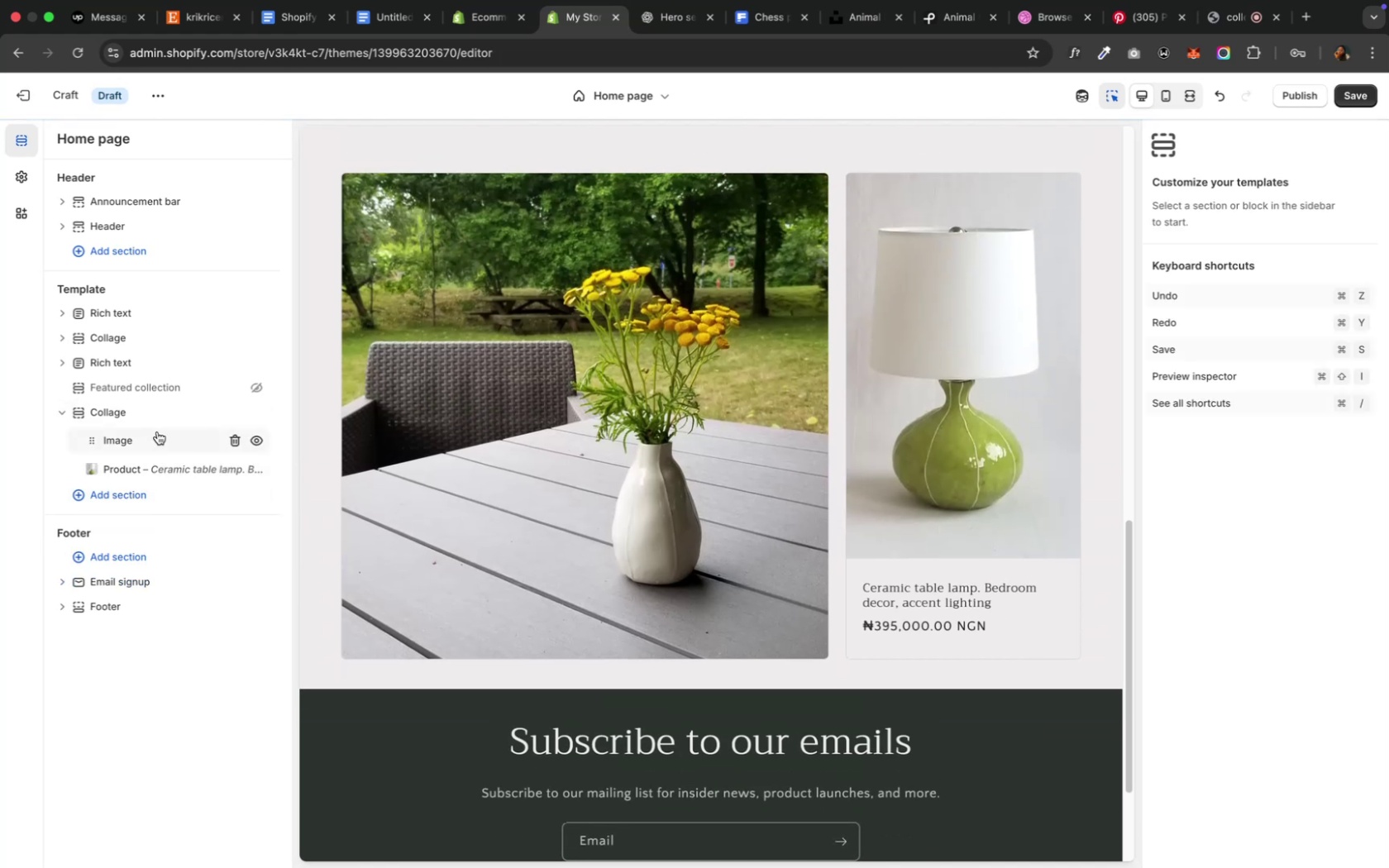 
left_click([161, 423])
 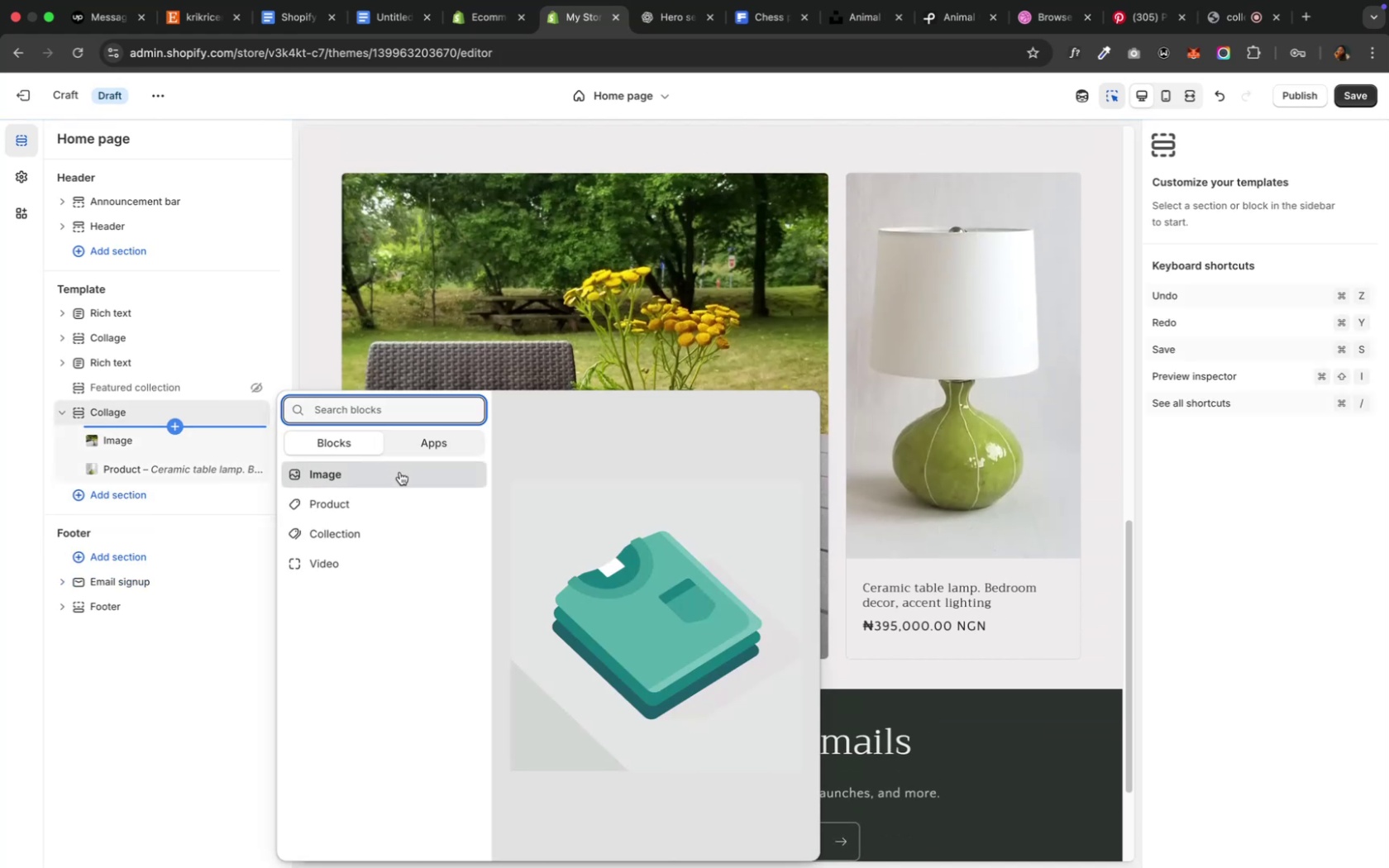 
wait(6.38)
 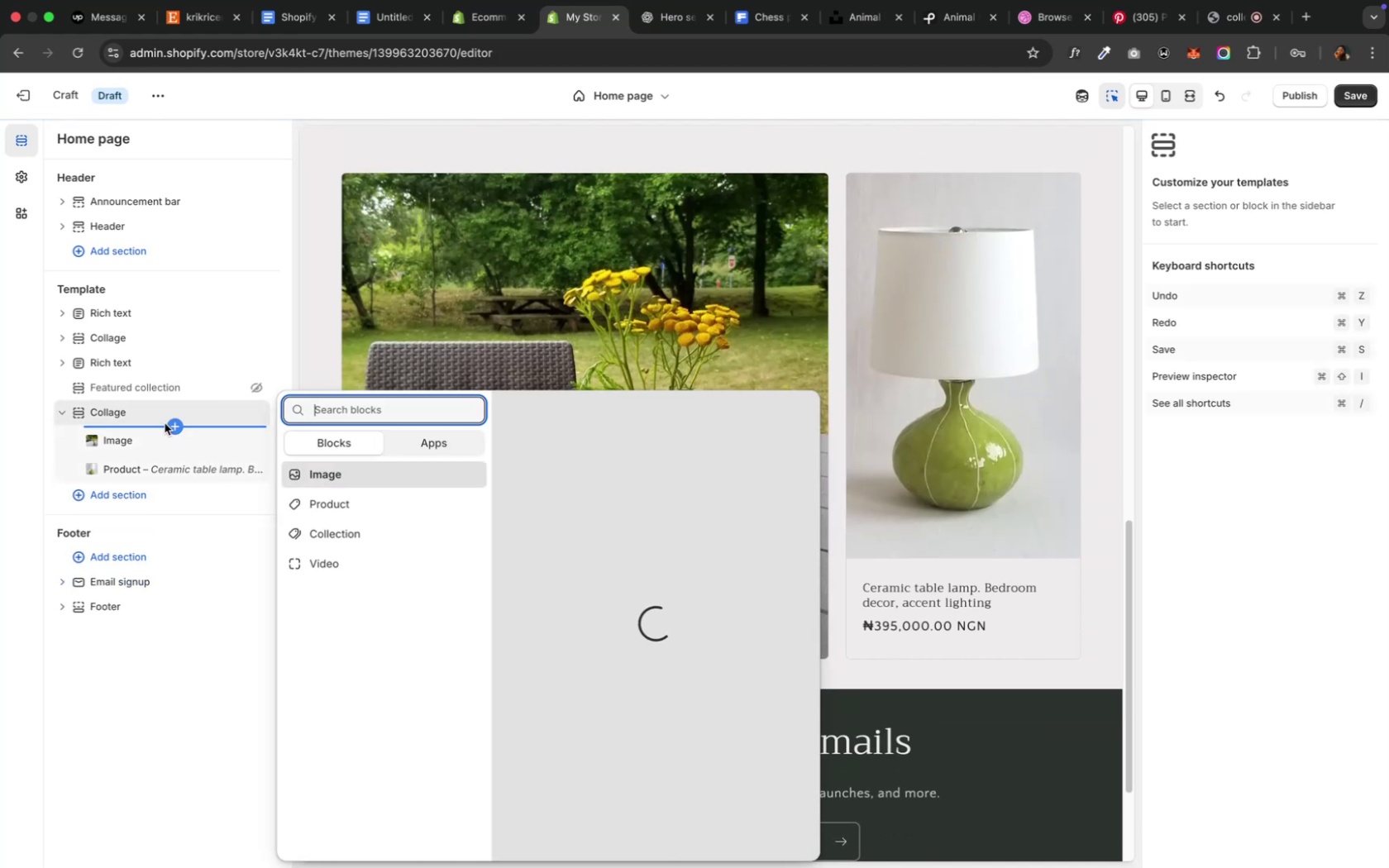 
left_click([399, 472])
 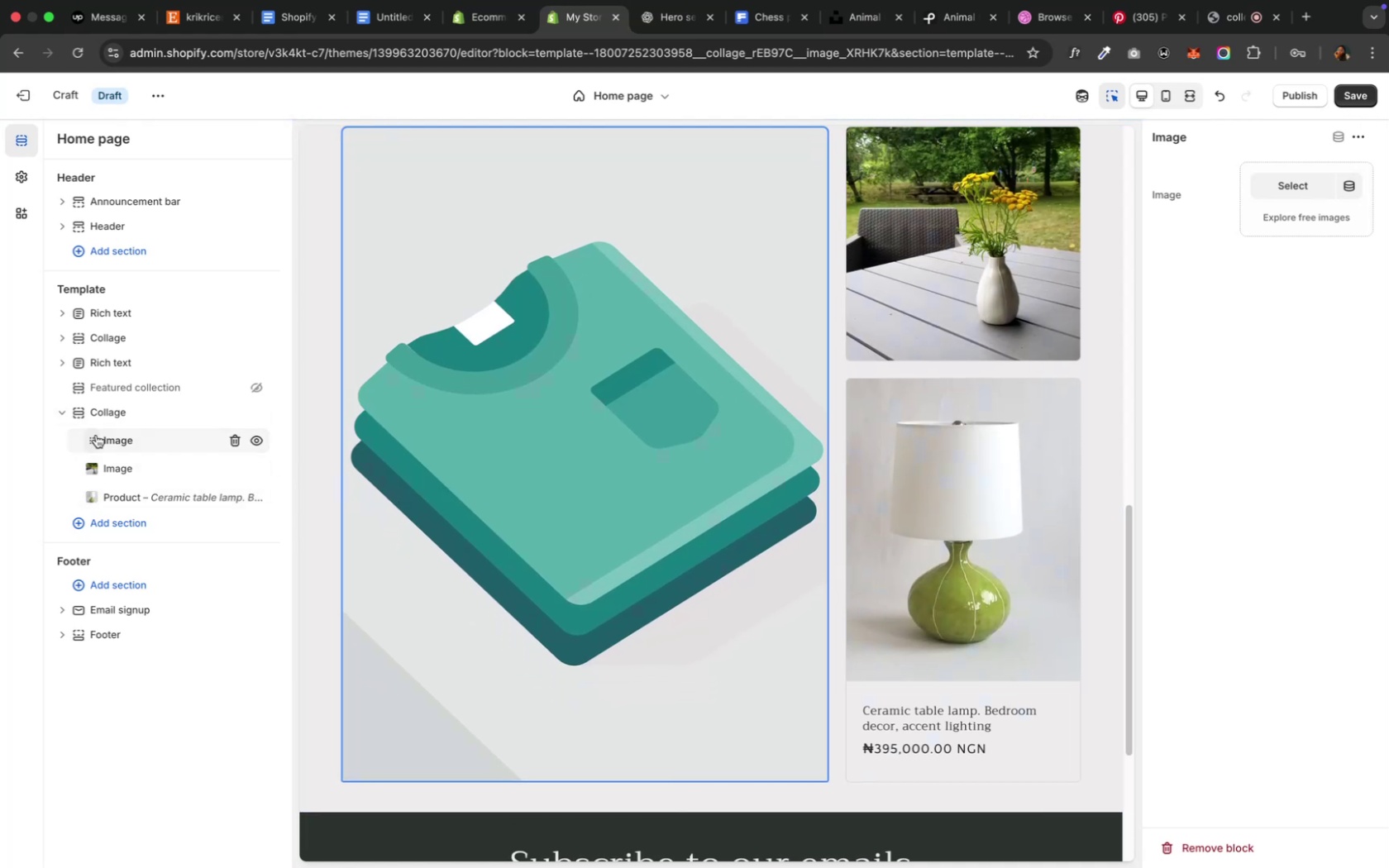 
wait(6.45)
 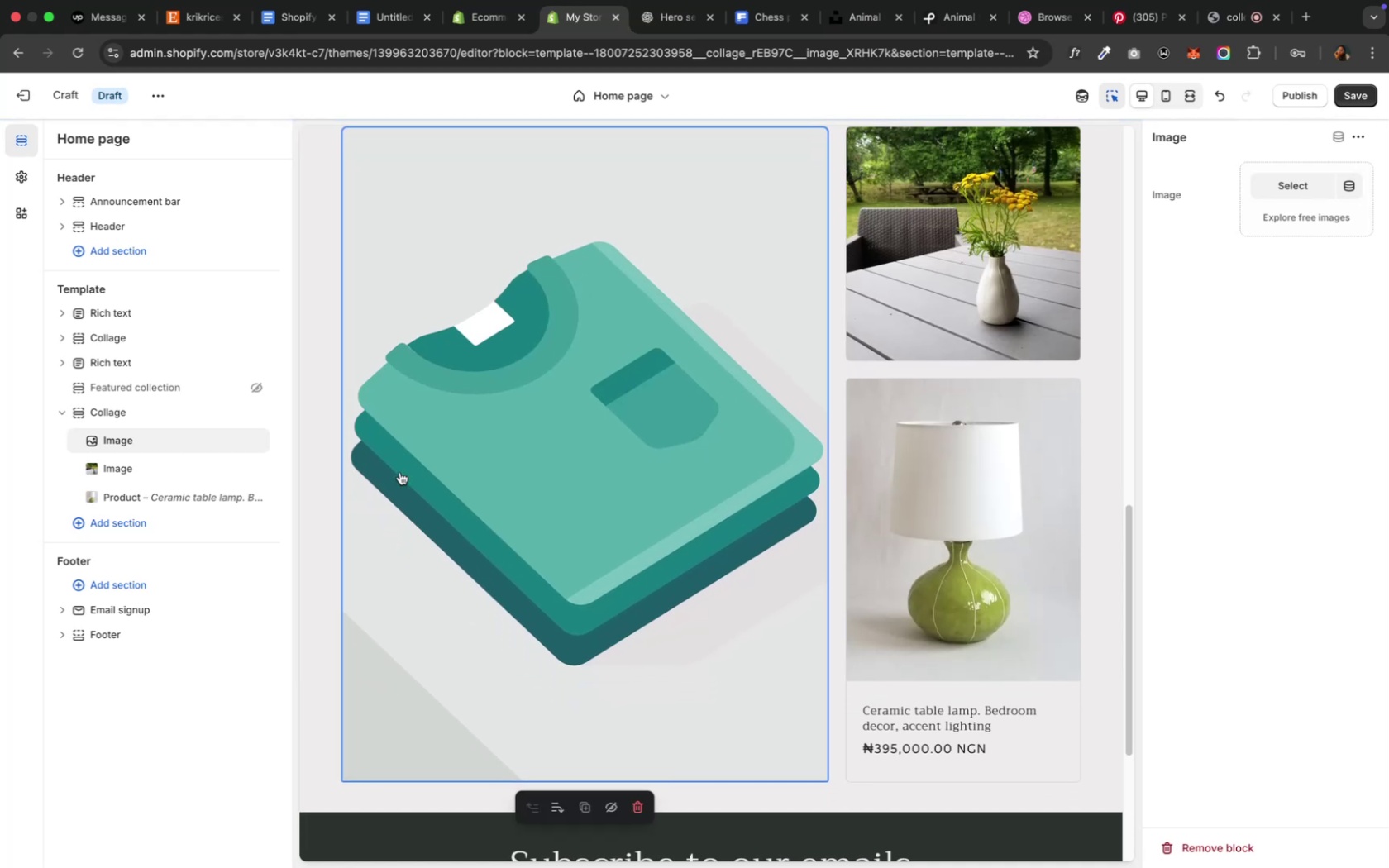 
left_click_drag(start_coordinate=[135, 439], to_coordinate=[131, 500])
 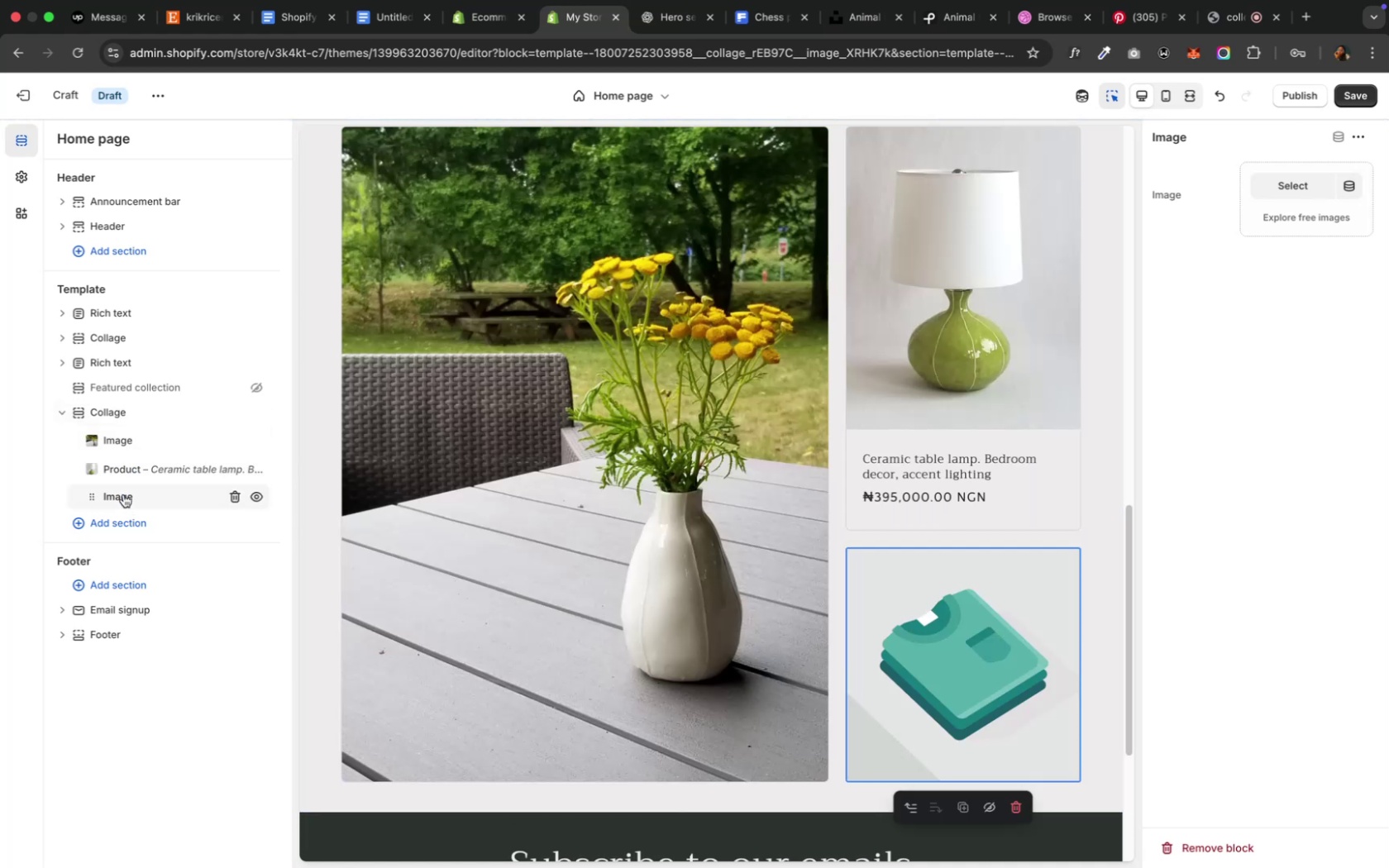 
left_click_drag(start_coordinate=[130, 442], to_coordinate=[126, 485])
 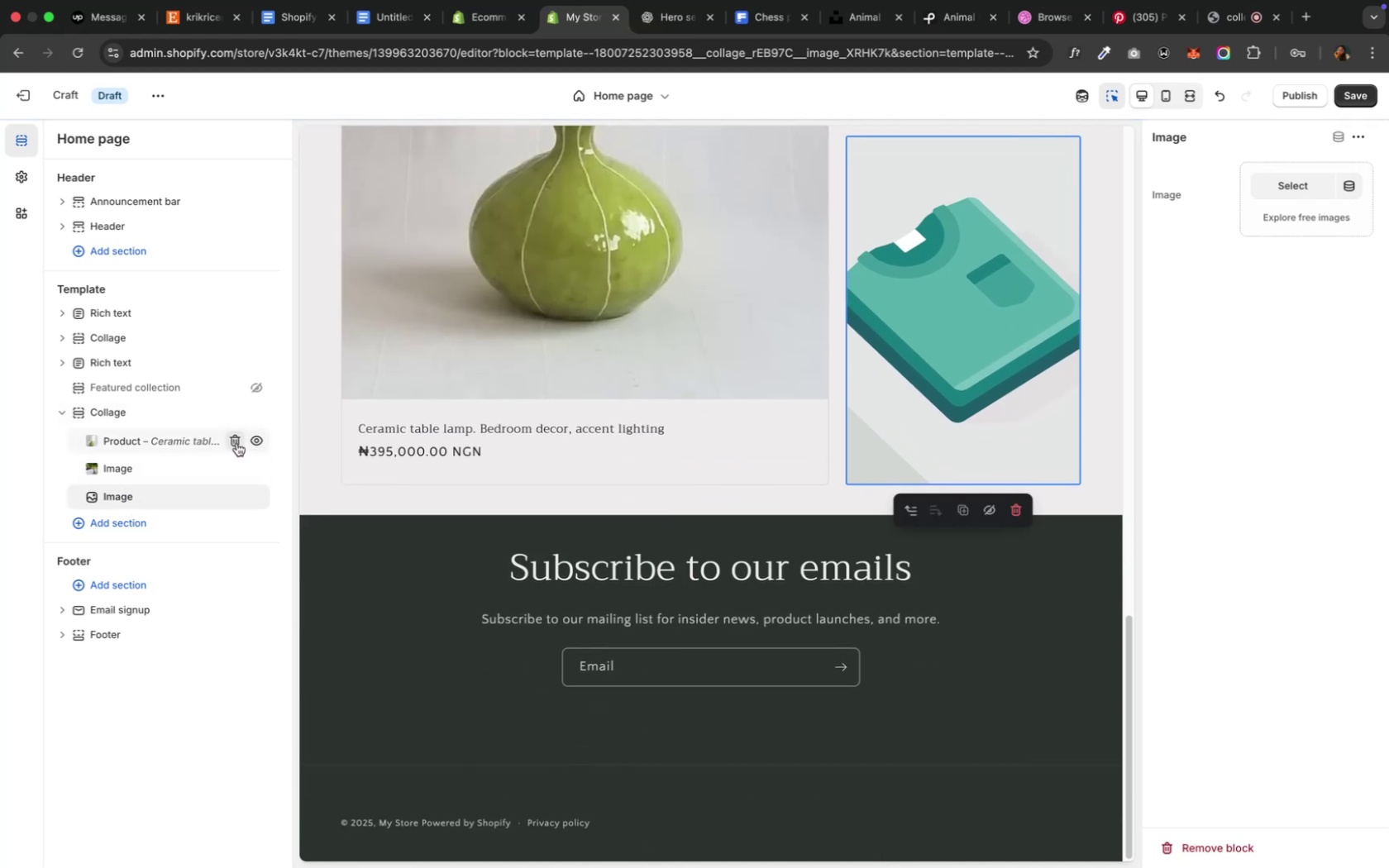 
left_click([236, 443])
 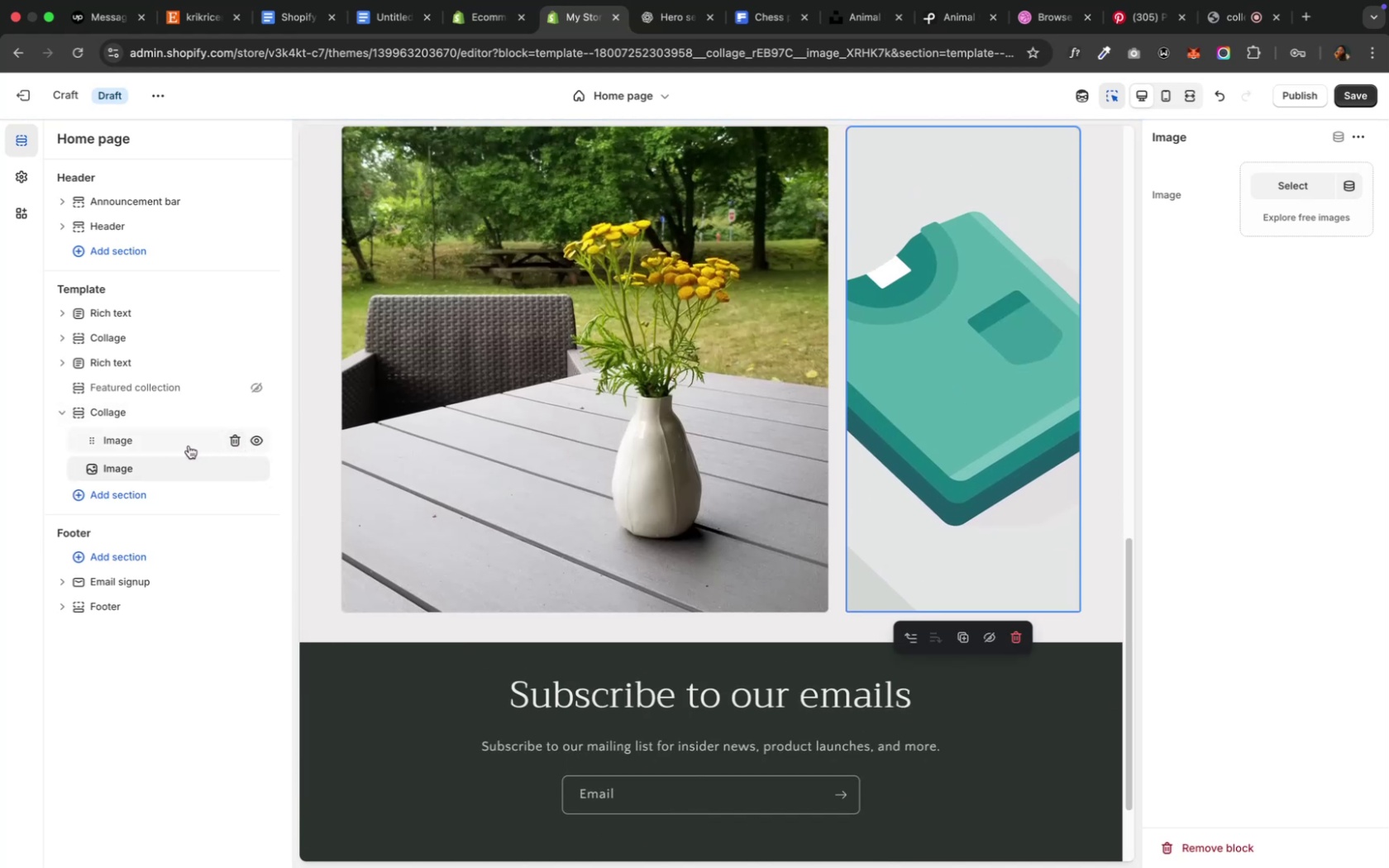 
mouse_move([196, 435])
 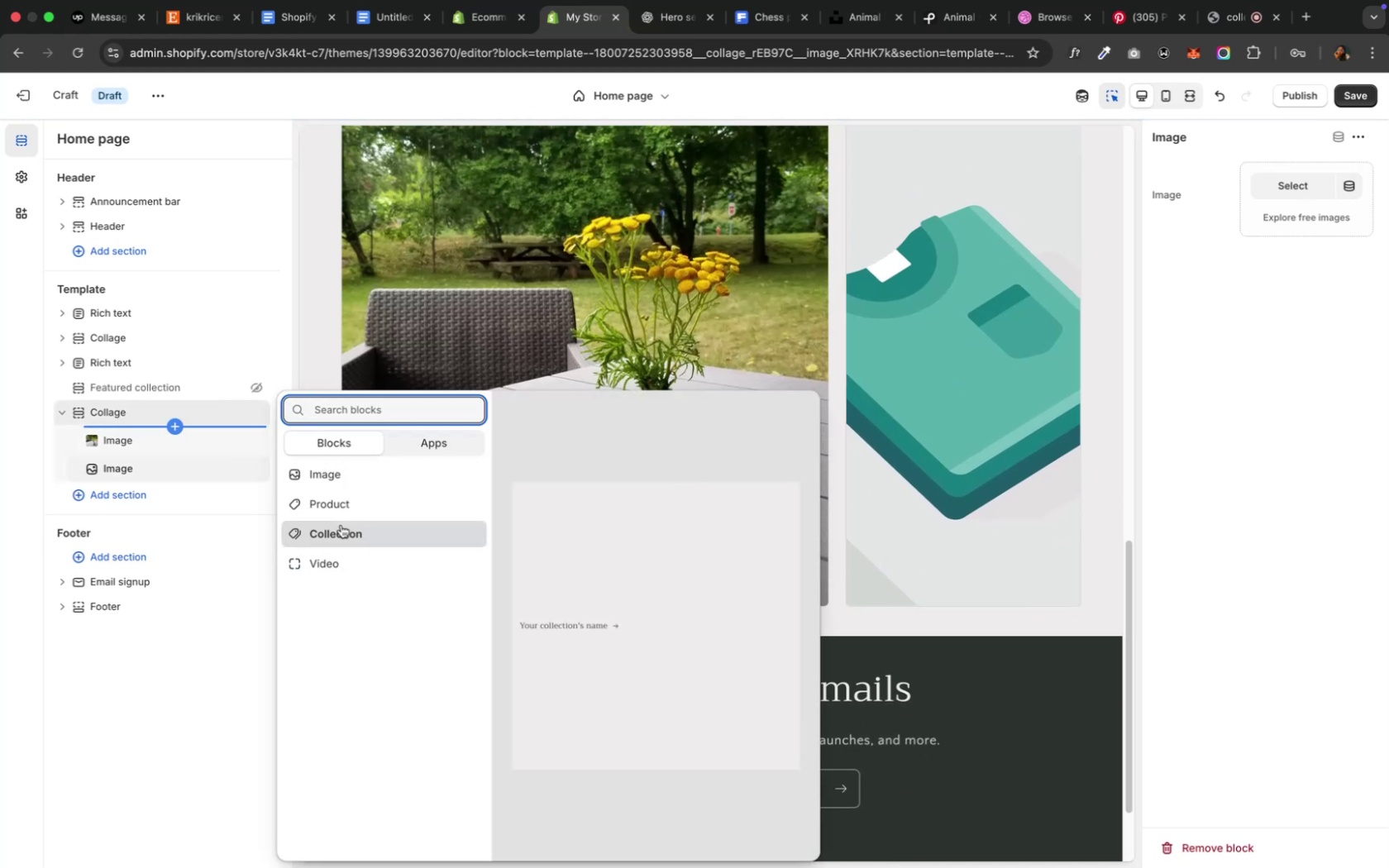 
left_click([341, 525])
 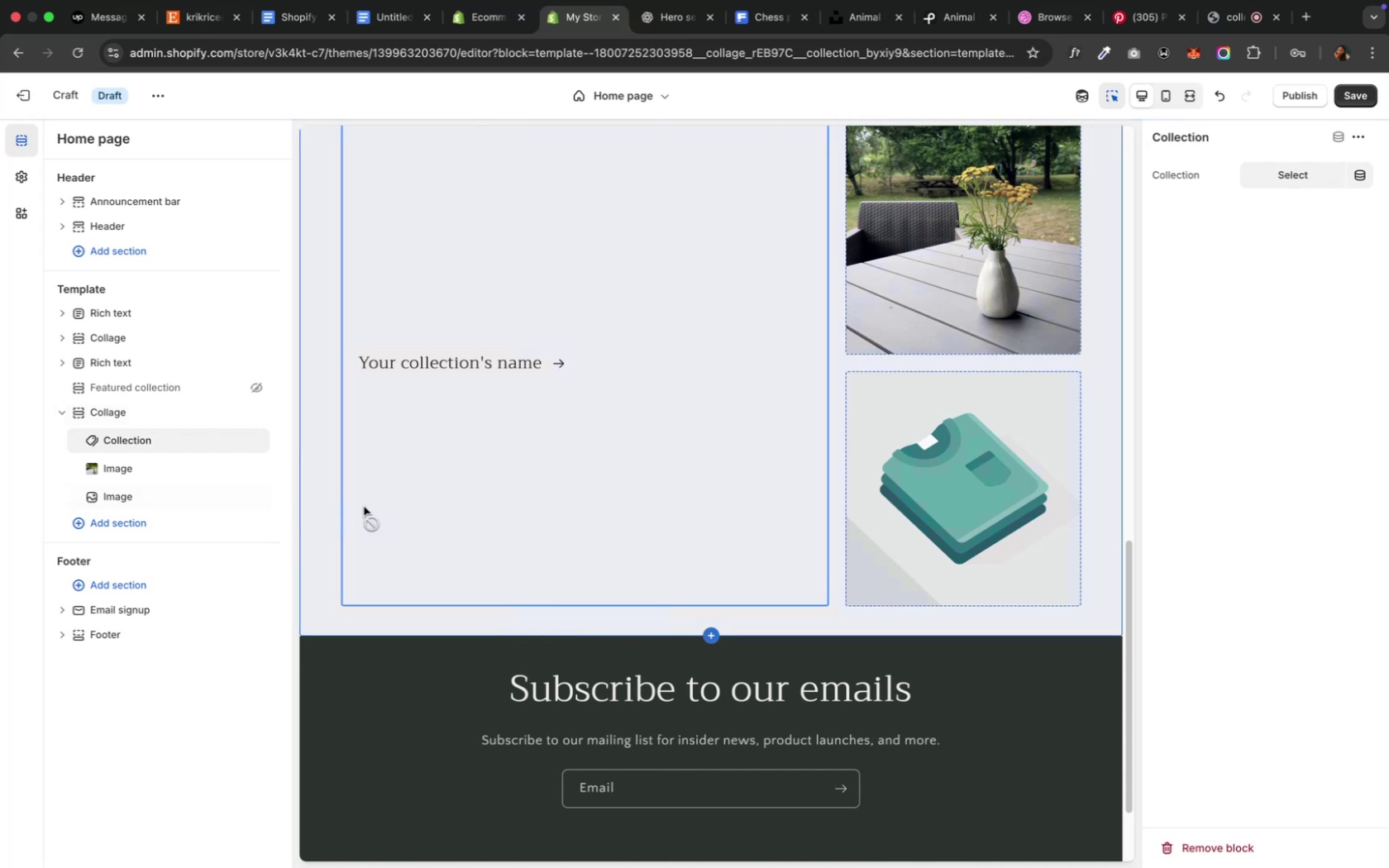 
scroll: coordinate [472, 517], scroll_direction: up, amount: 3.0
 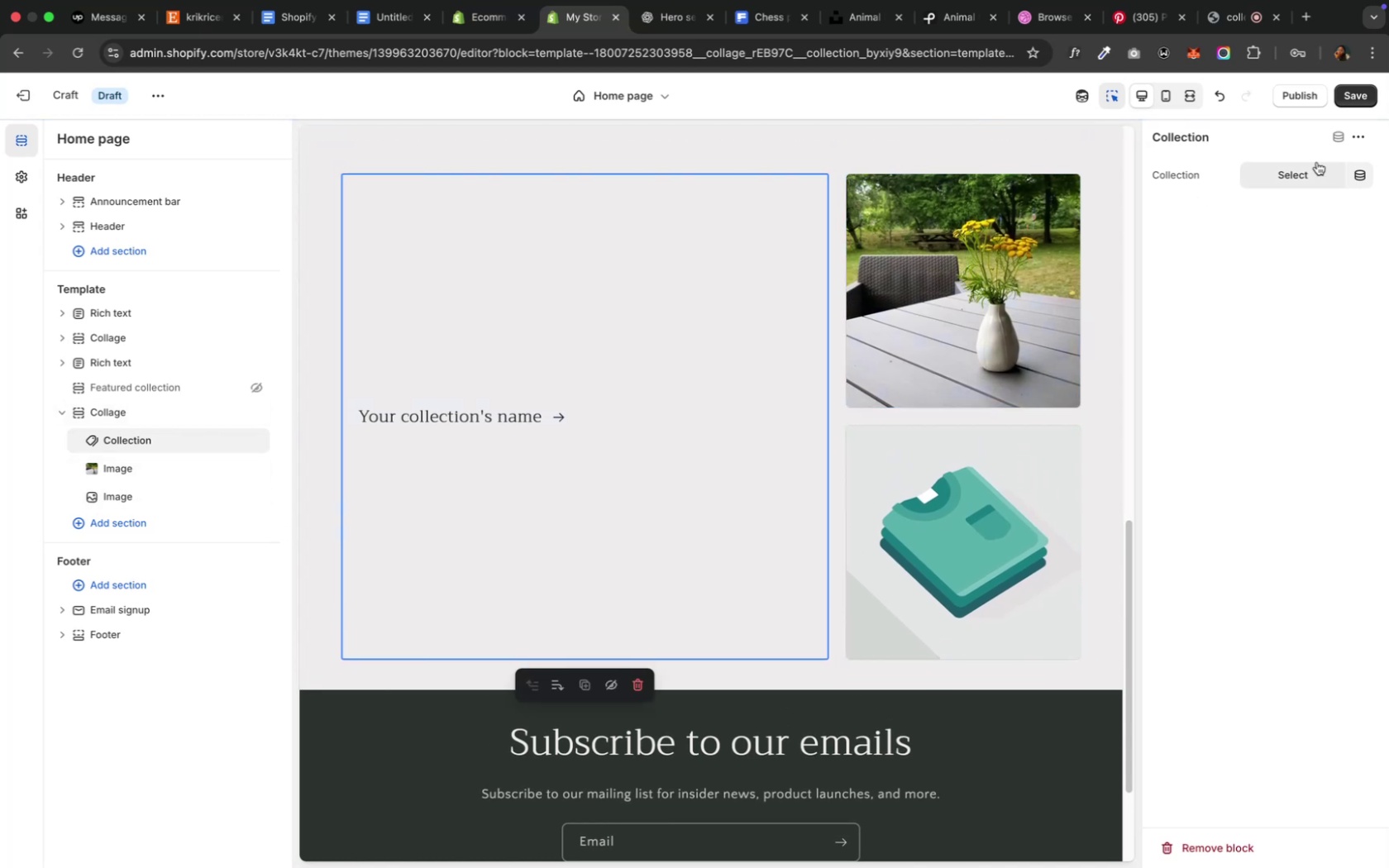 
wait(5.03)
 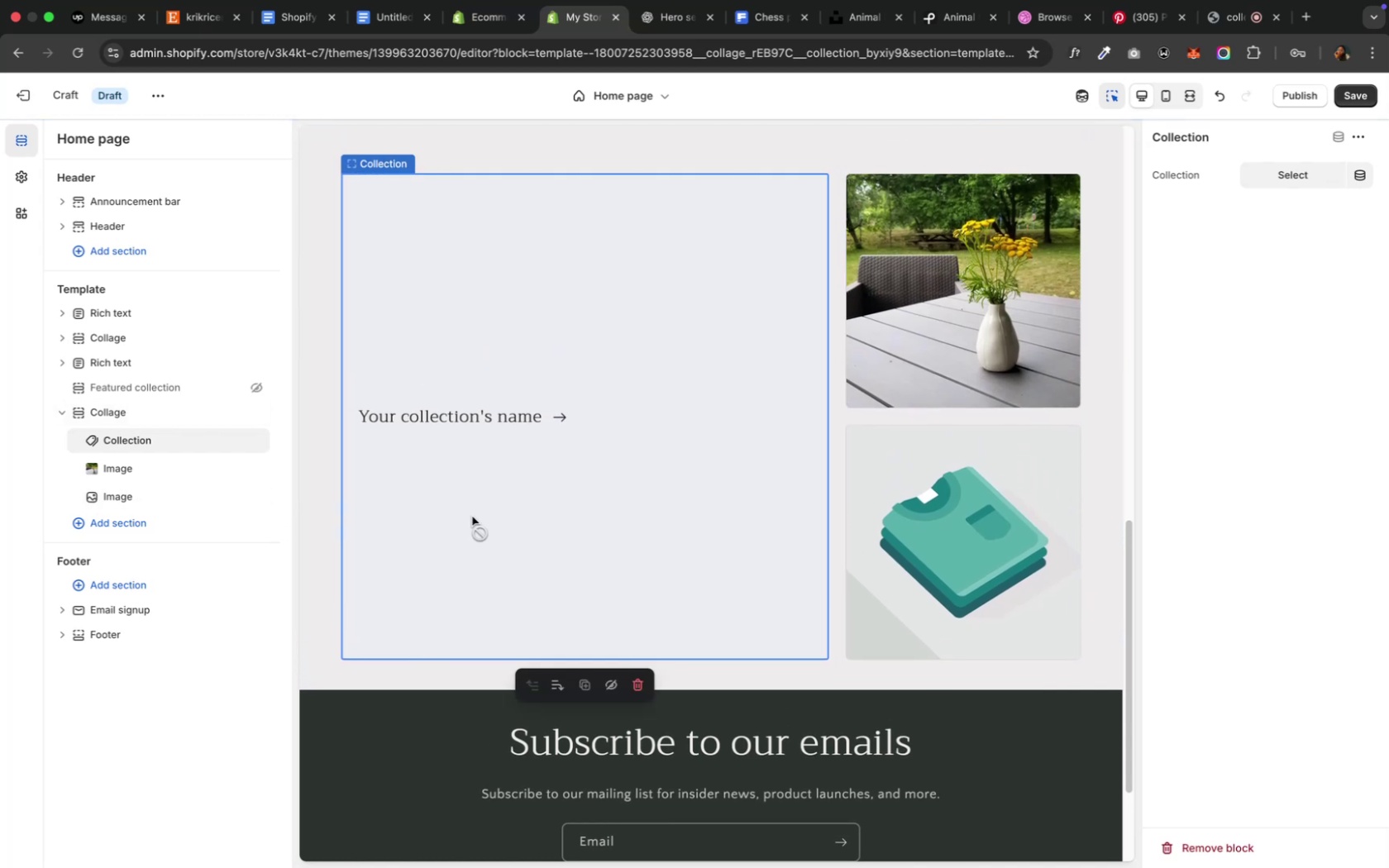 
left_click([1325, 170])
 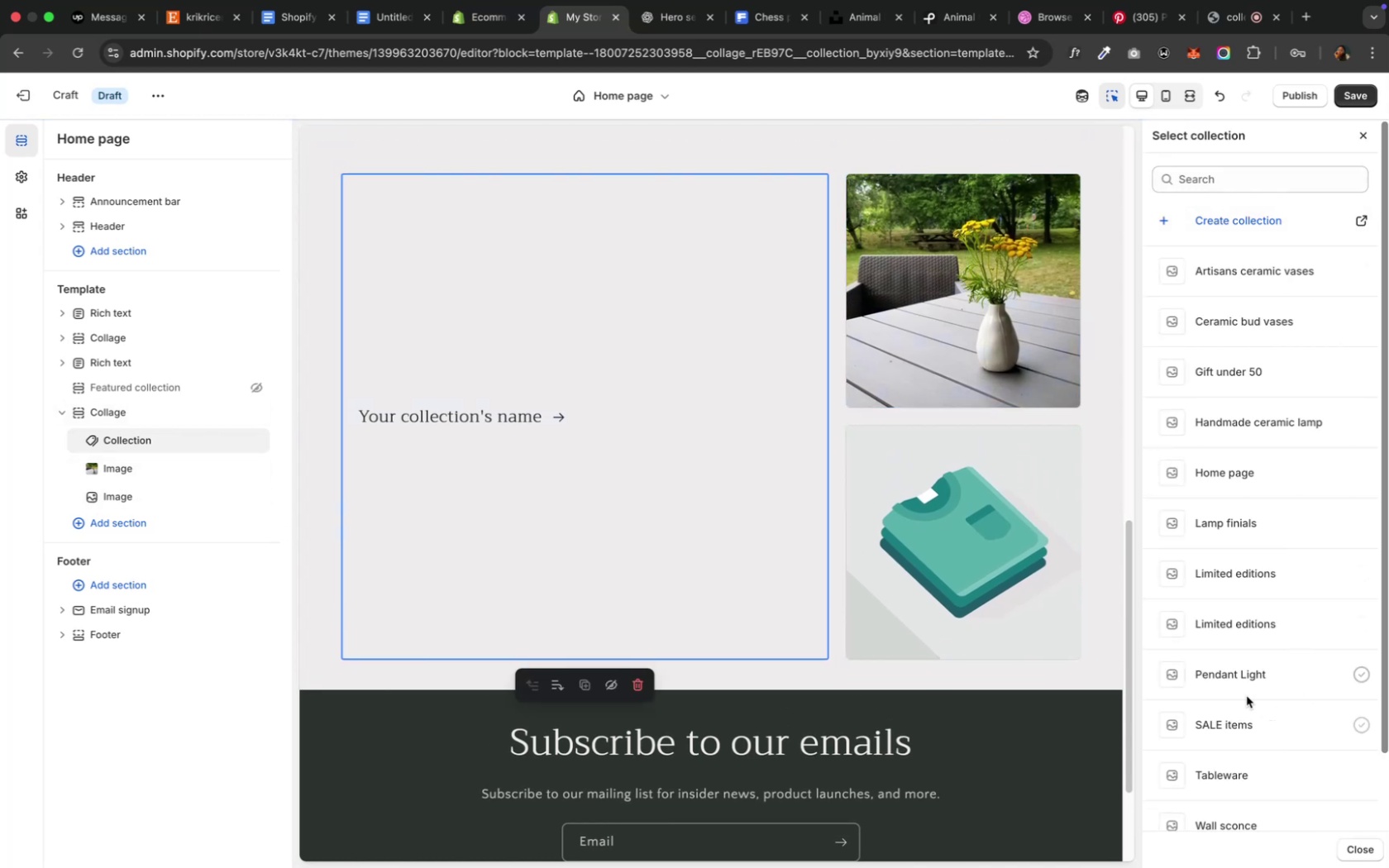 
left_click([1238, 681])
 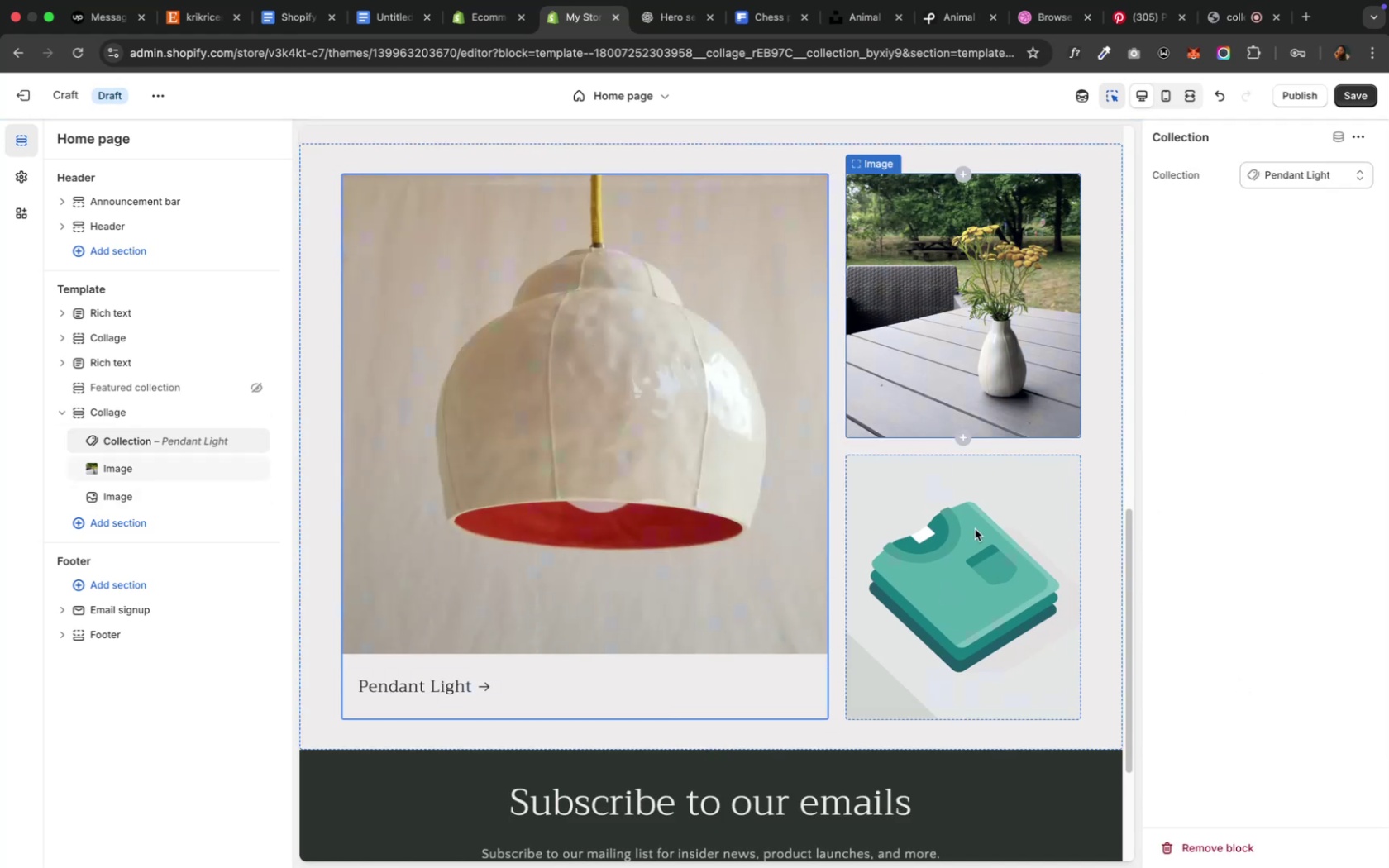 
left_click([974, 530])
 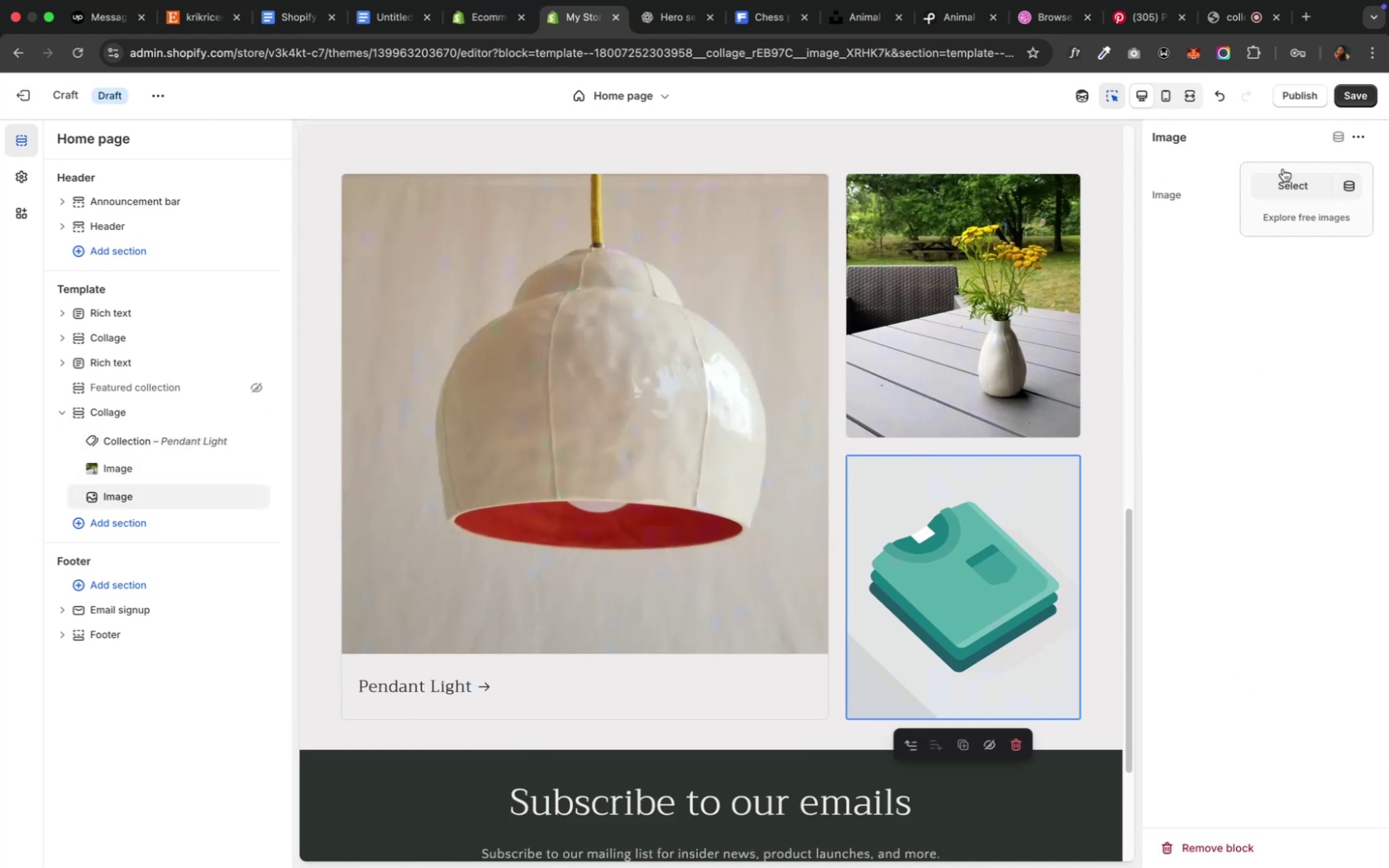 
left_click([1286, 174])
 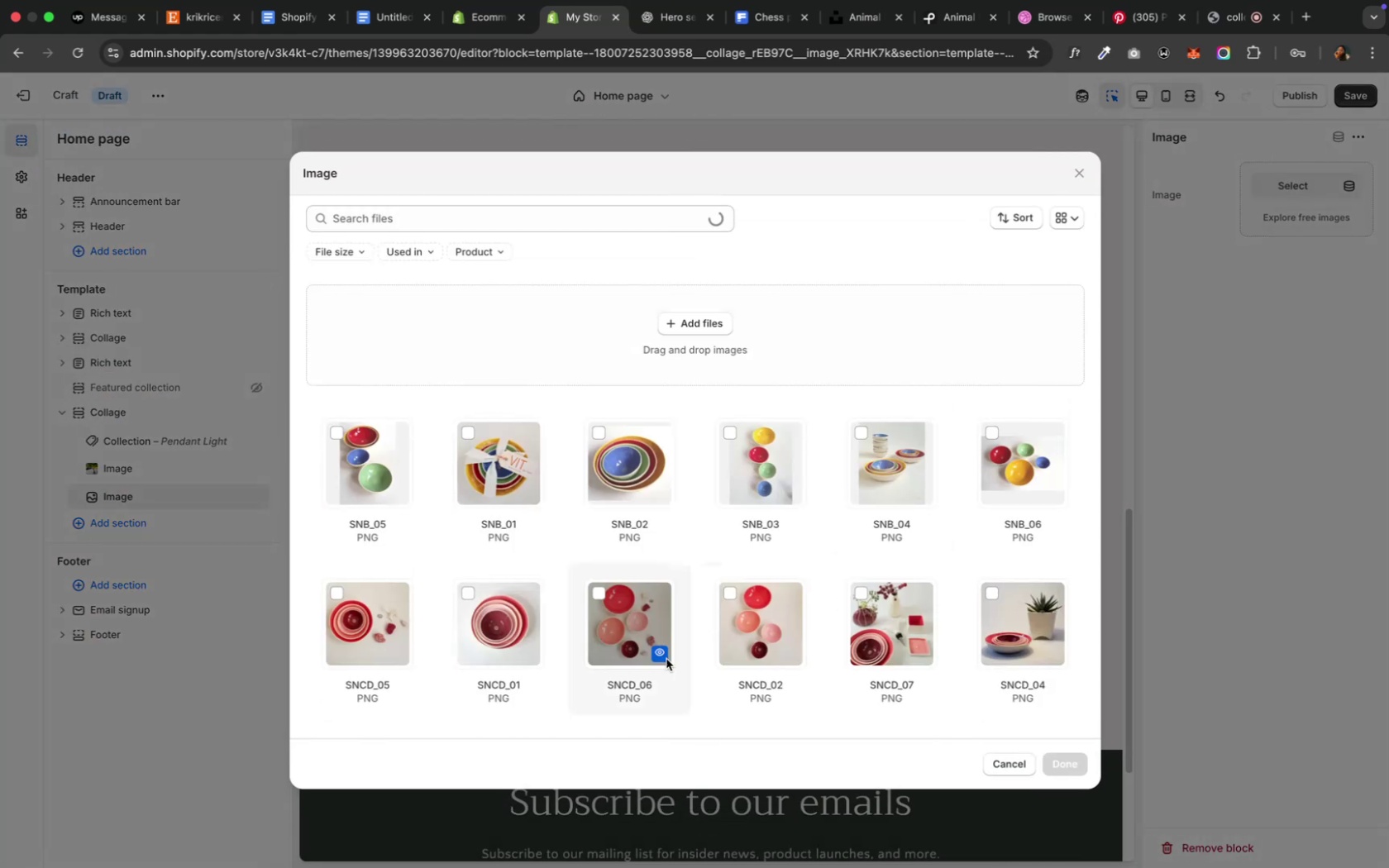 
scroll: coordinate [710, 651], scroll_direction: down, amount: 26.0
 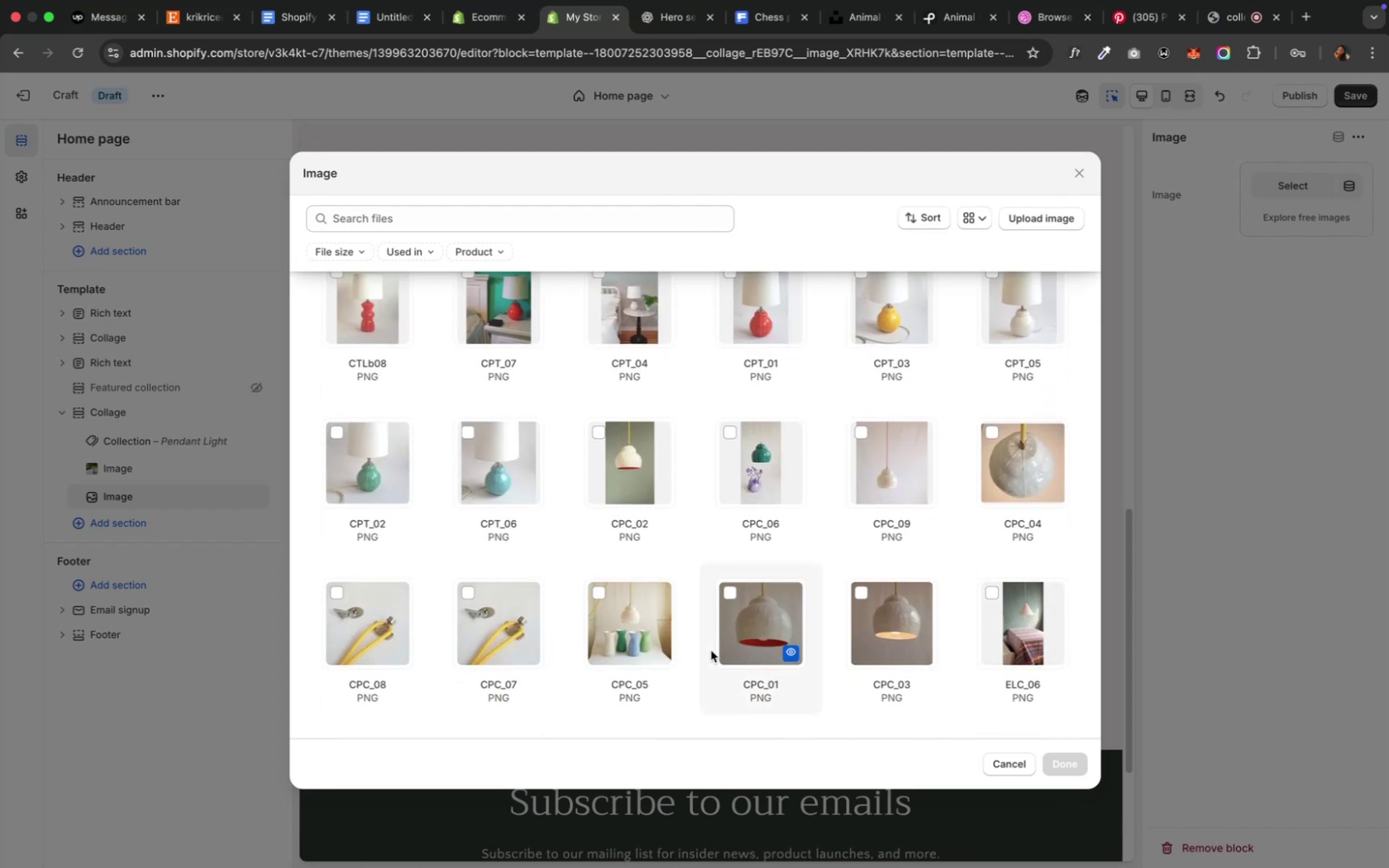 
scroll: coordinate [710, 651], scroll_direction: up, amount: 15.0
 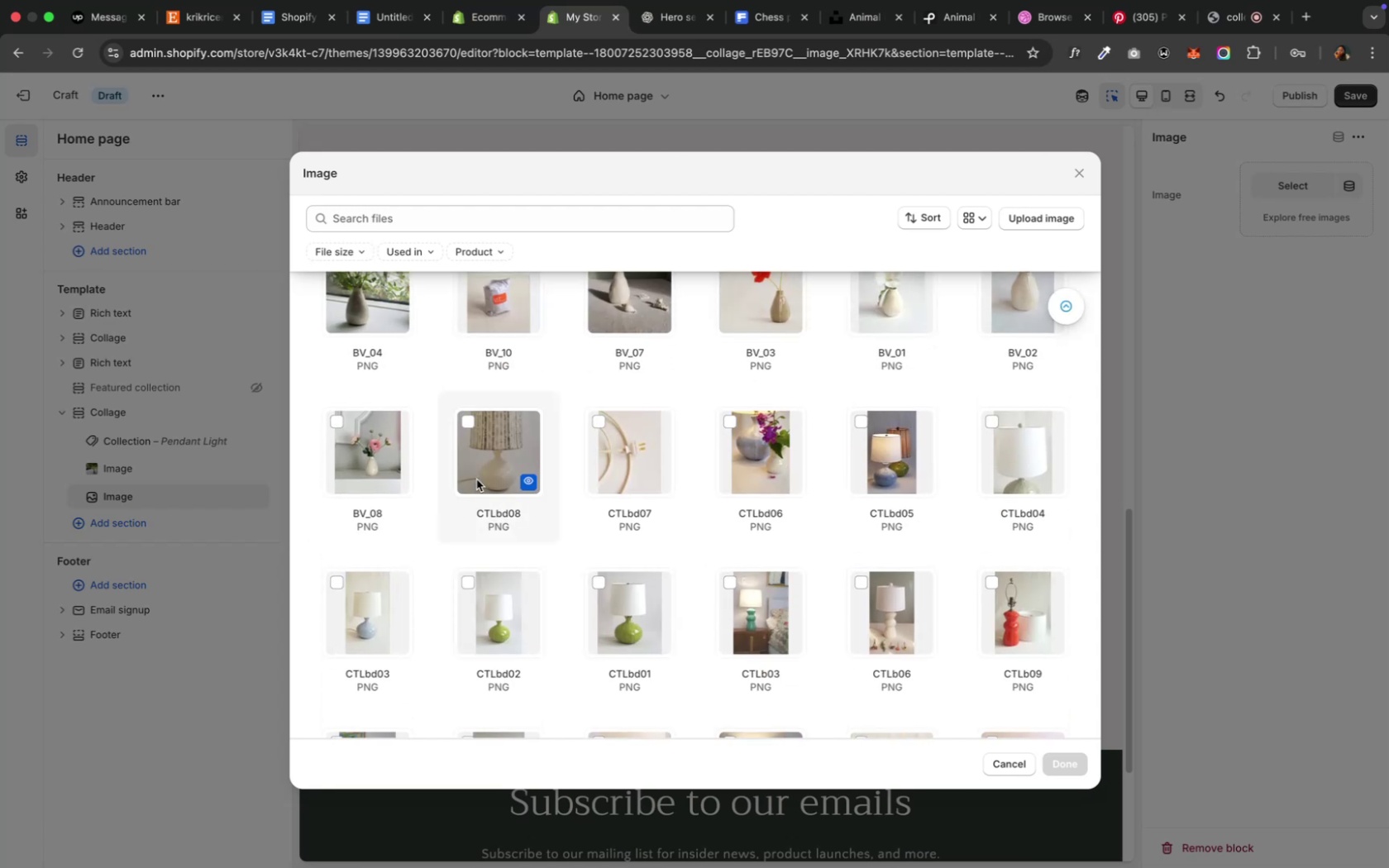 
left_click([477, 479])
 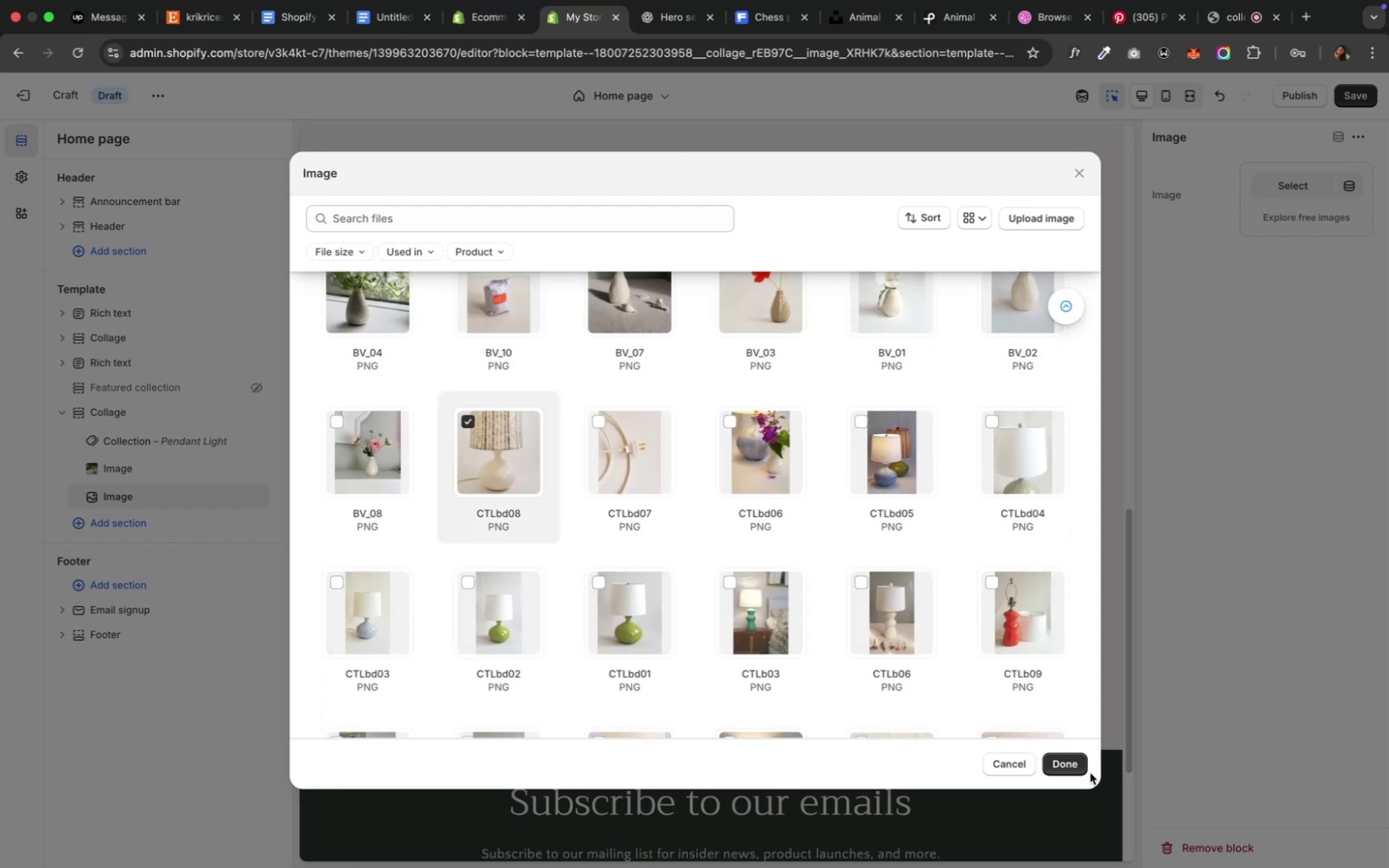 
left_click([1058, 769])
 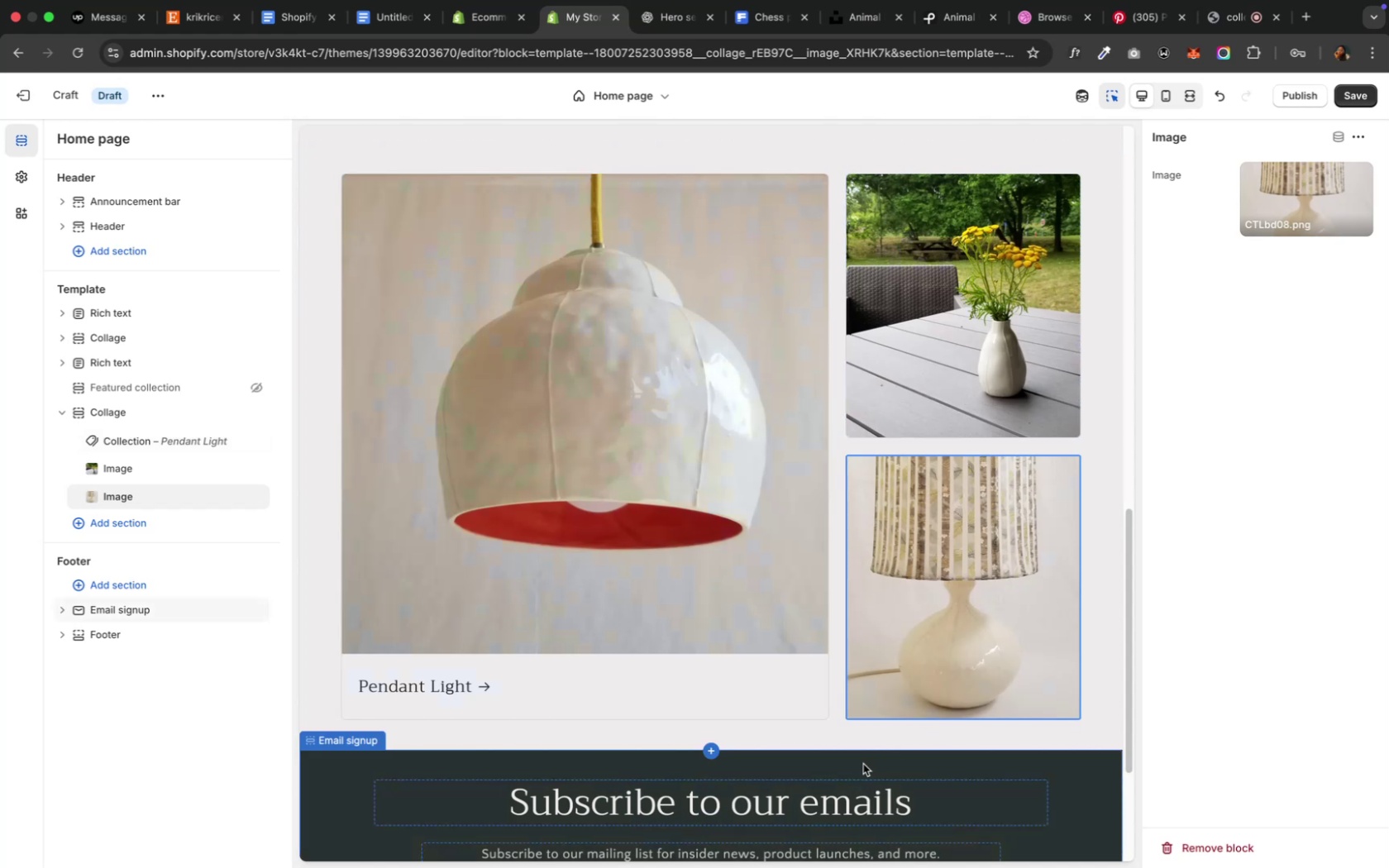 
wait(14.81)
 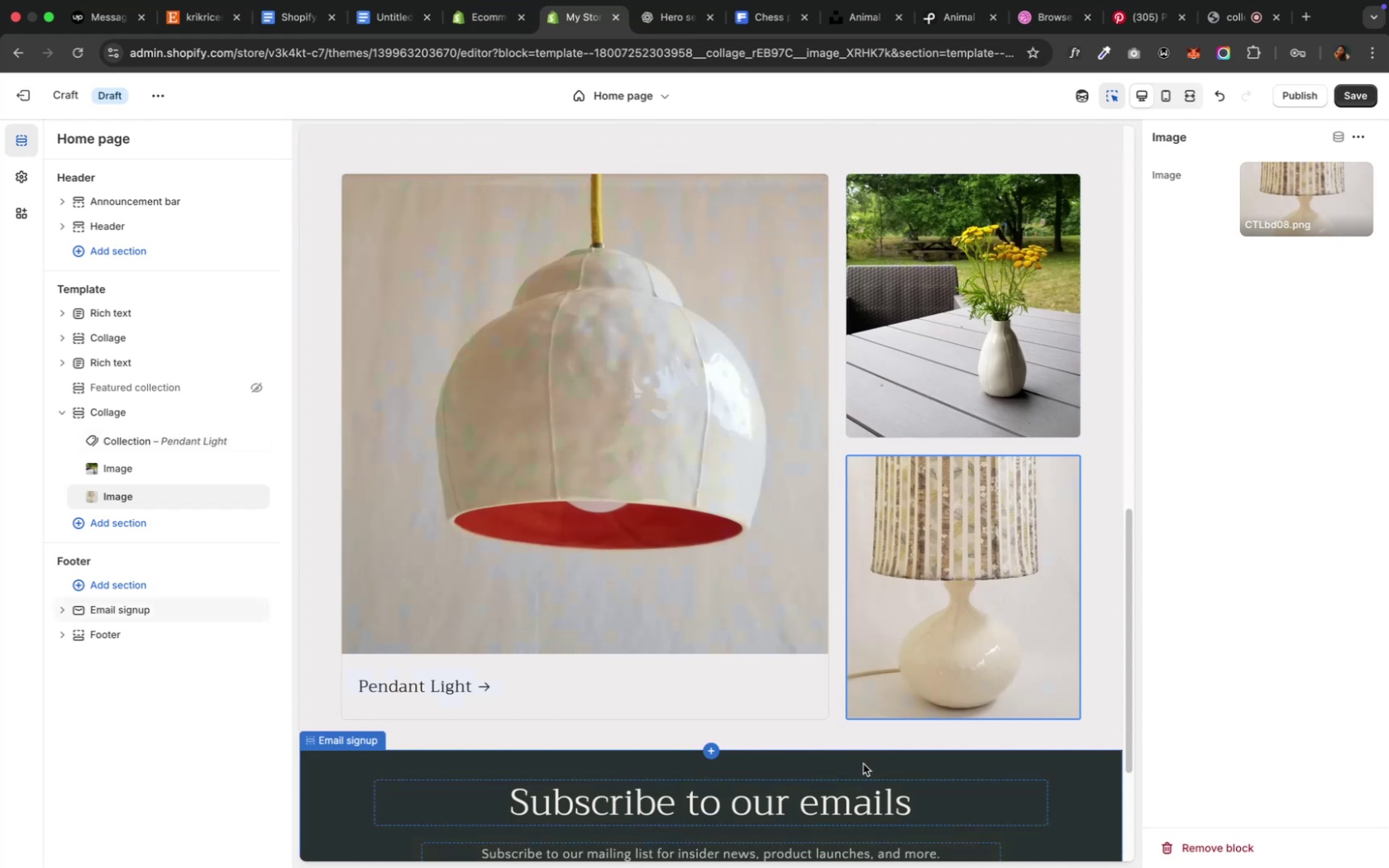 
left_click([1288, 194])
 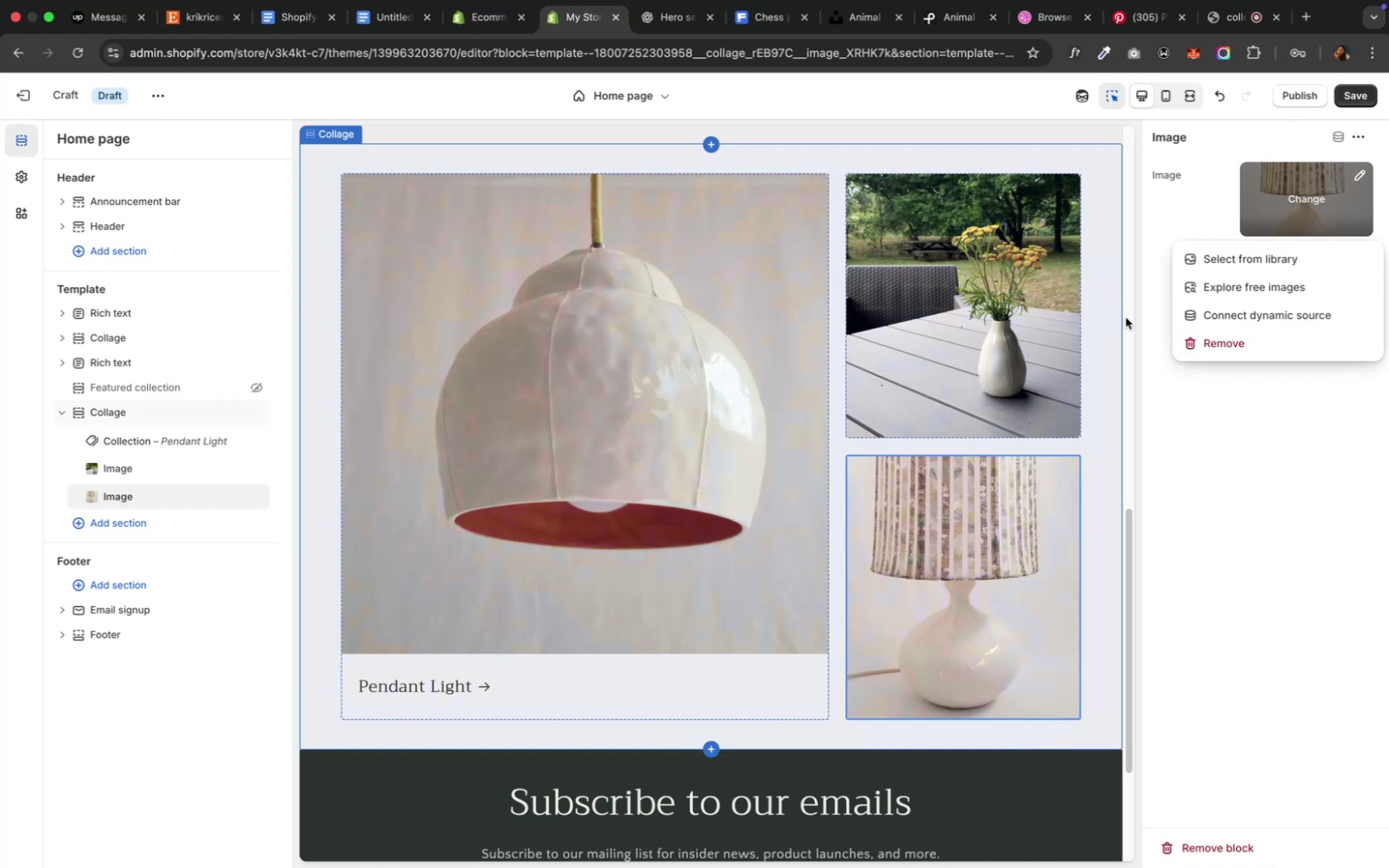 
left_click([1220, 496])
 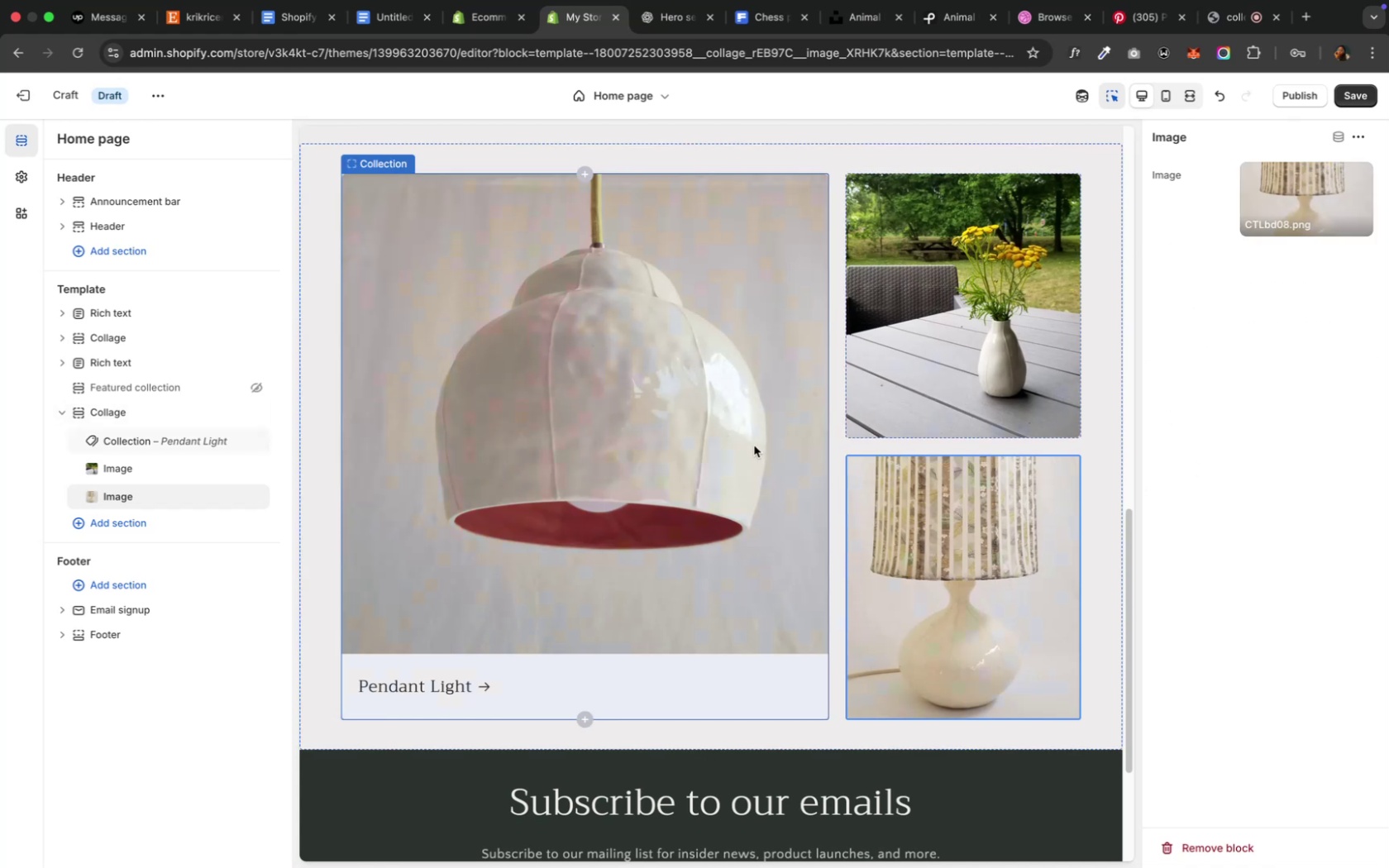 
left_click([753, 446])
 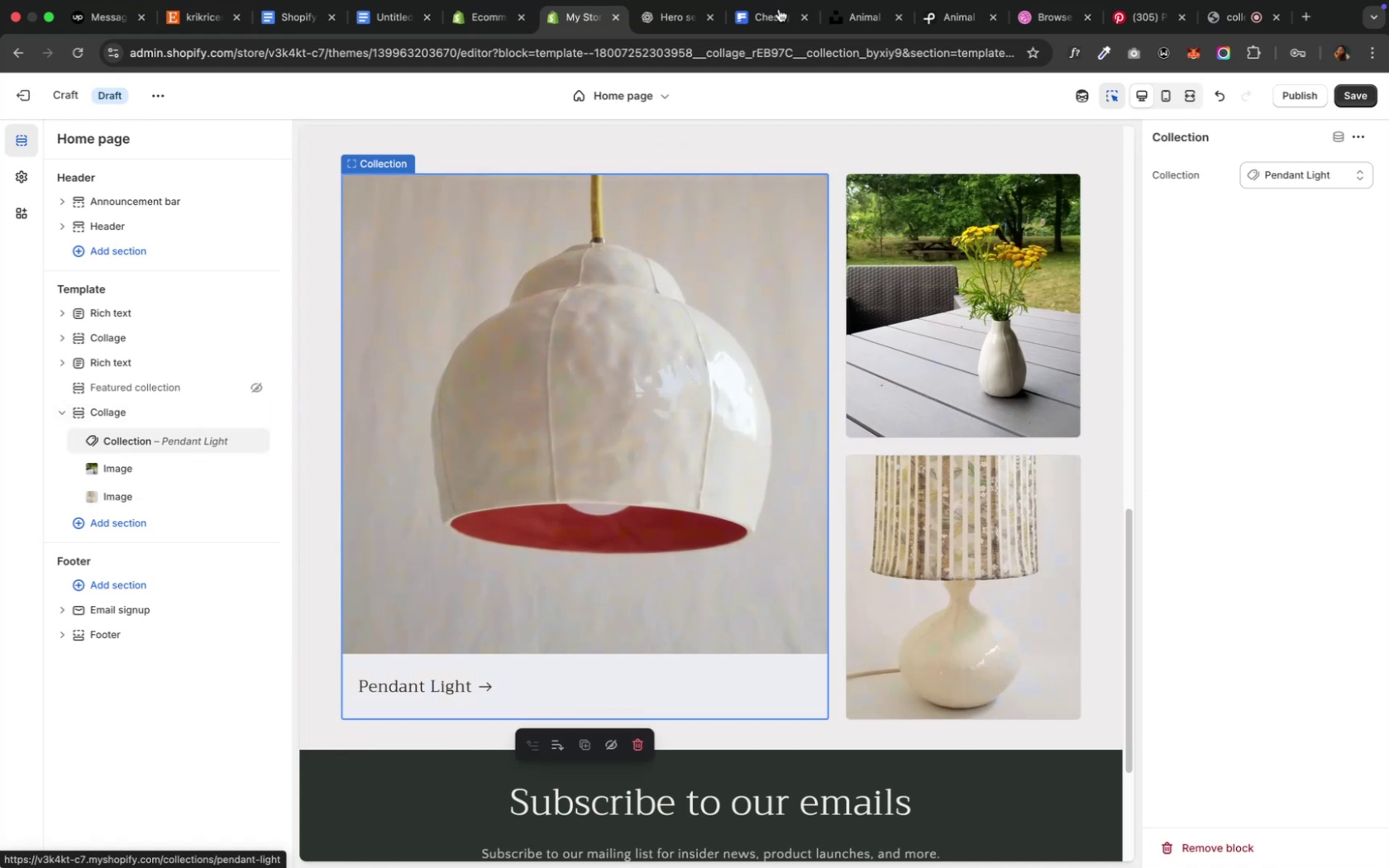 
wait(6.73)
 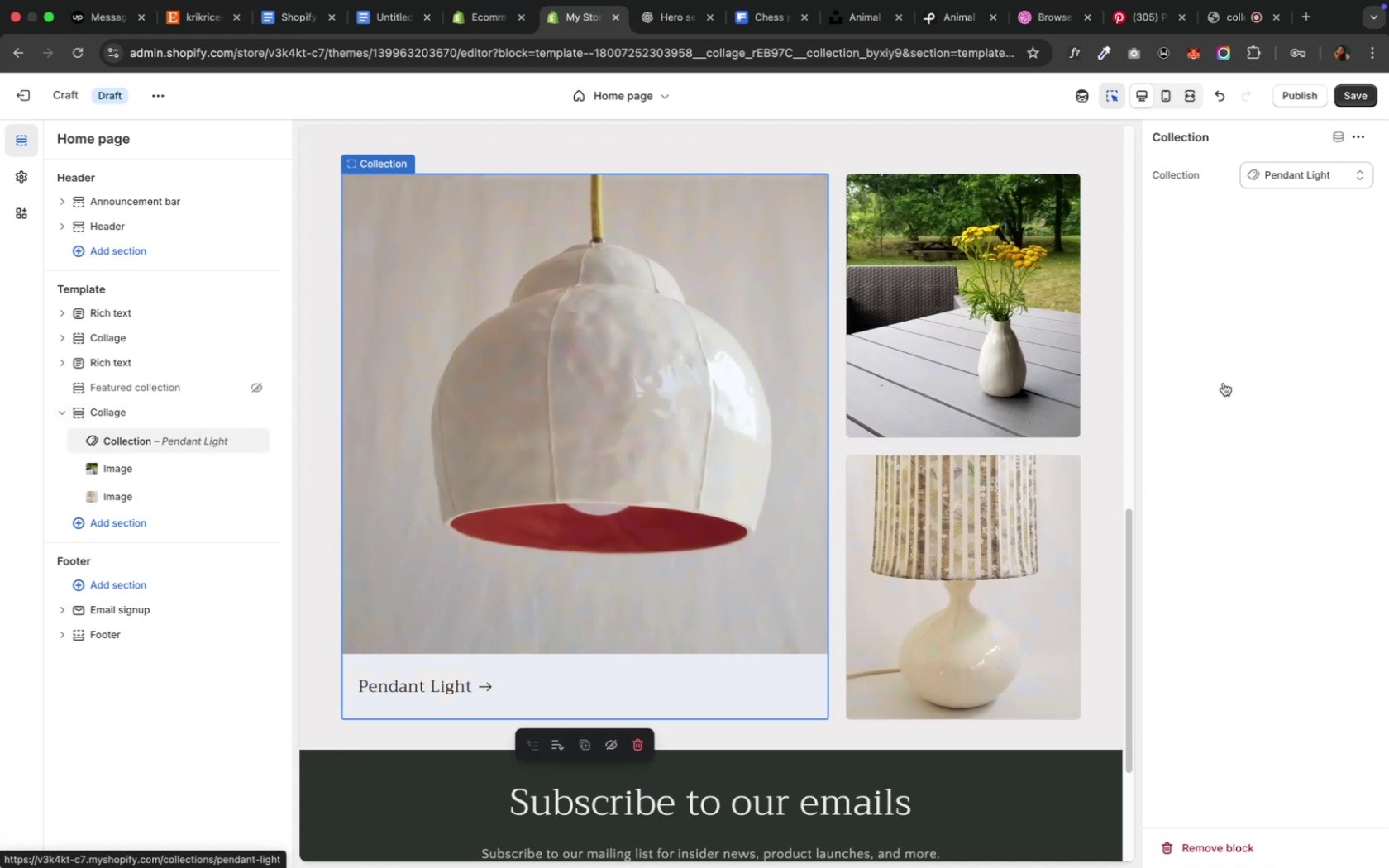 
left_click([657, 23])
 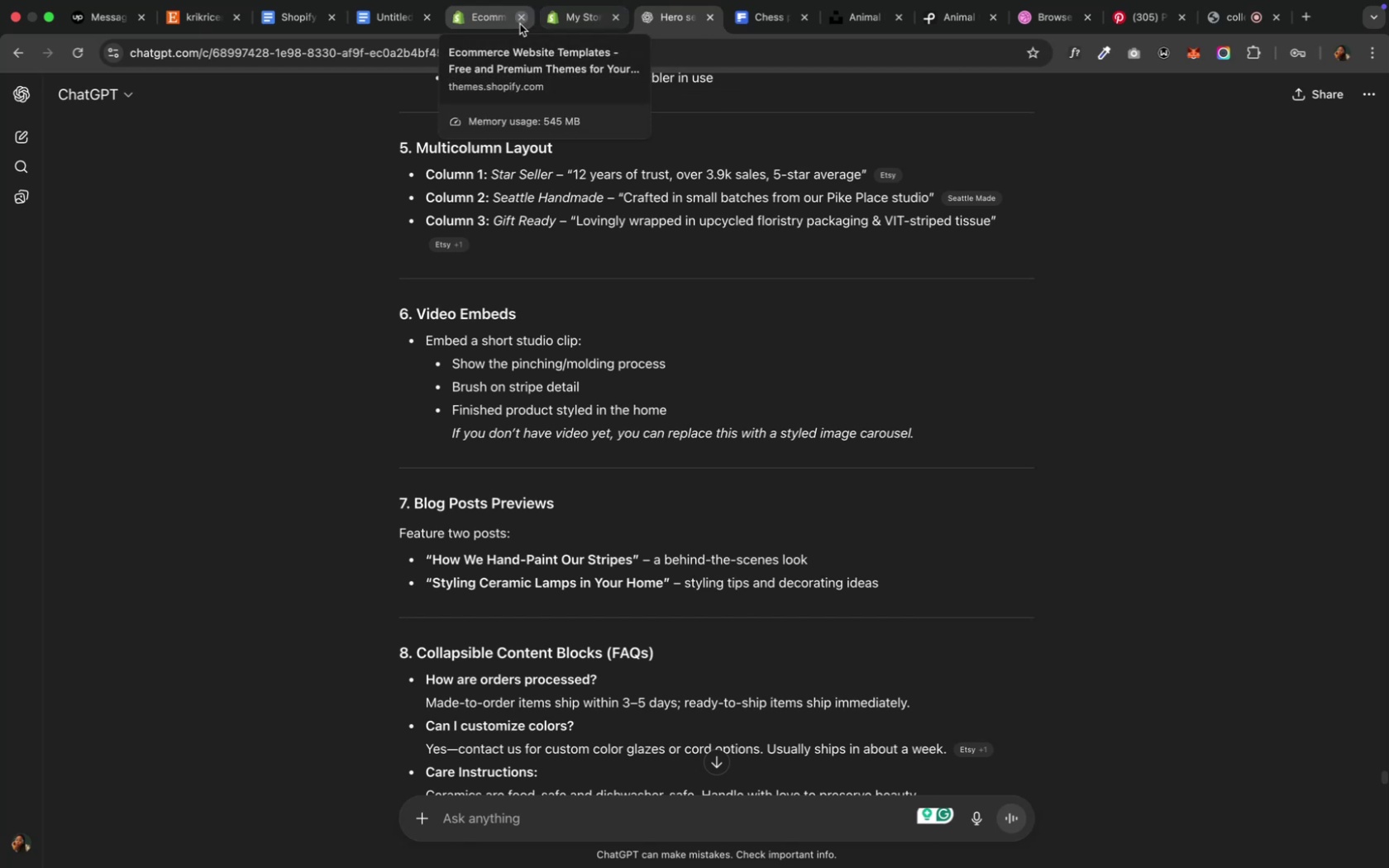 
left_click([566, 21])
 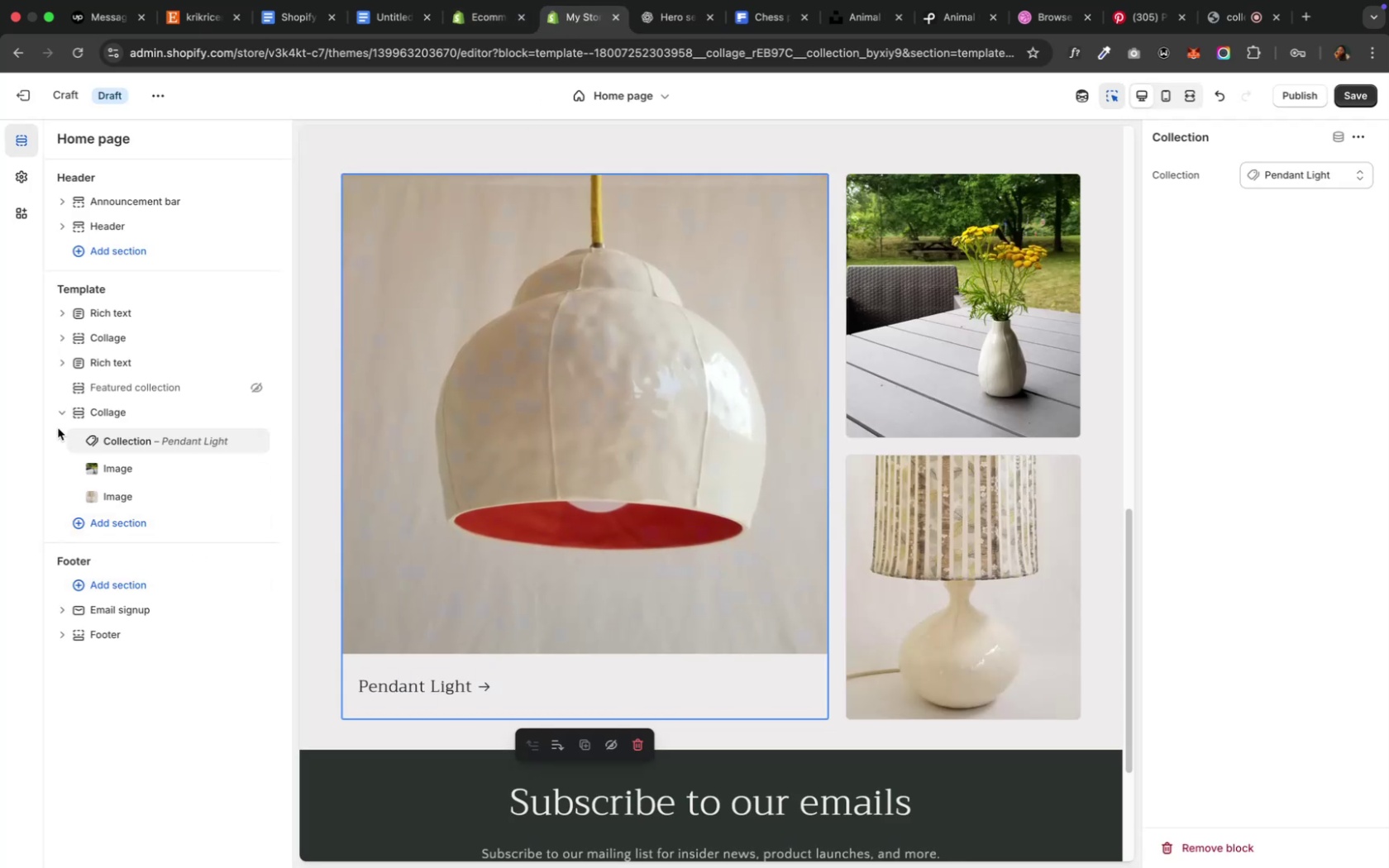 
left_click([56, 414])
 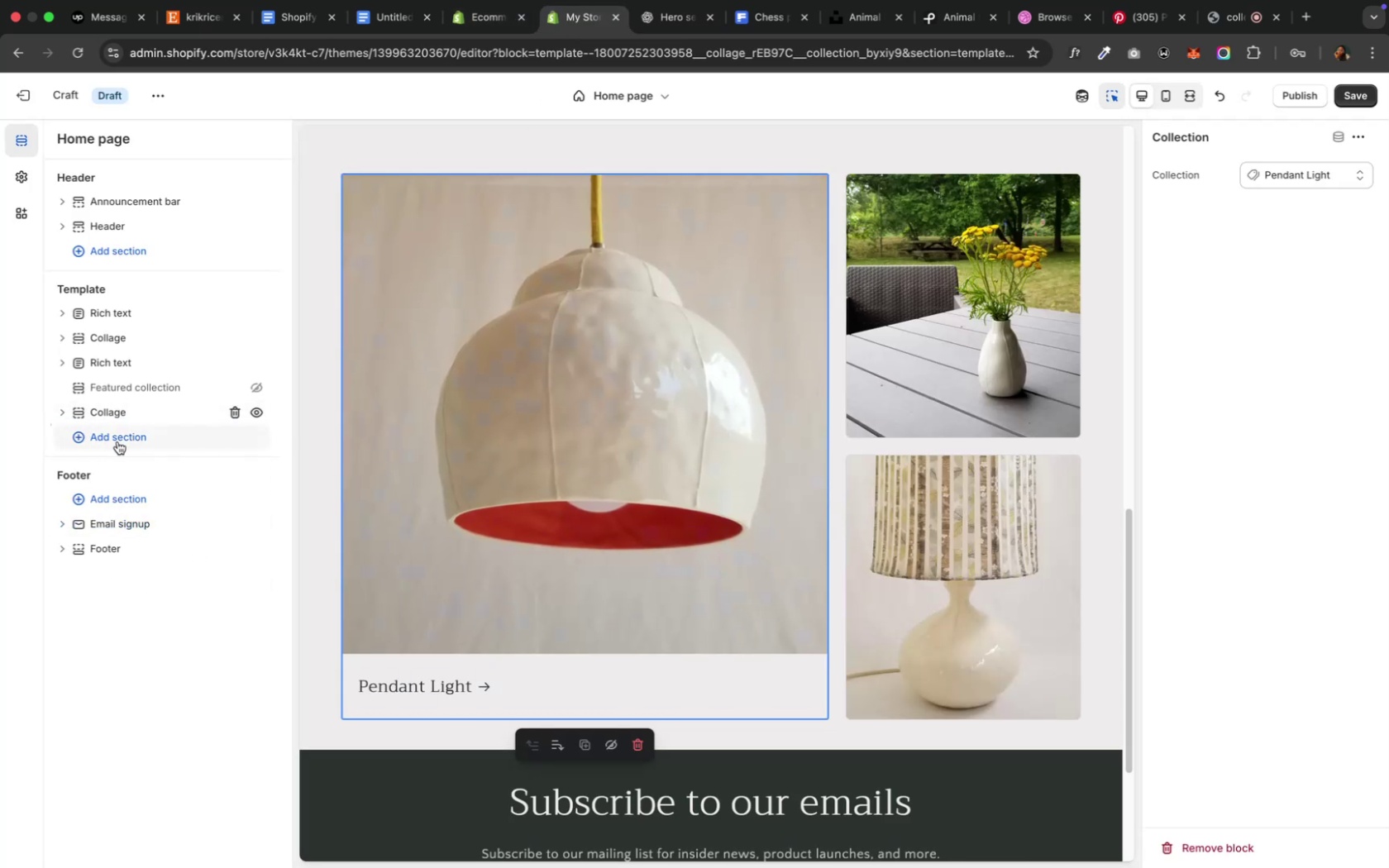 
left_click([117, 441])
 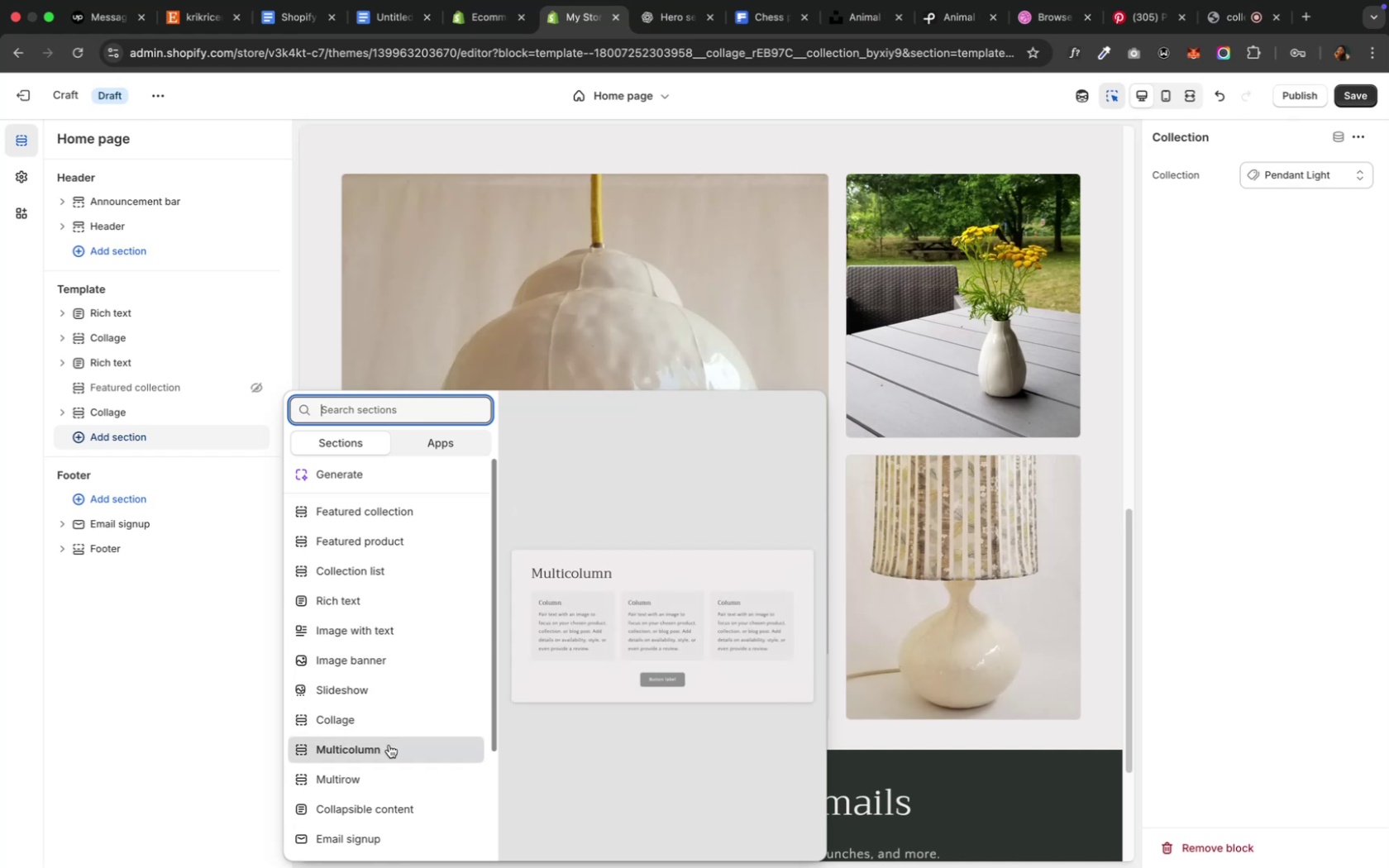 
wait(7.36)
 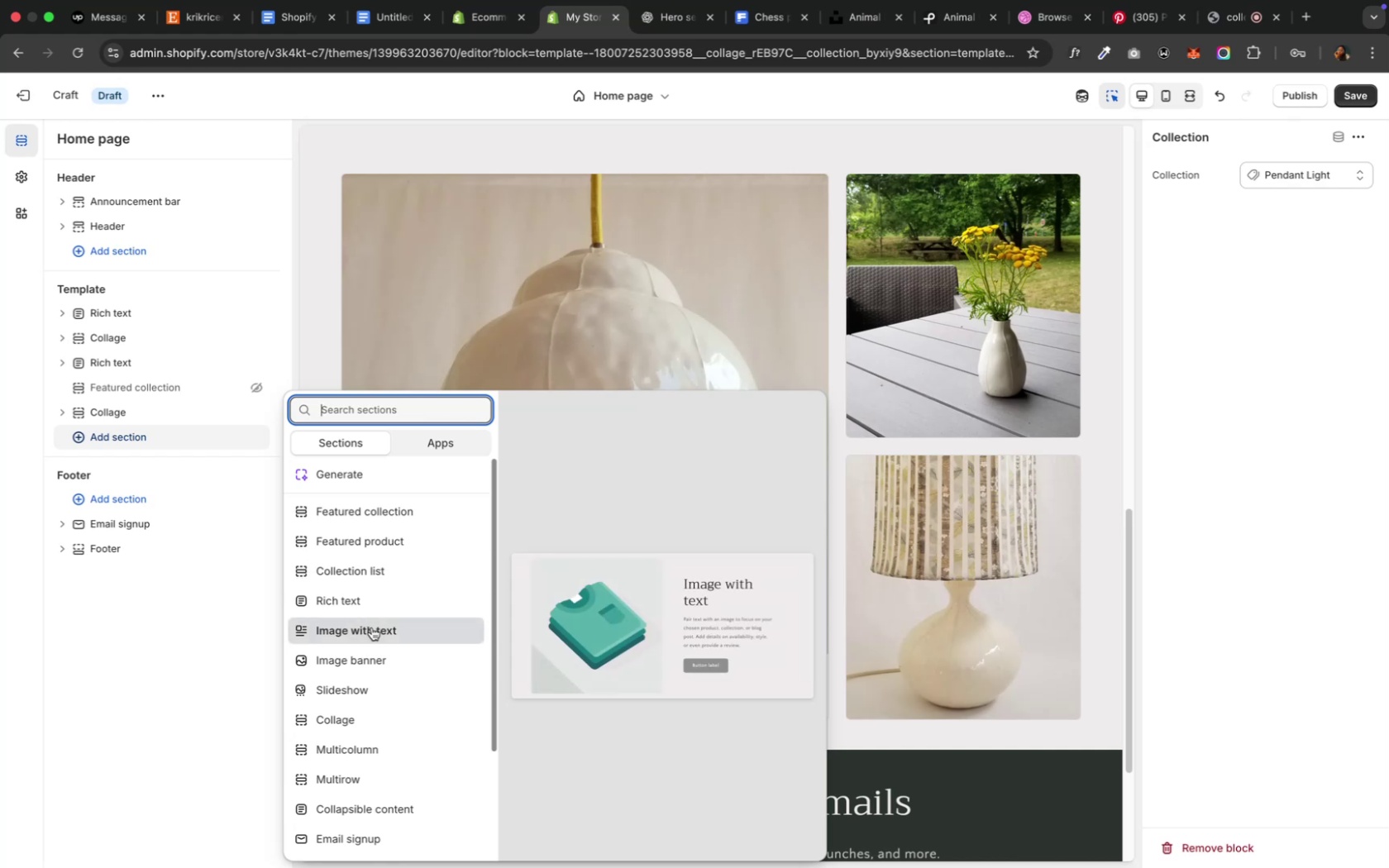 
left_click([661, 9])
 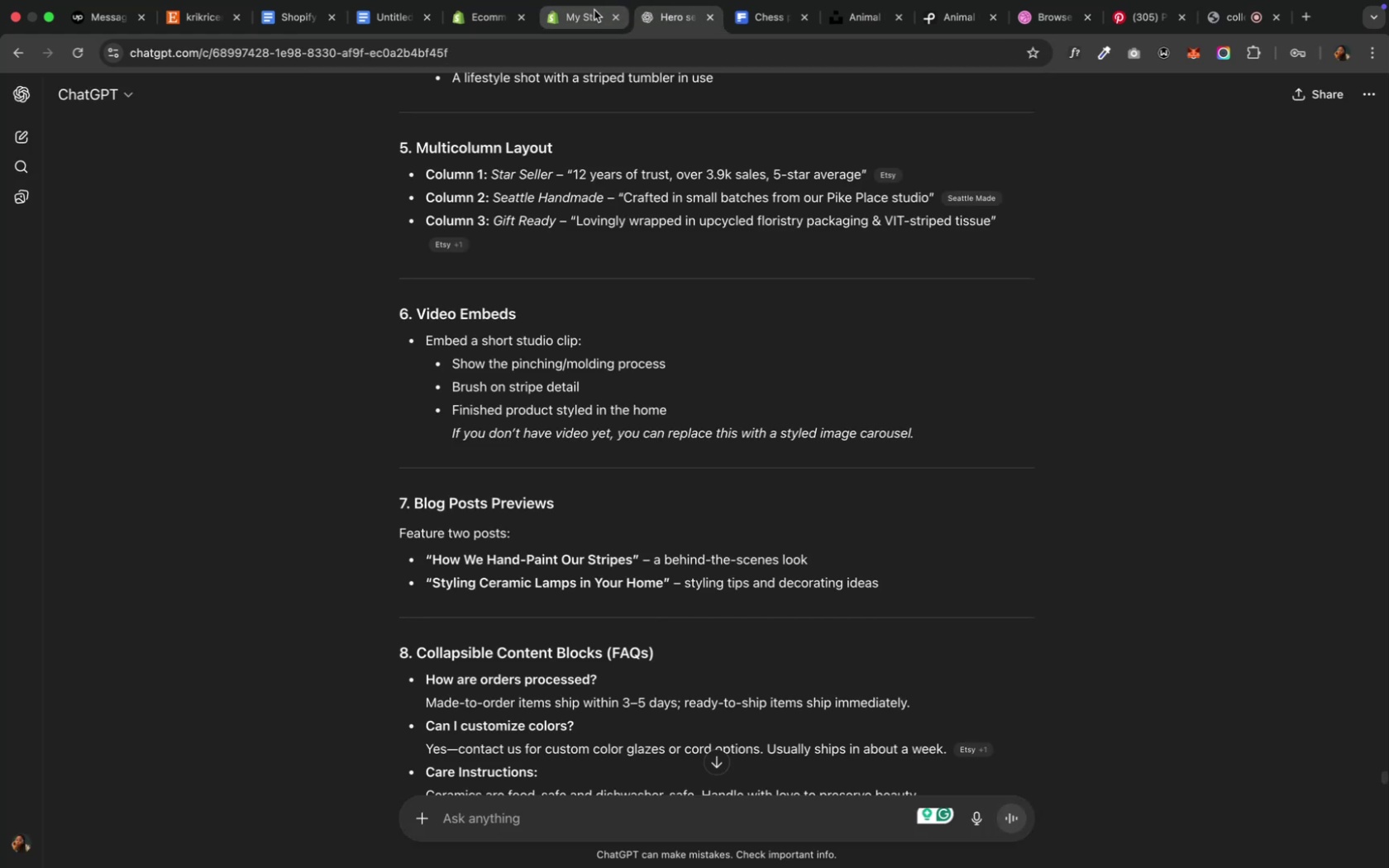 
left_click([587, 12])
 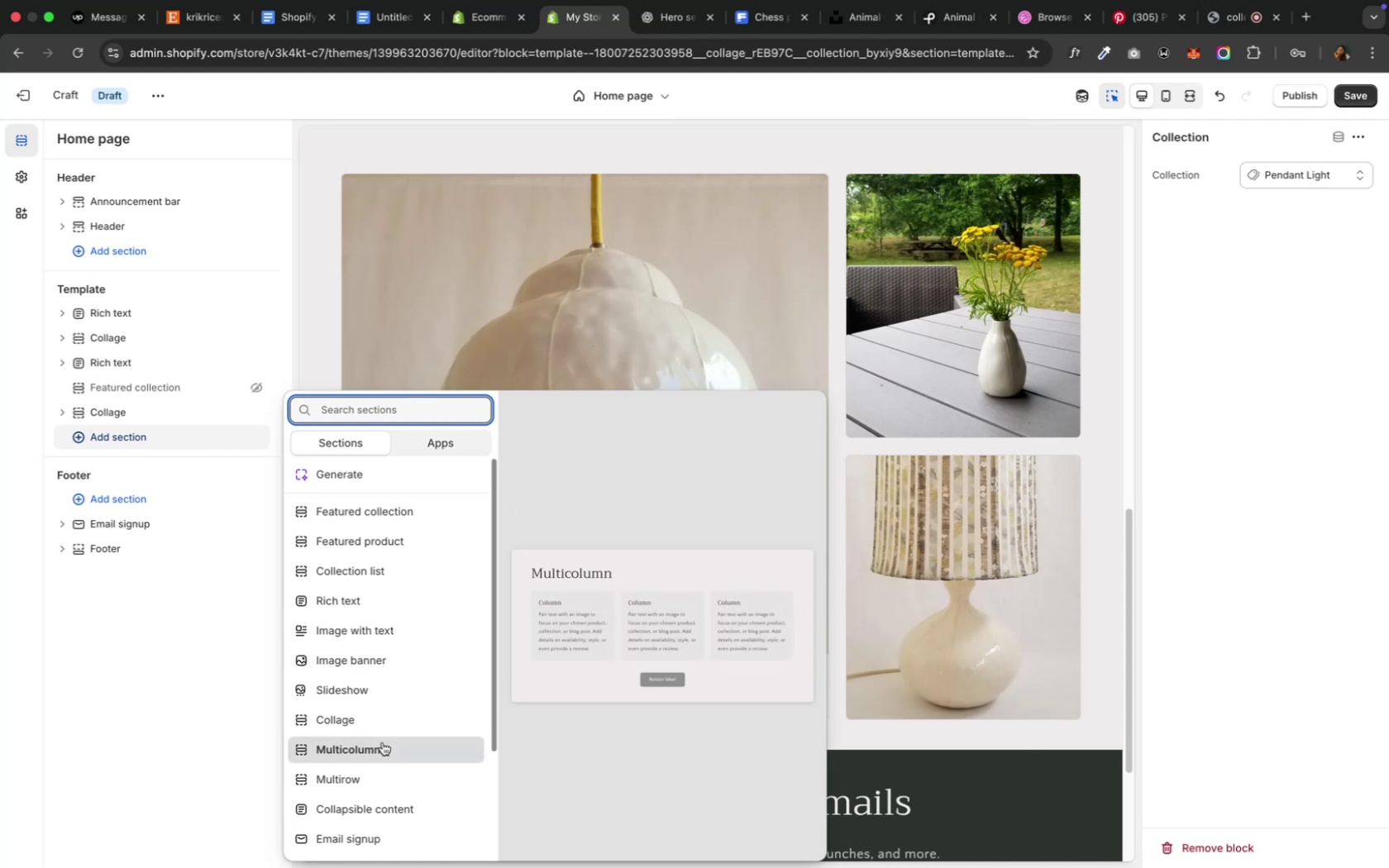 
left_click([382, 742])
 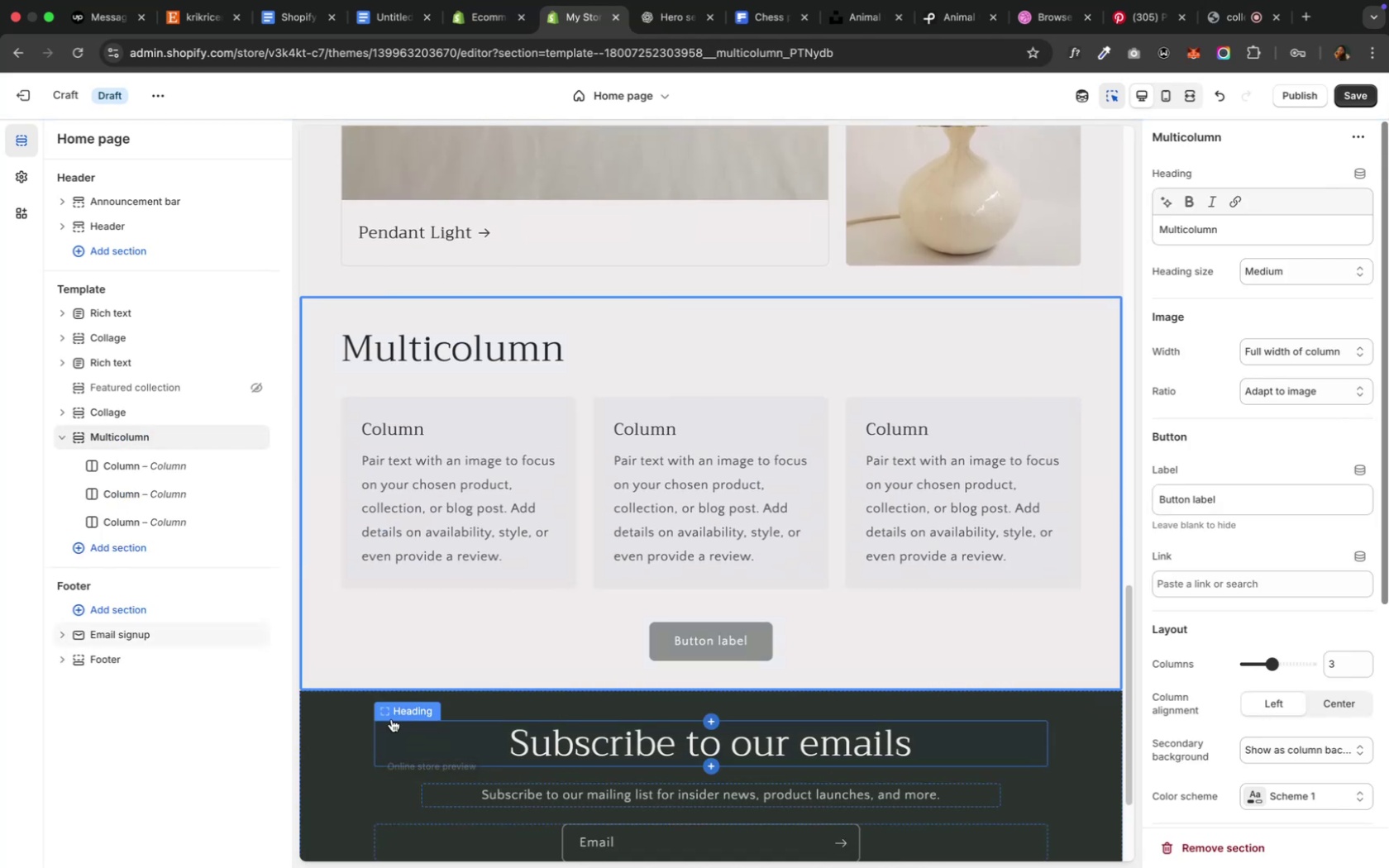 
wait(5.14)
 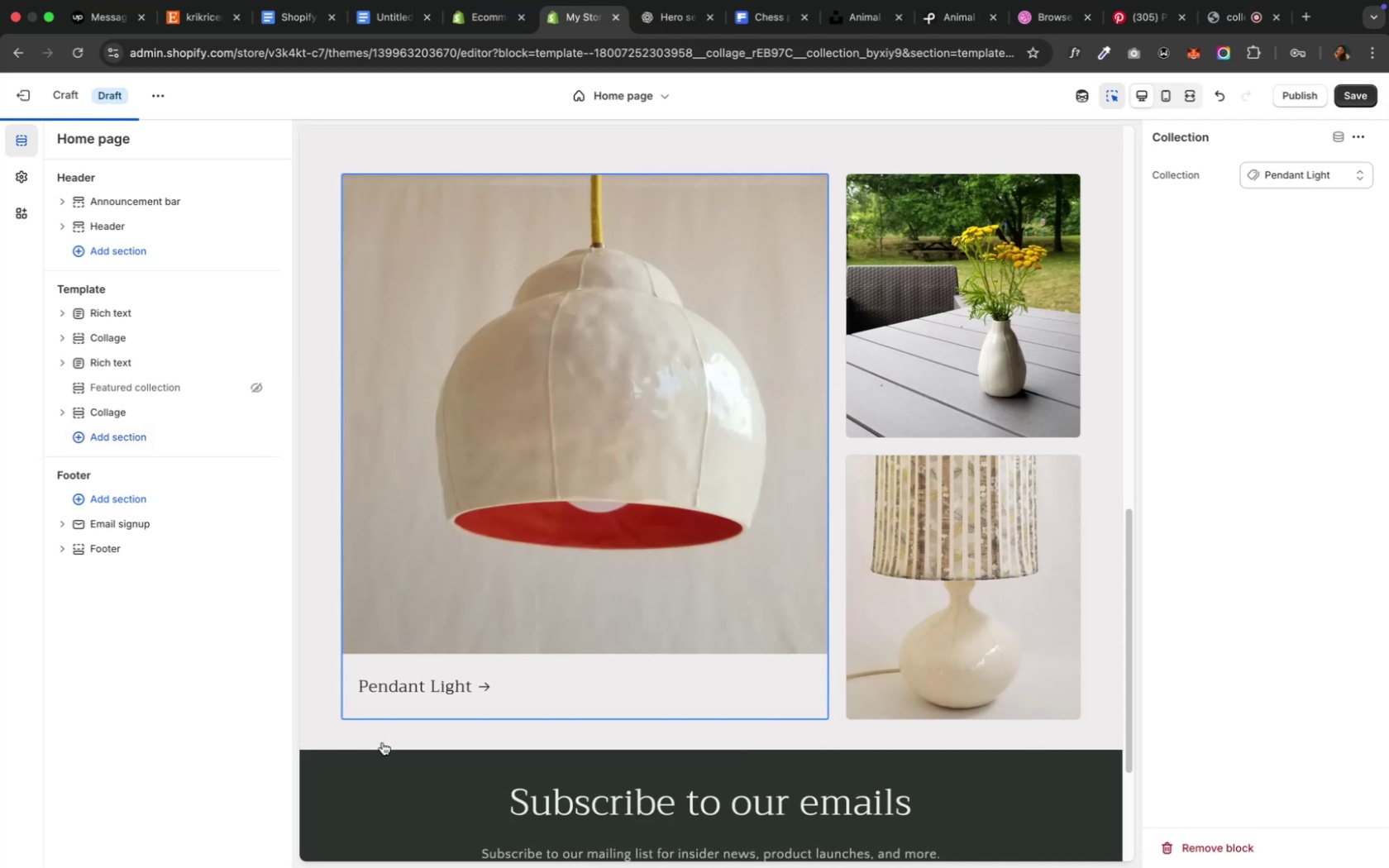 
mouse_move([527, 347])
 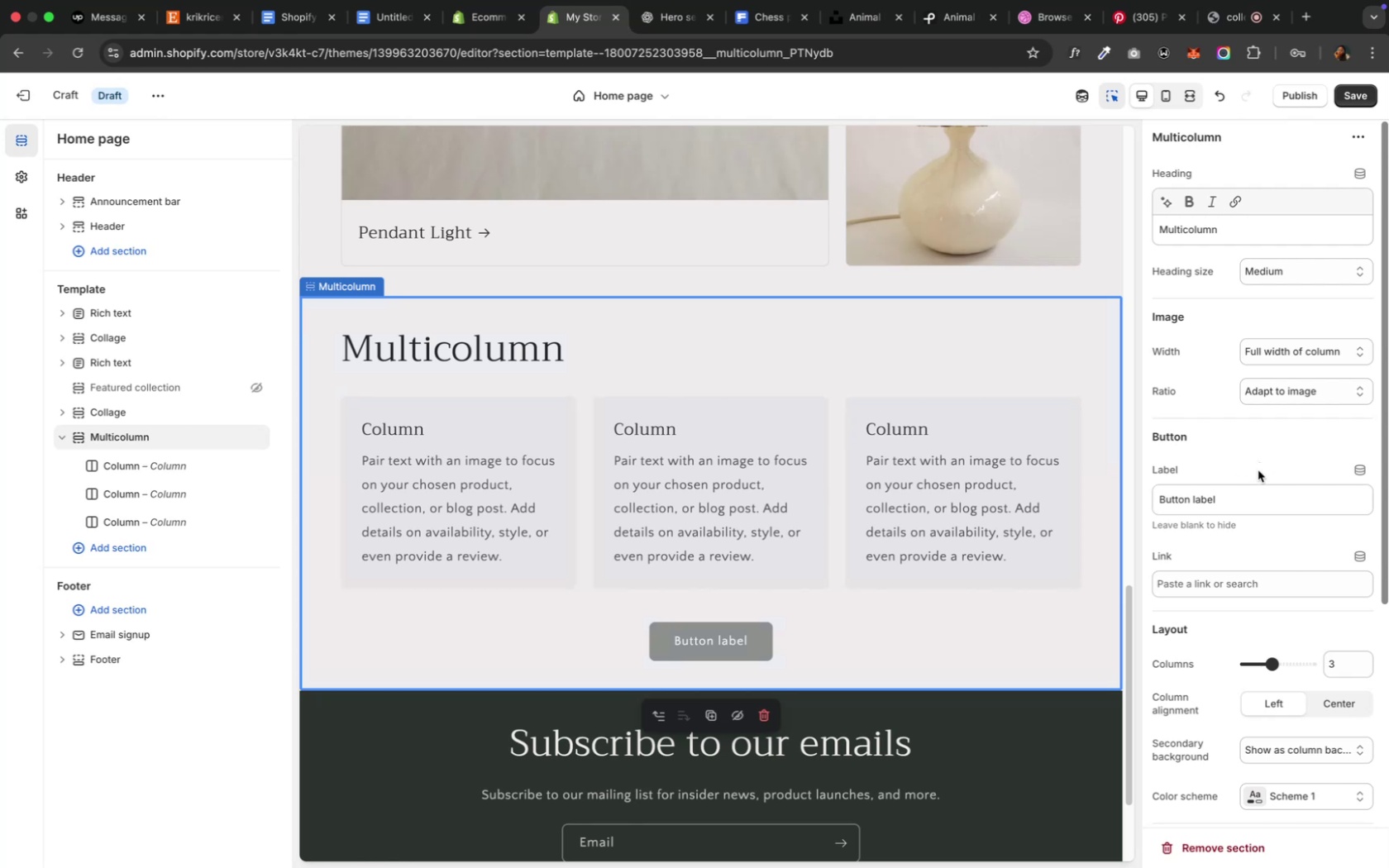 
scroll: coordinate [1257, 470], scroll_direction: down, amount: 9.0
 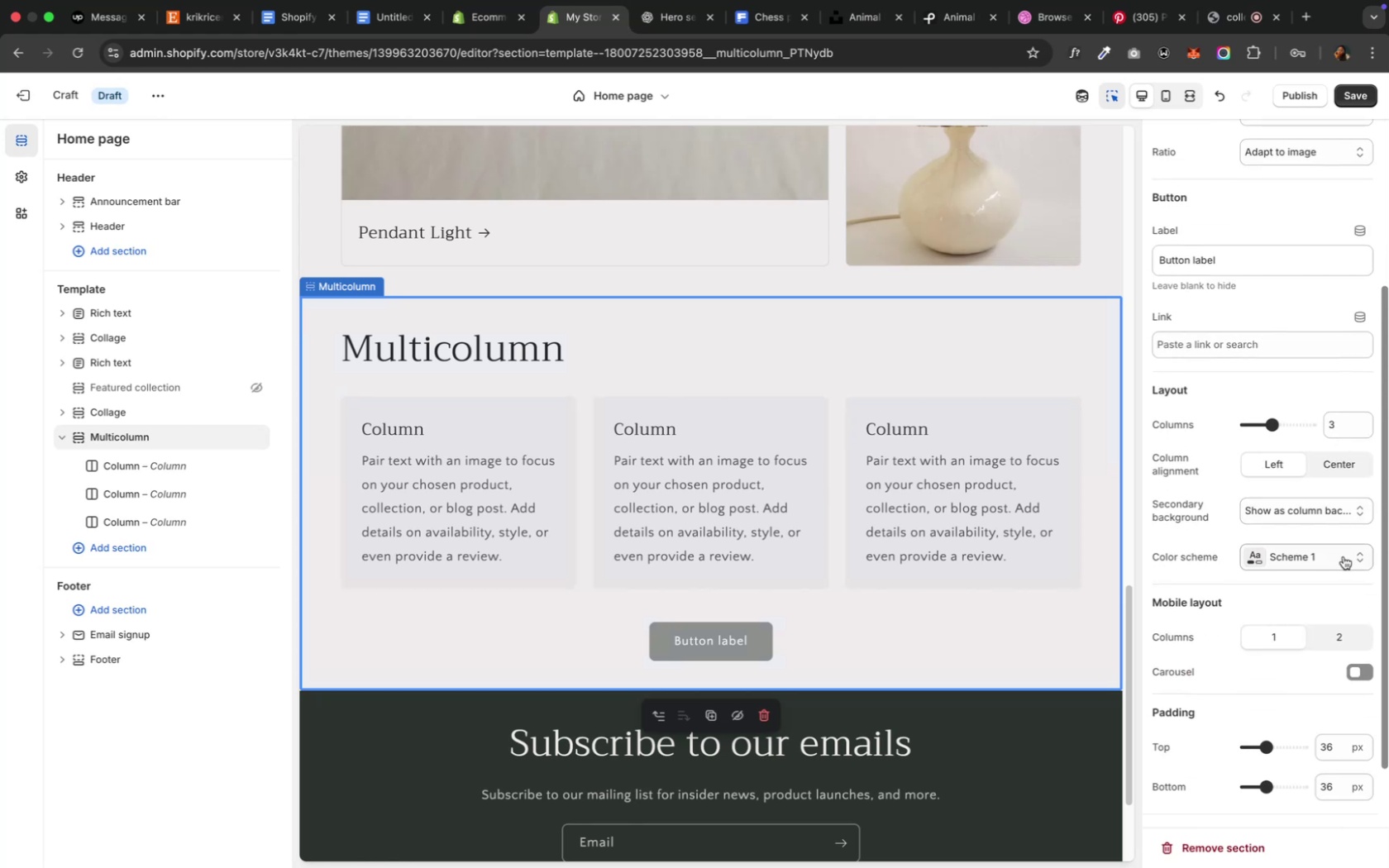 
left_click([1343, 557])
 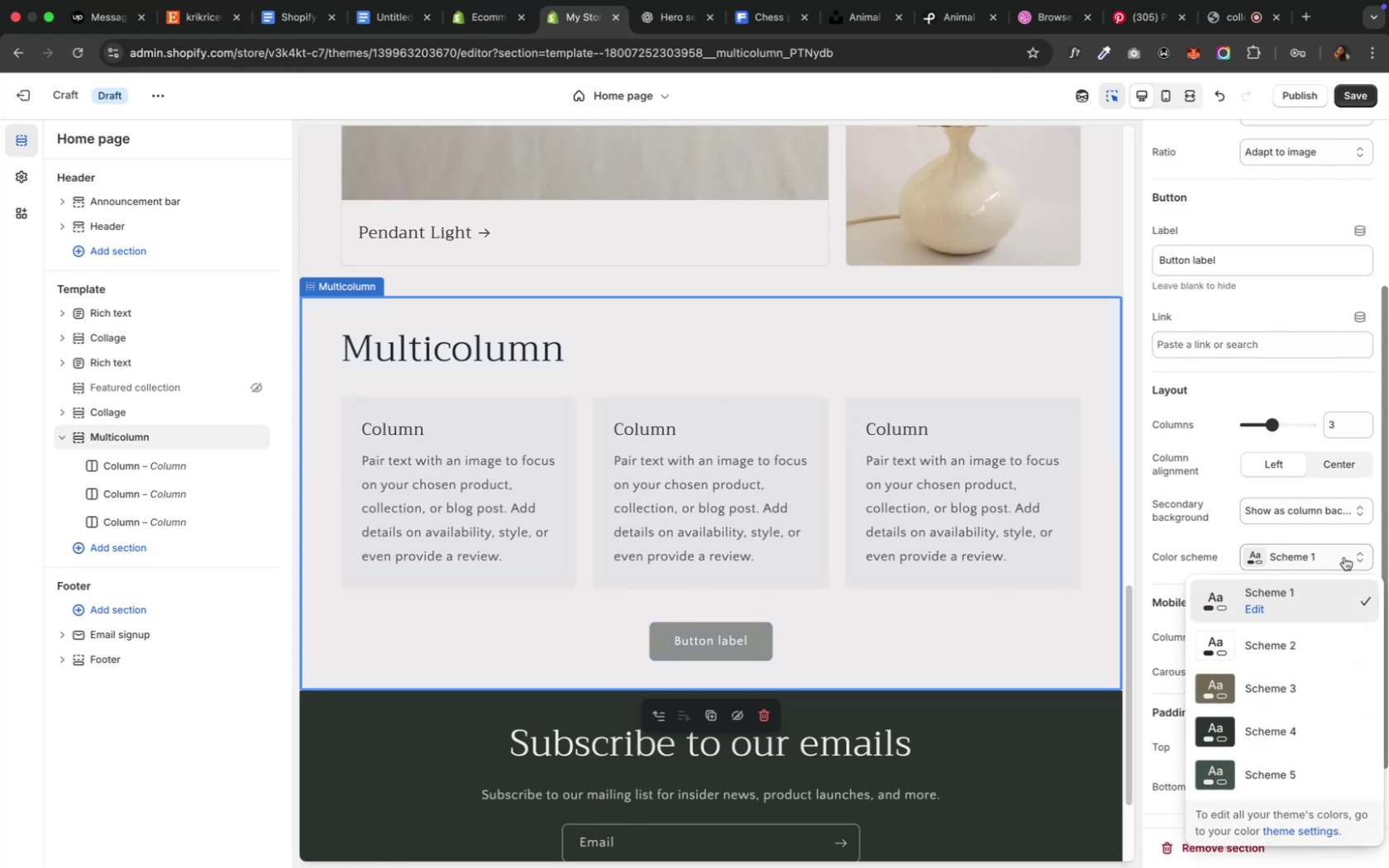 
left_click([1343, 557])
 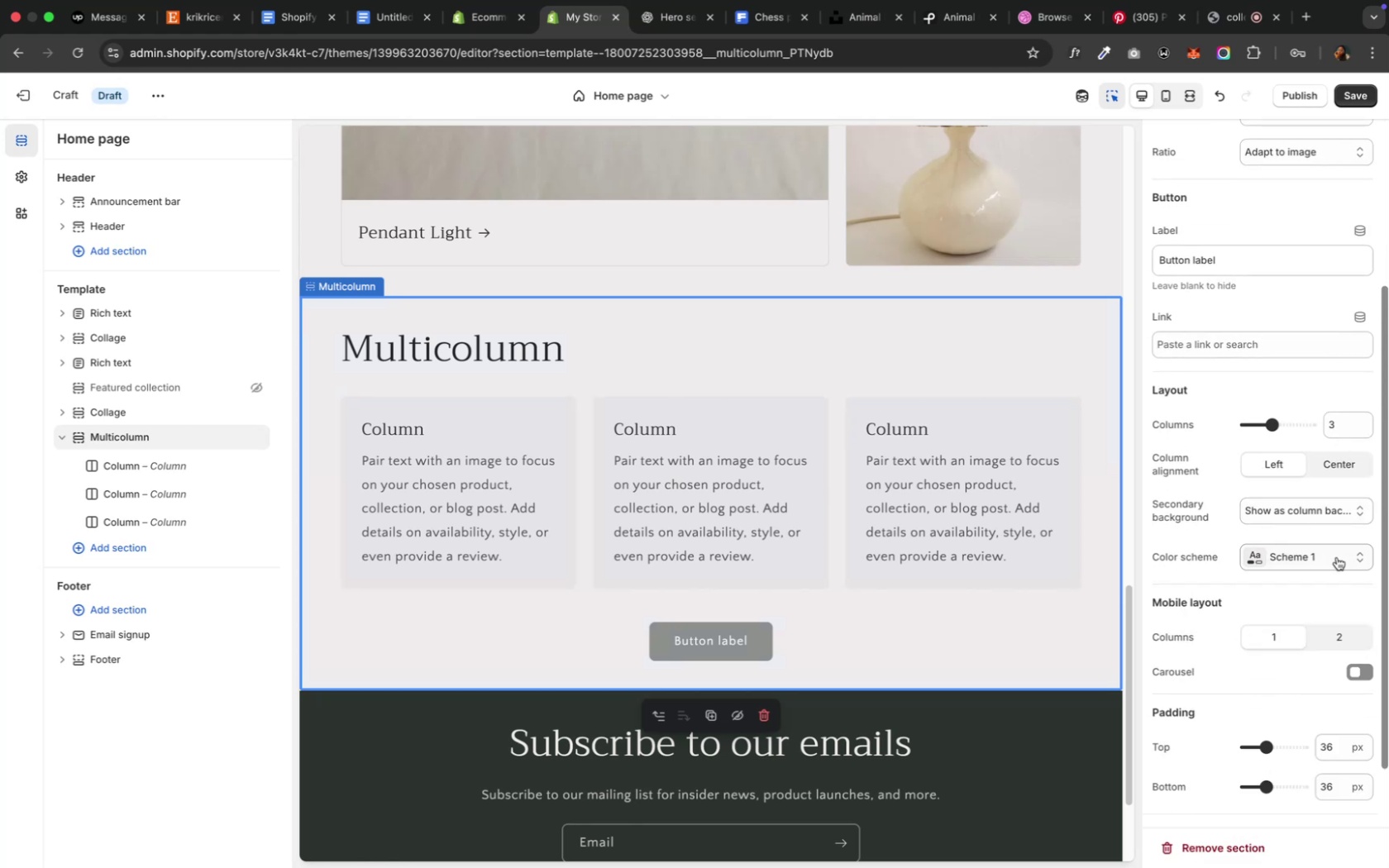 
scroll: coordinate [1335, 557], scroll_direction: down, amount: 4.0
 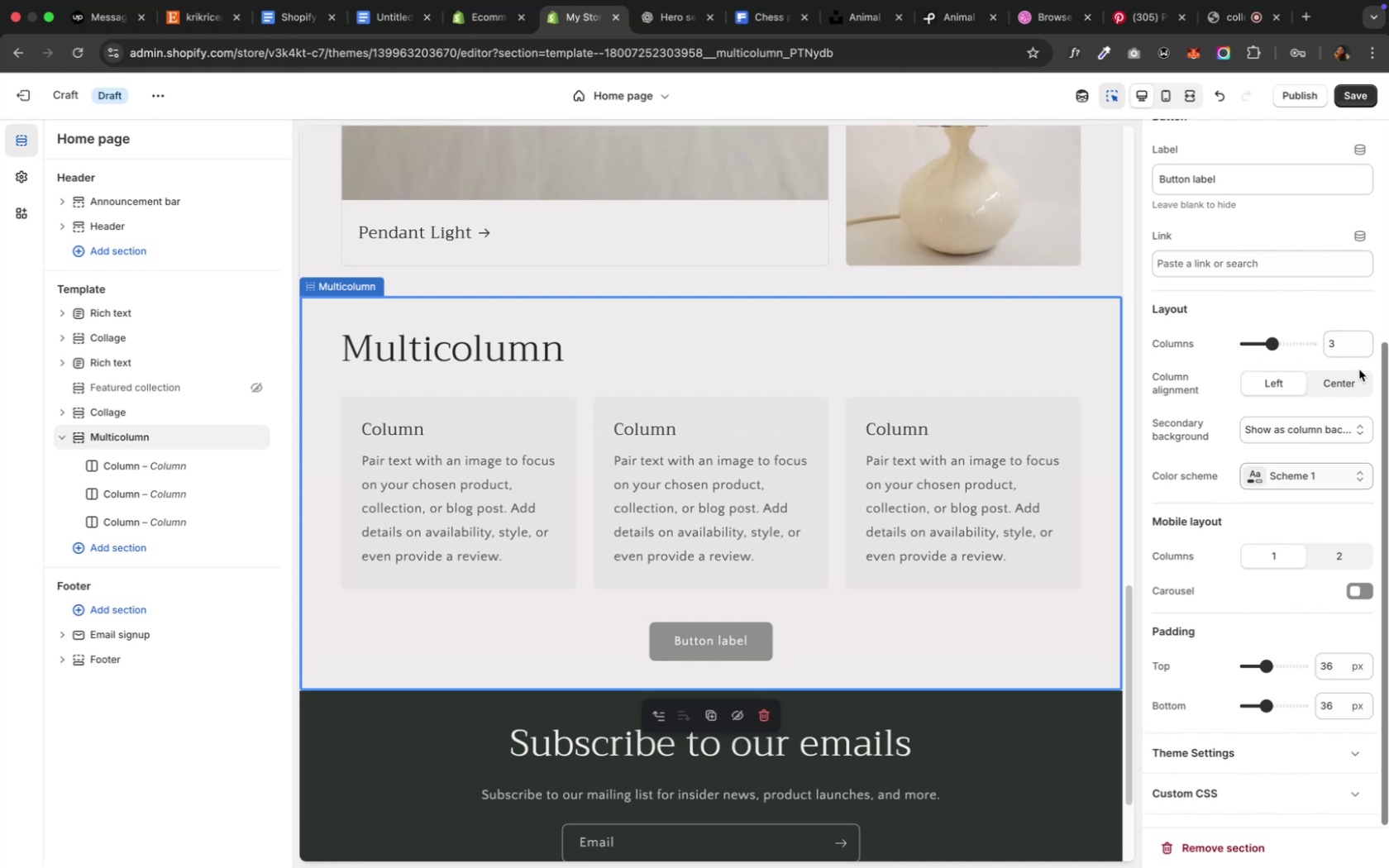 
left_click([1351, 381])
 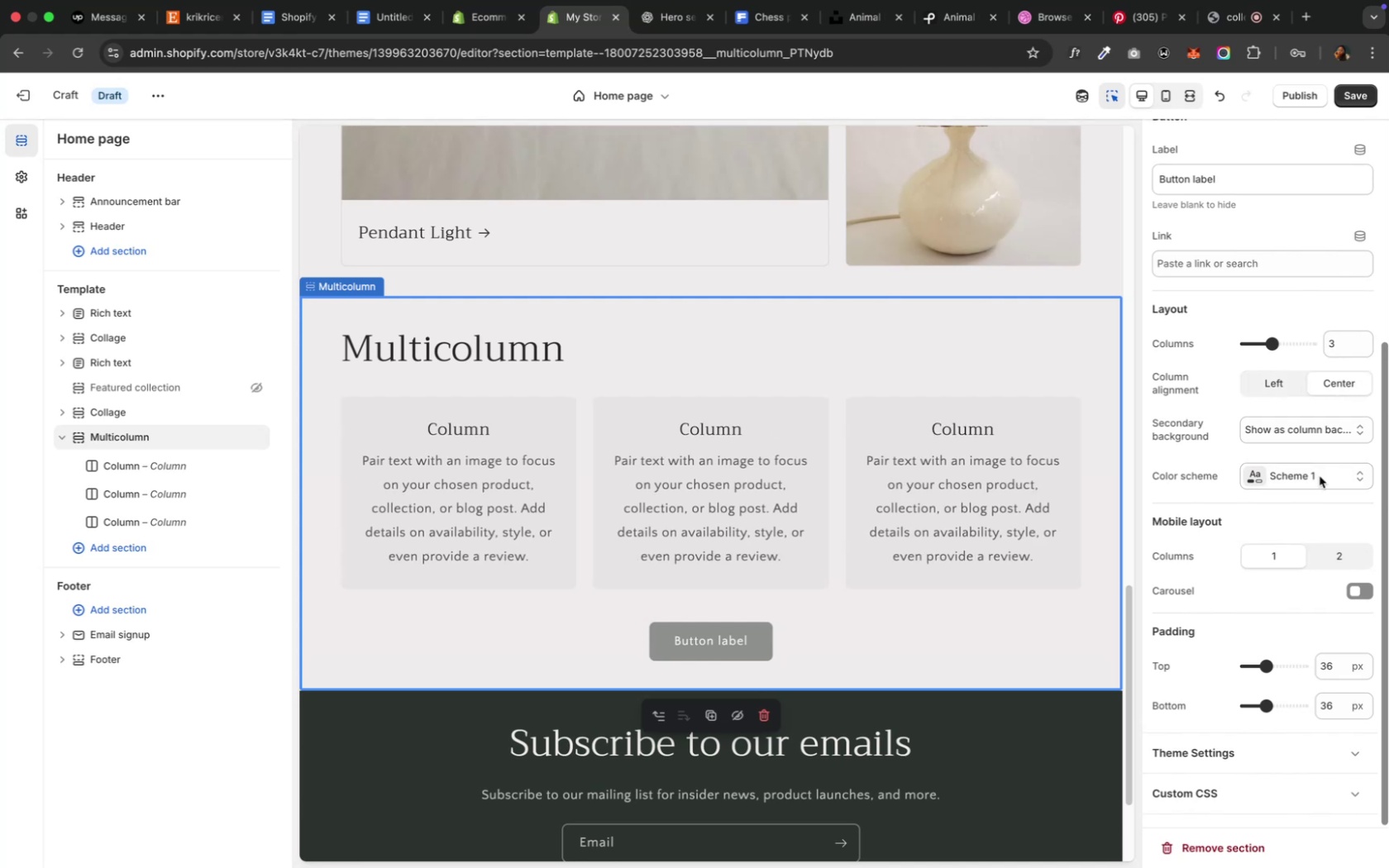 
scroll: coordinate [1300, 647], scroll_direction: down, amount: 4.0
 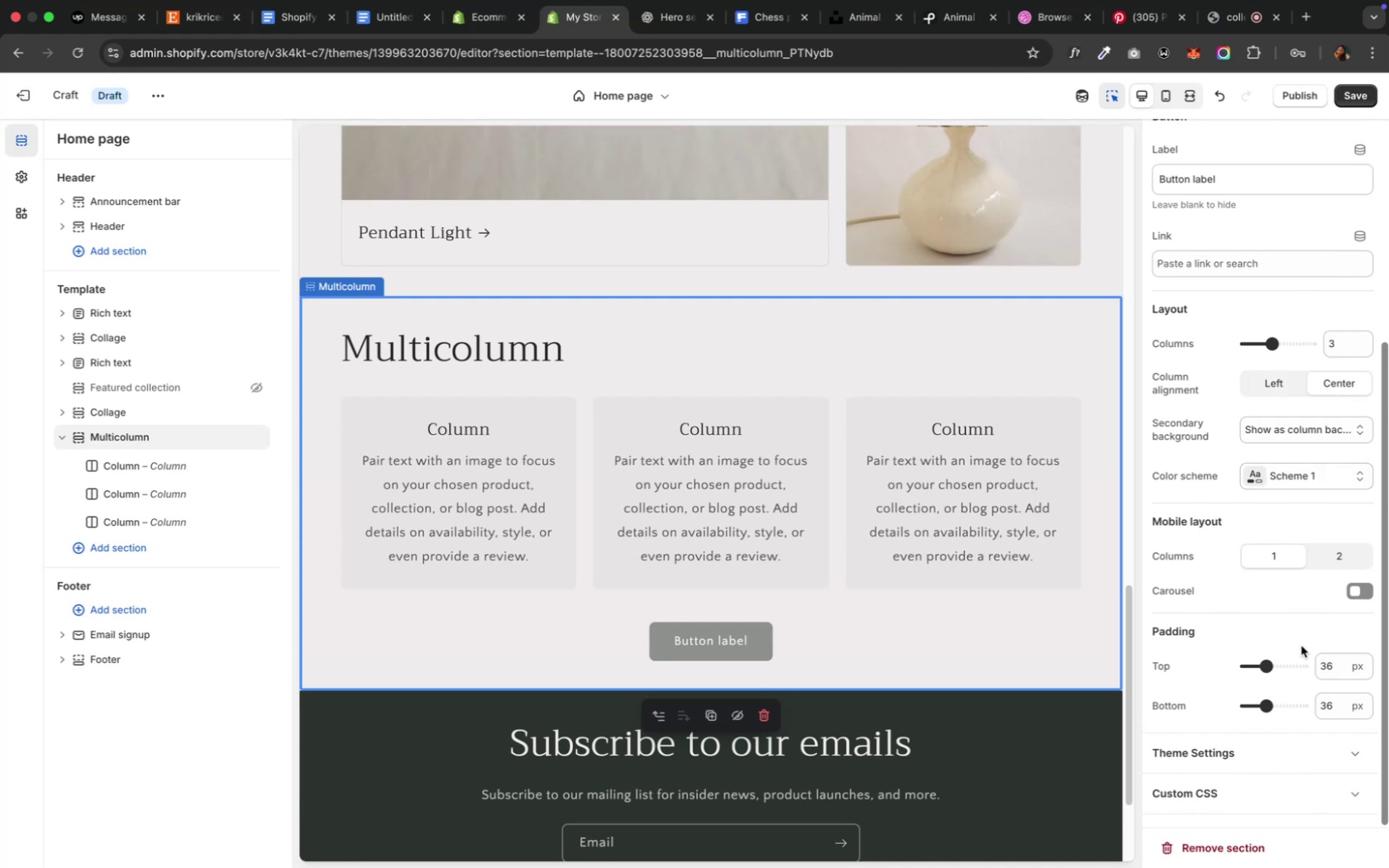 
scroll: coordinate [1300, 646], scroll_direction: up, amount: 5.0
 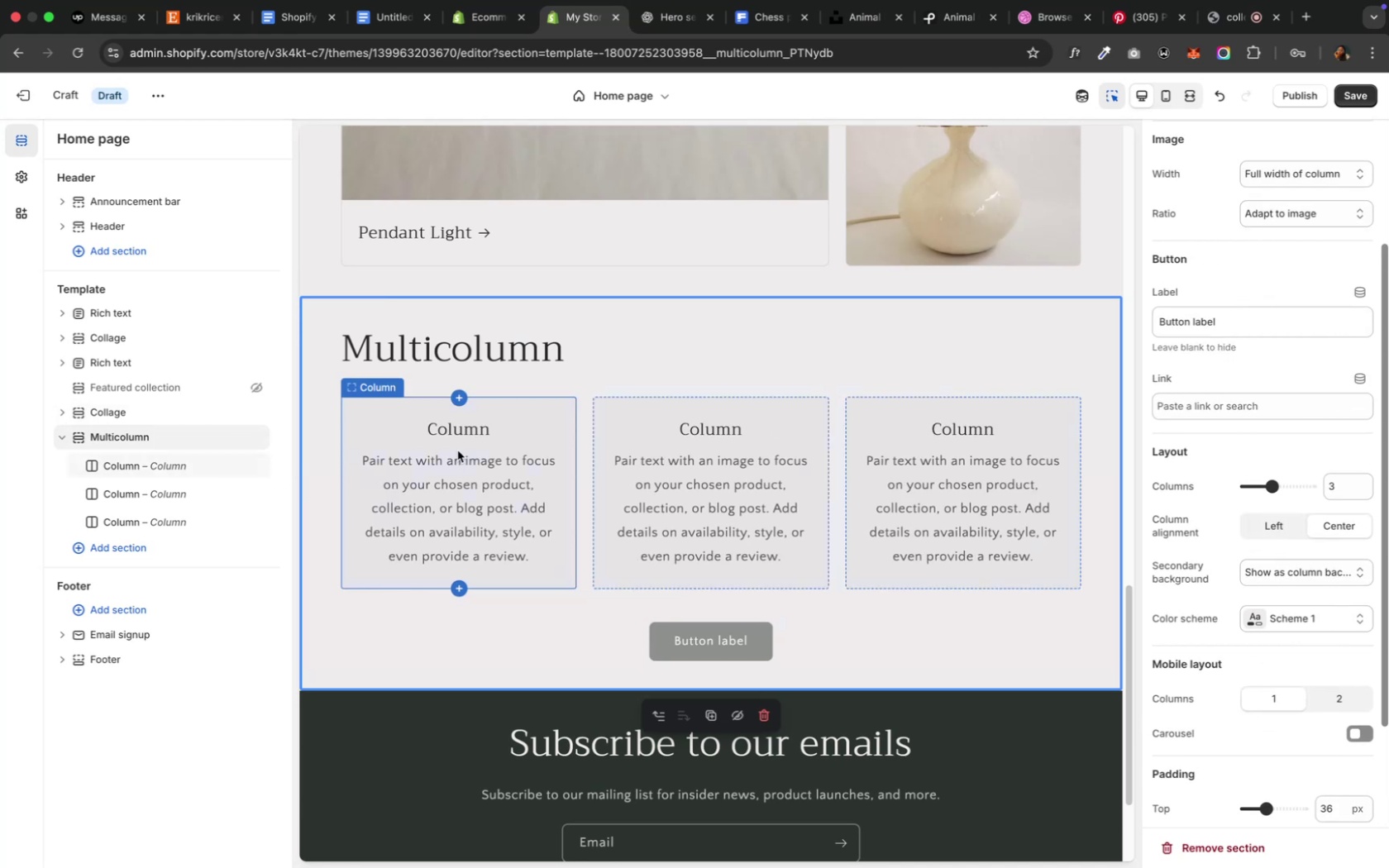 
wait(6.16)
 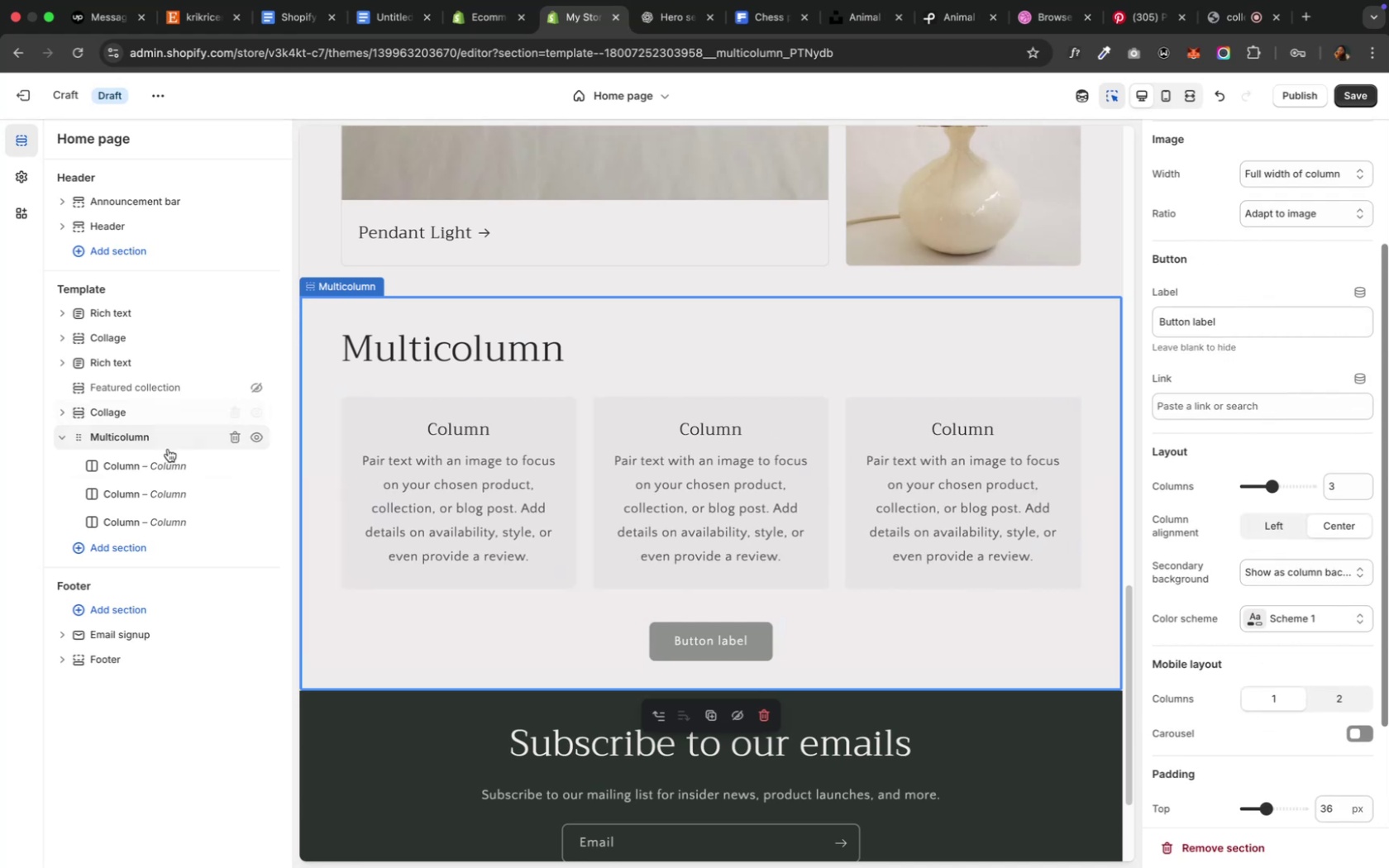 
scroll: coordinate [1234, 352], scroll_direction: up, amount: 14.0
 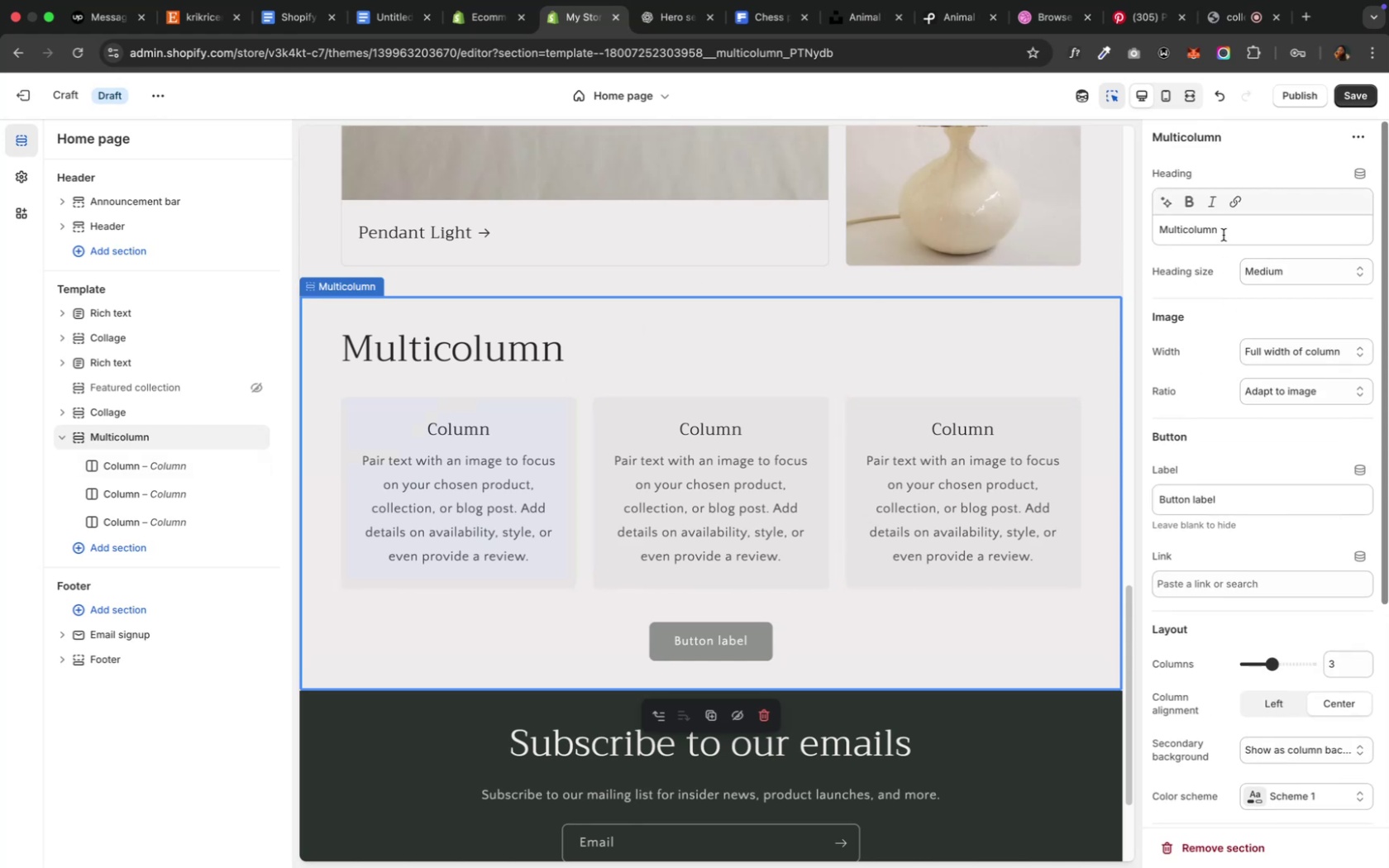 
left_click_drag(start_coordinate=[1225, 231], to_coordinate=[1115, 246])
 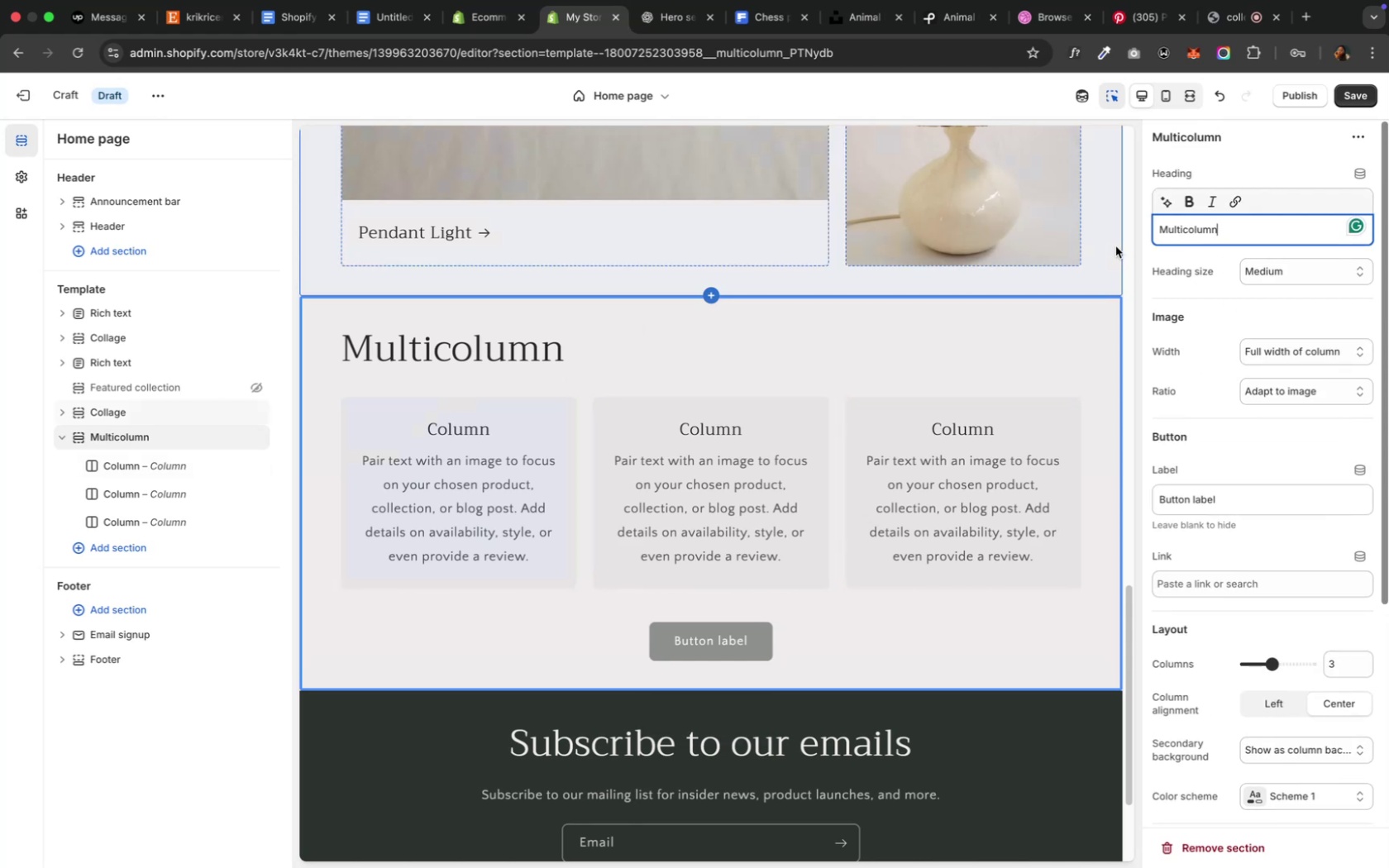 
key(Meta+CommandLeft)
 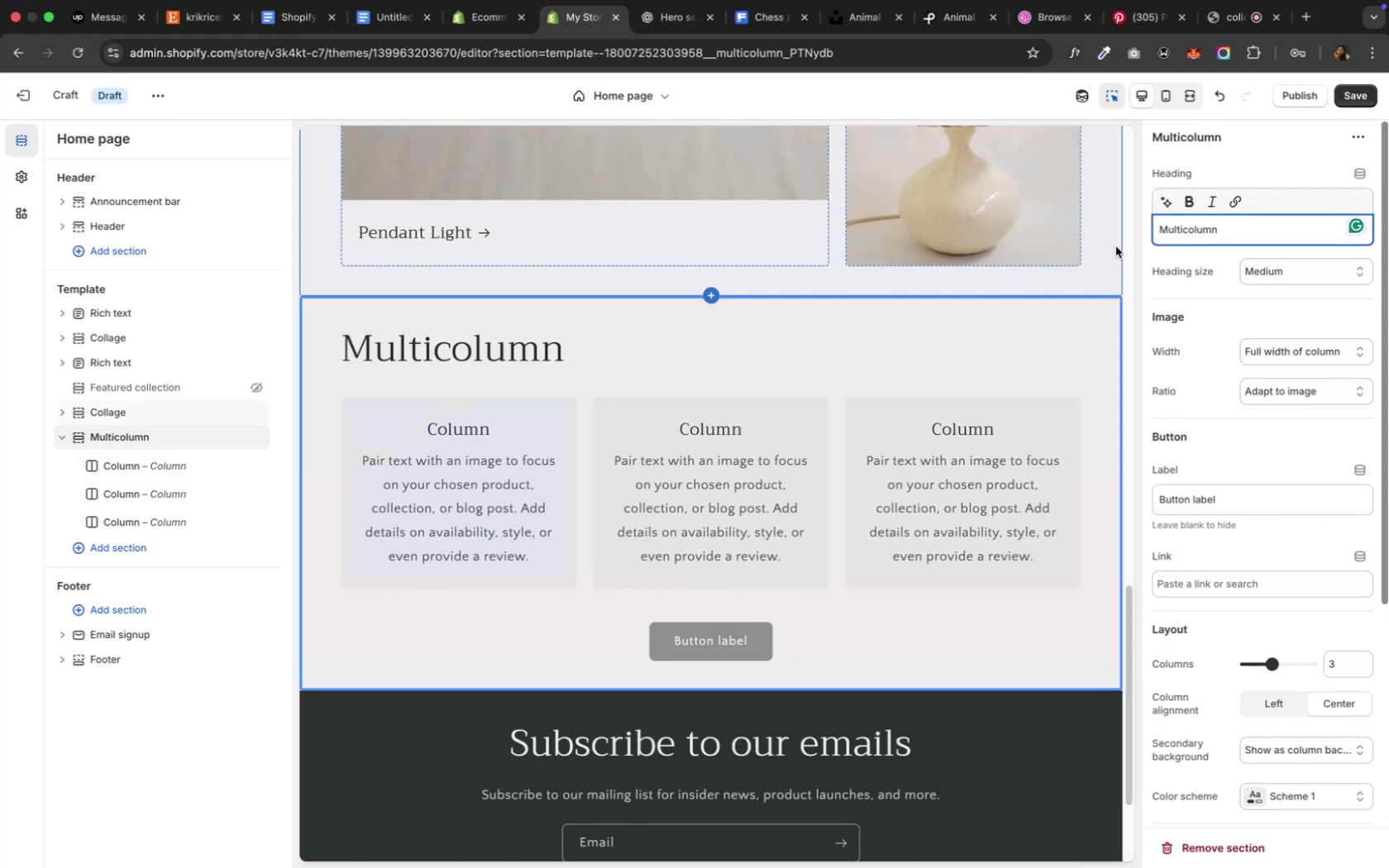 
key(Meta+A)
 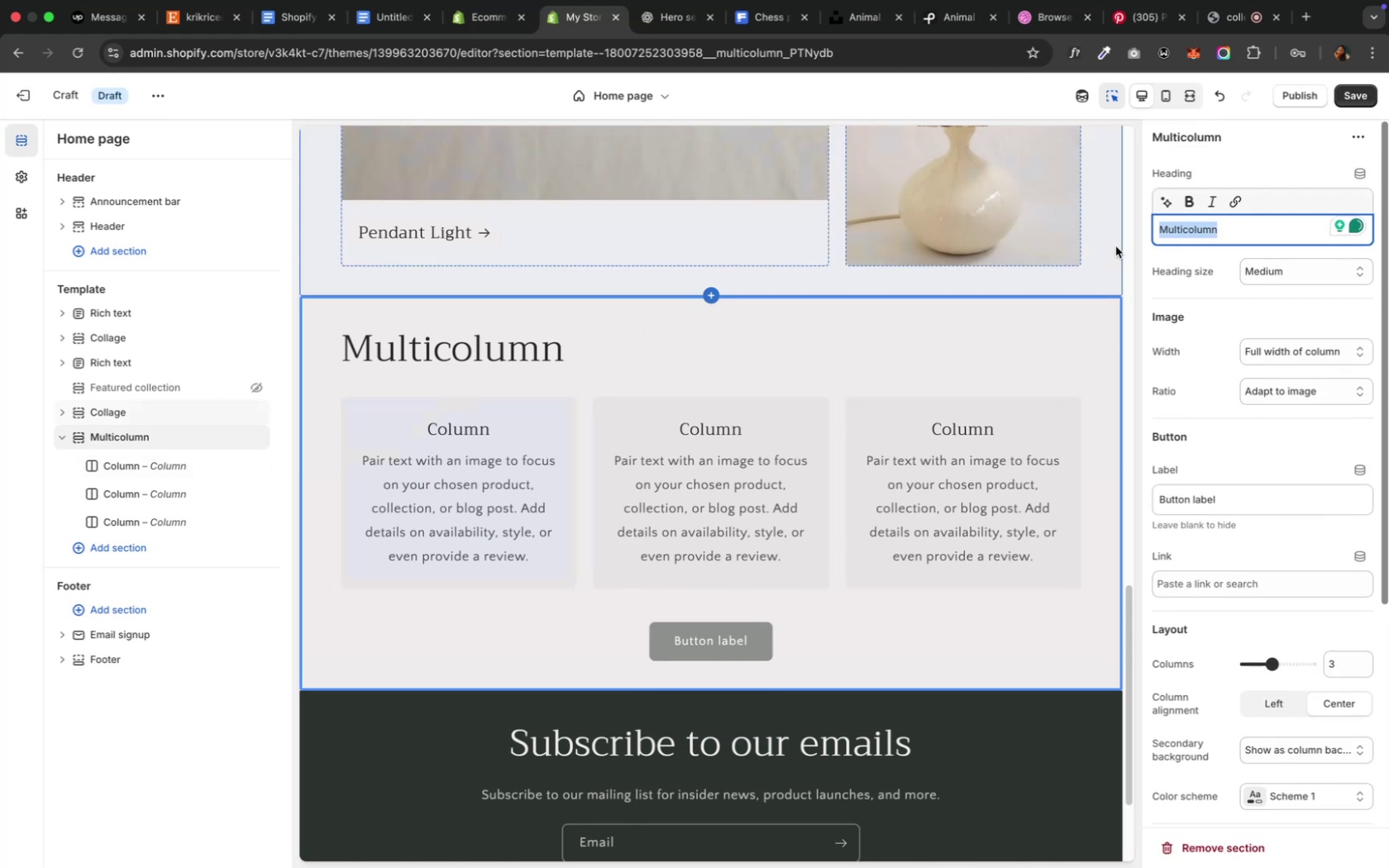 
key(Backspace)
 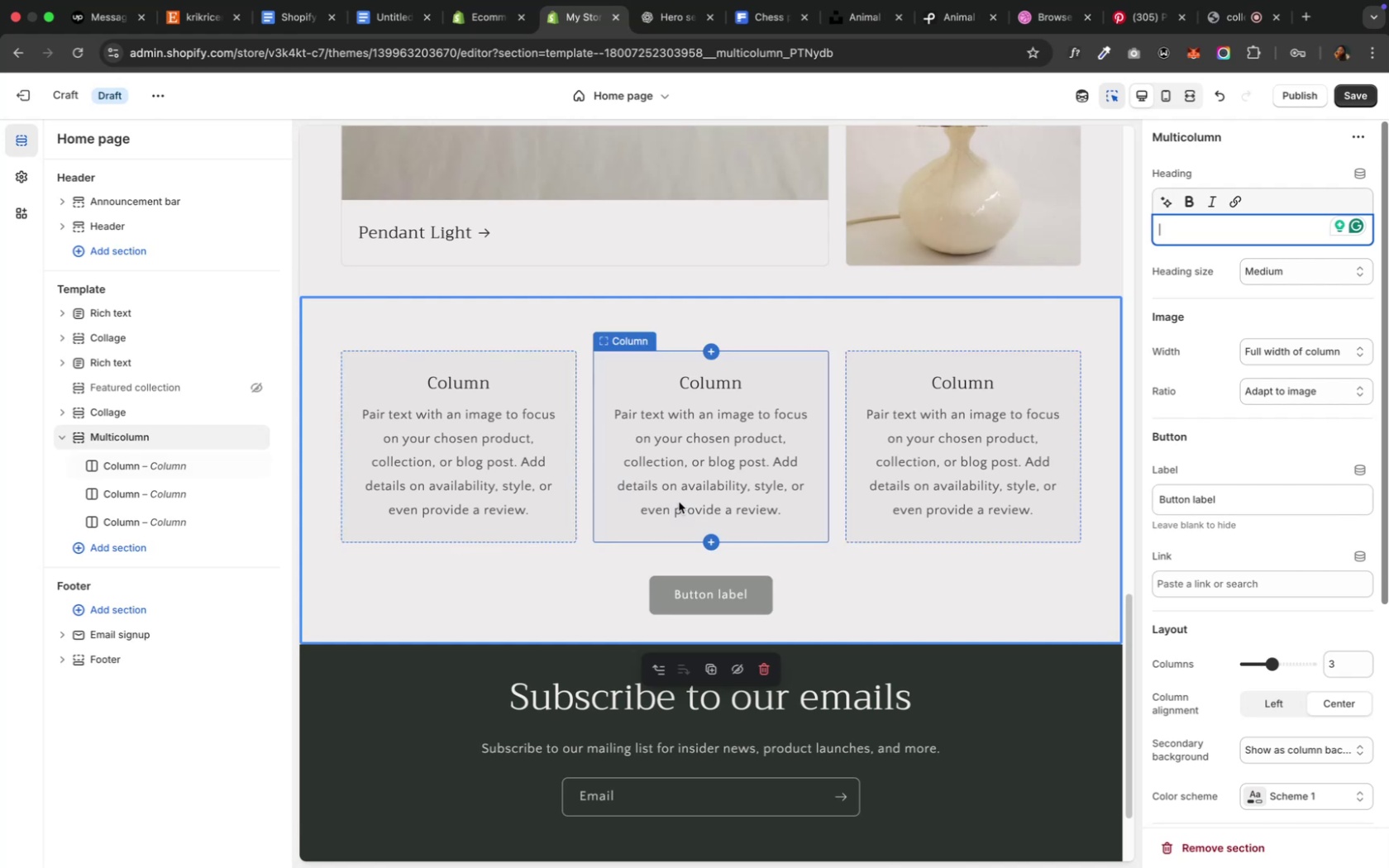 
wait(6.72)
 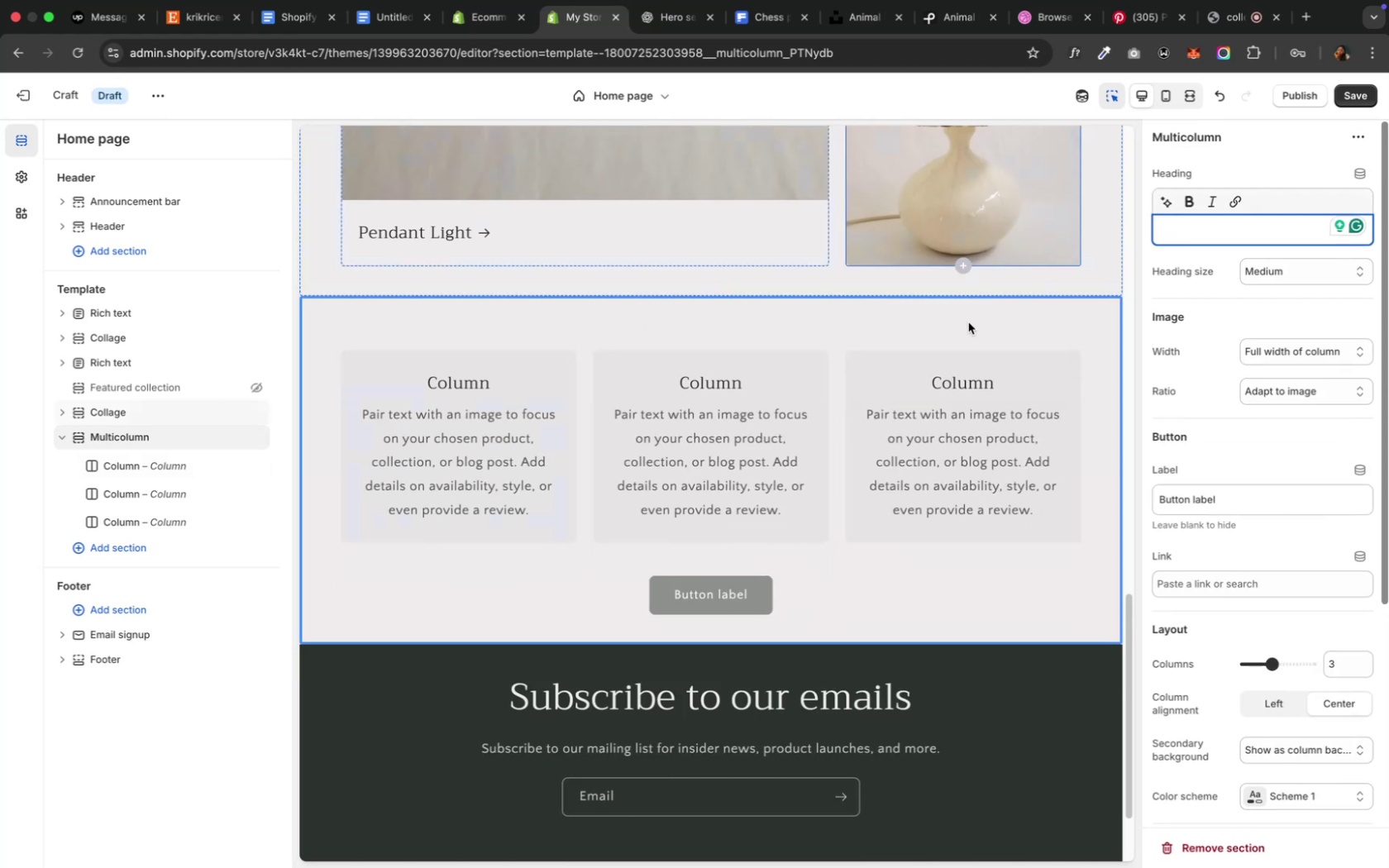 
left_click([1311, 793])
 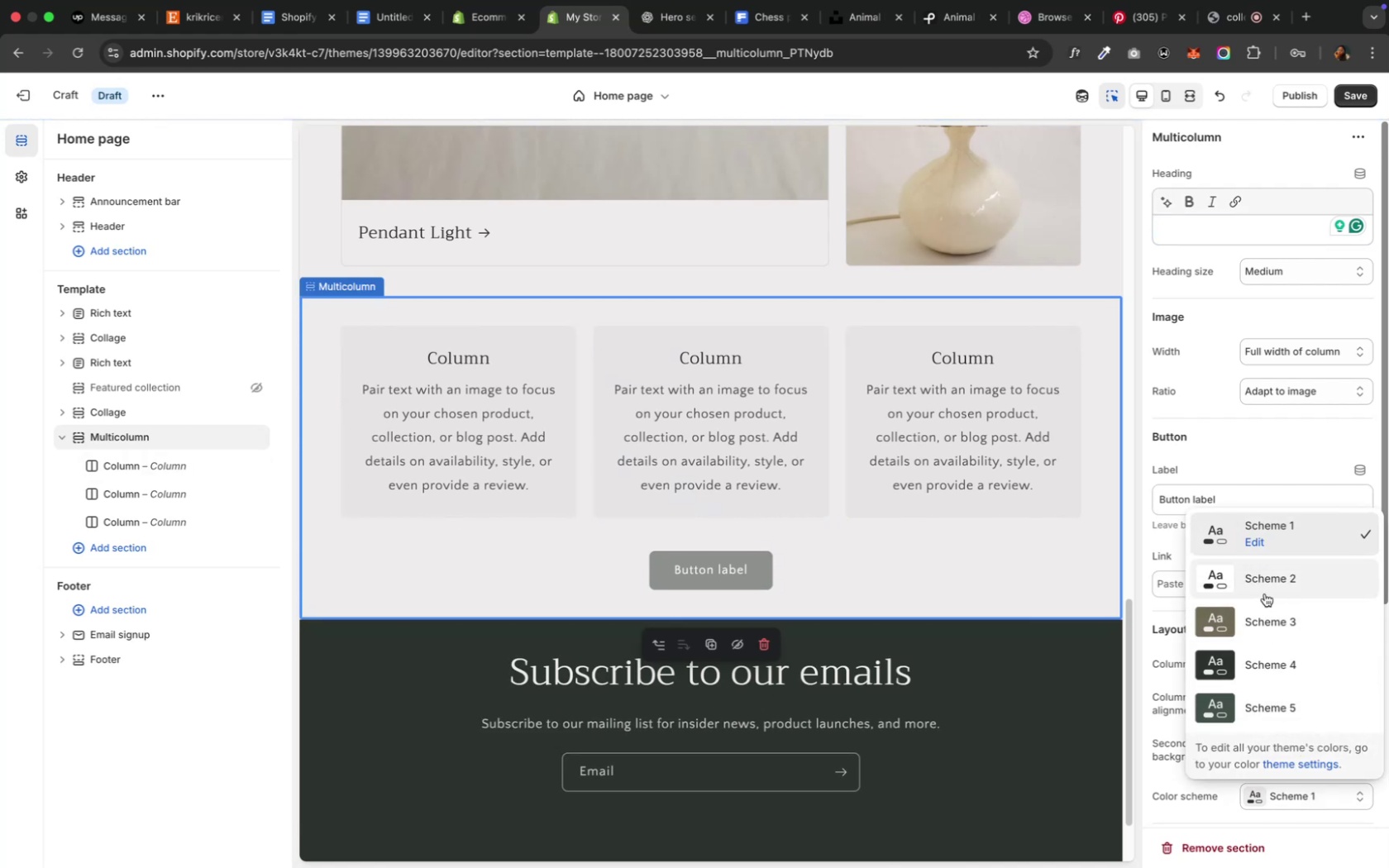 
left_click([1263, 594])
 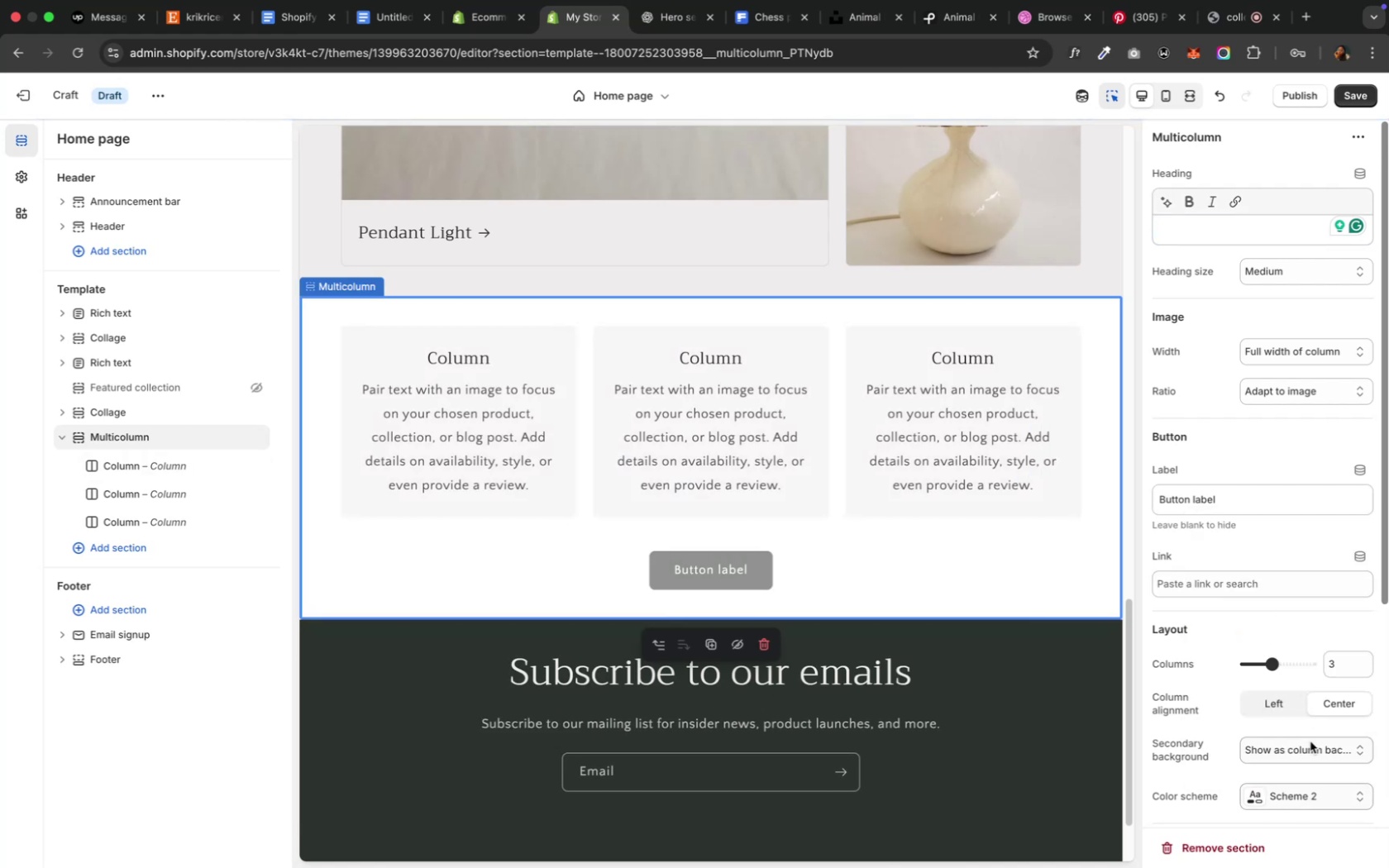 
left_click([1320, 804])
 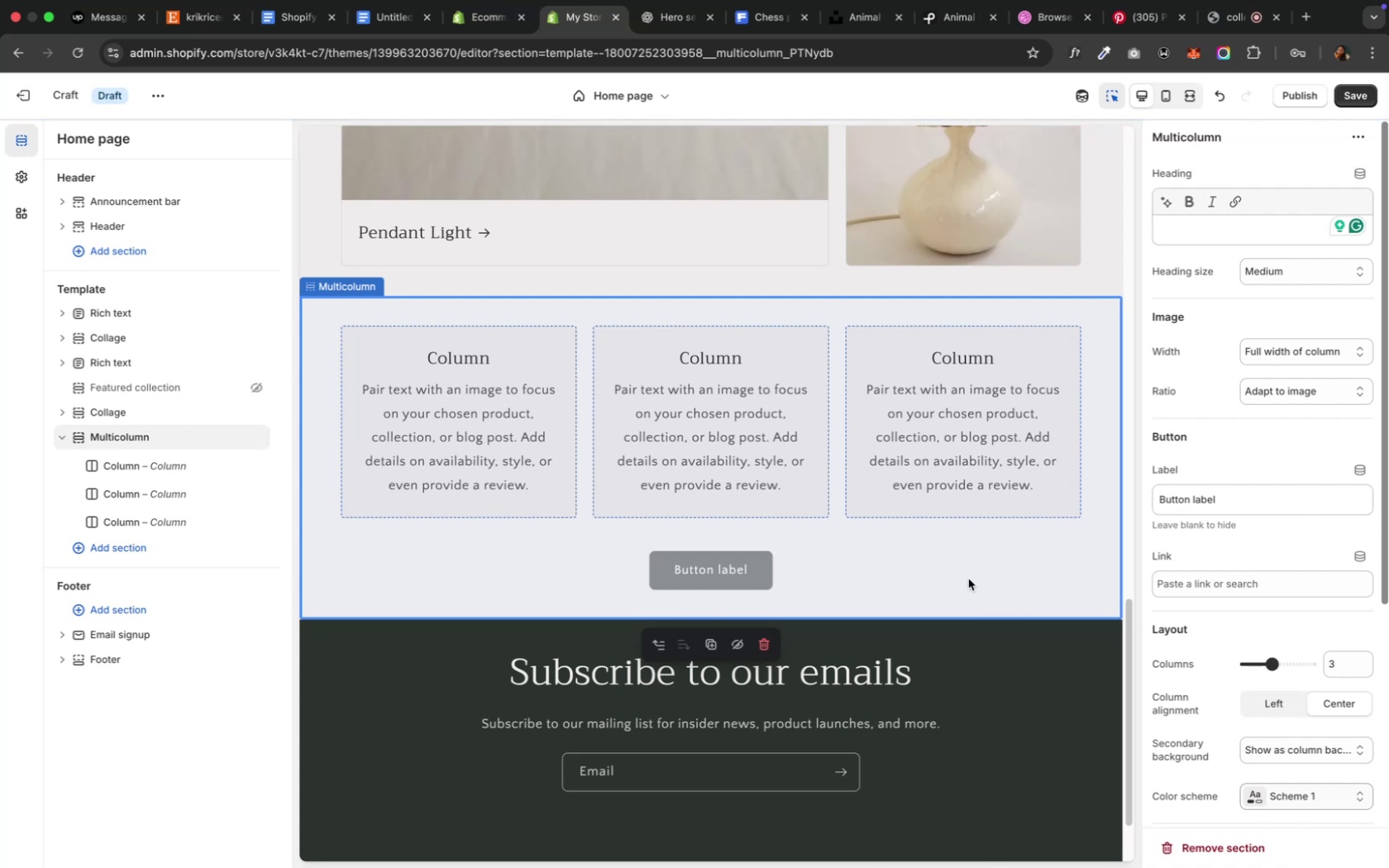 
wait(5.85)
 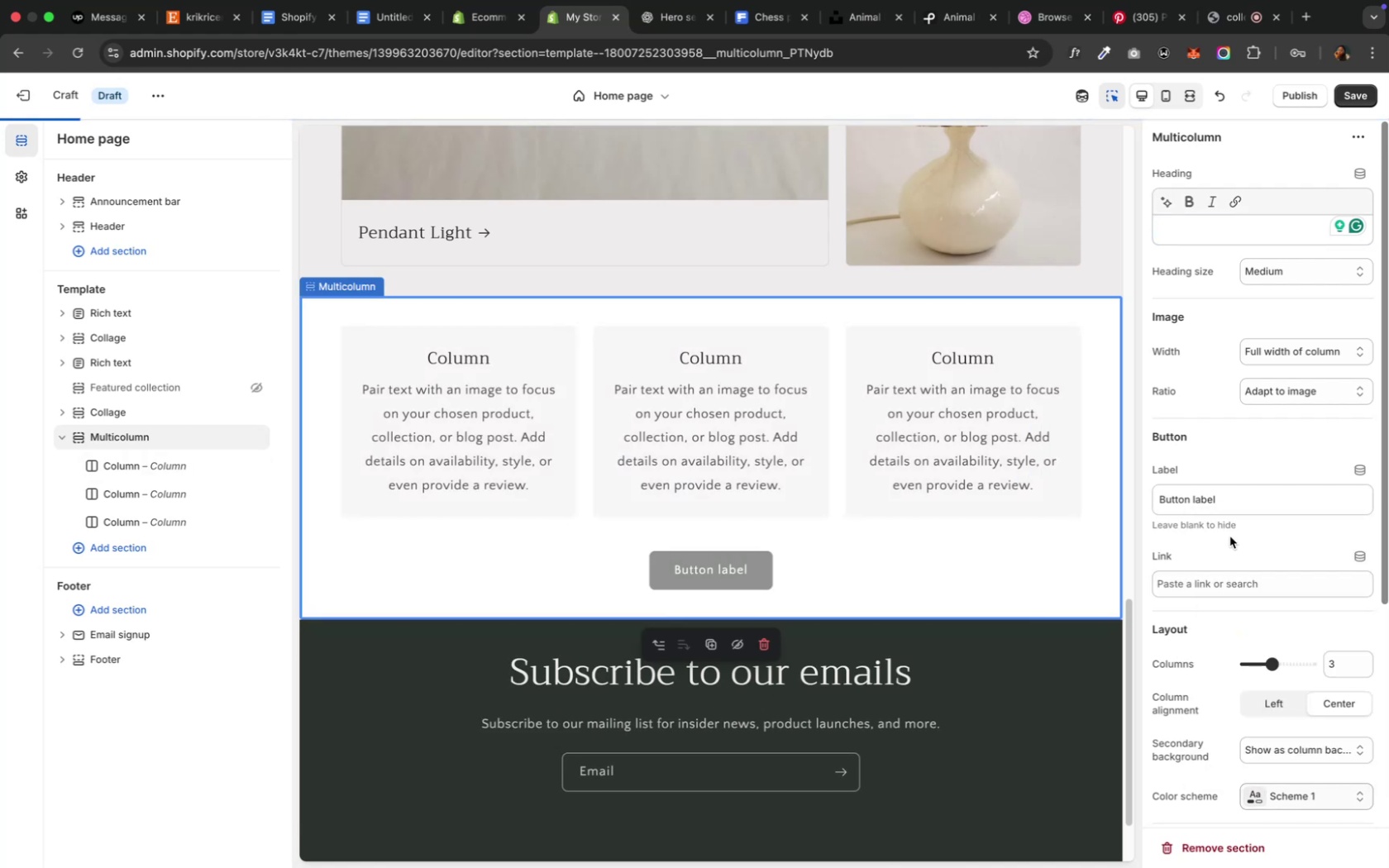 
left_click([454, 477])
 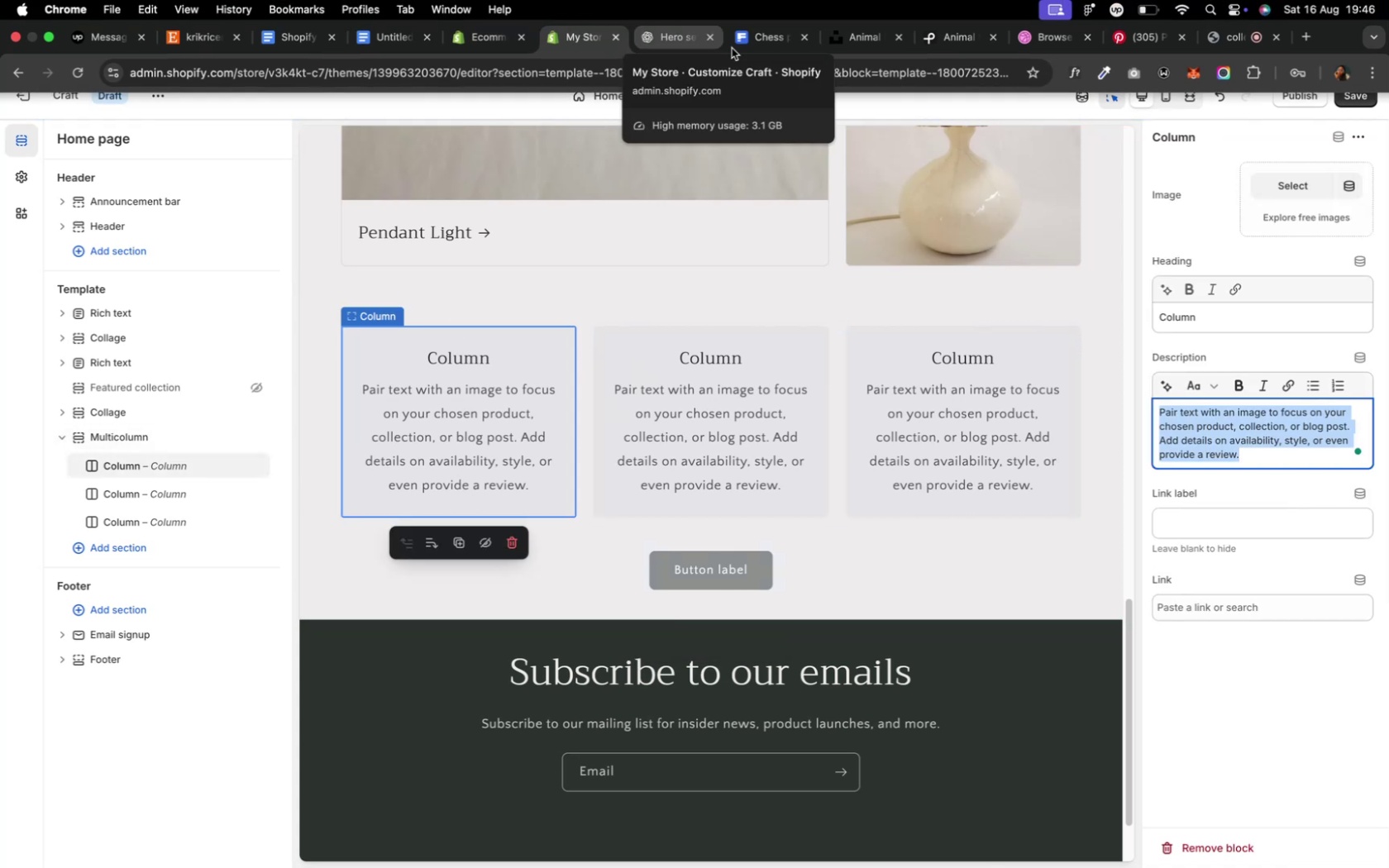 
left_click([643, 41])
 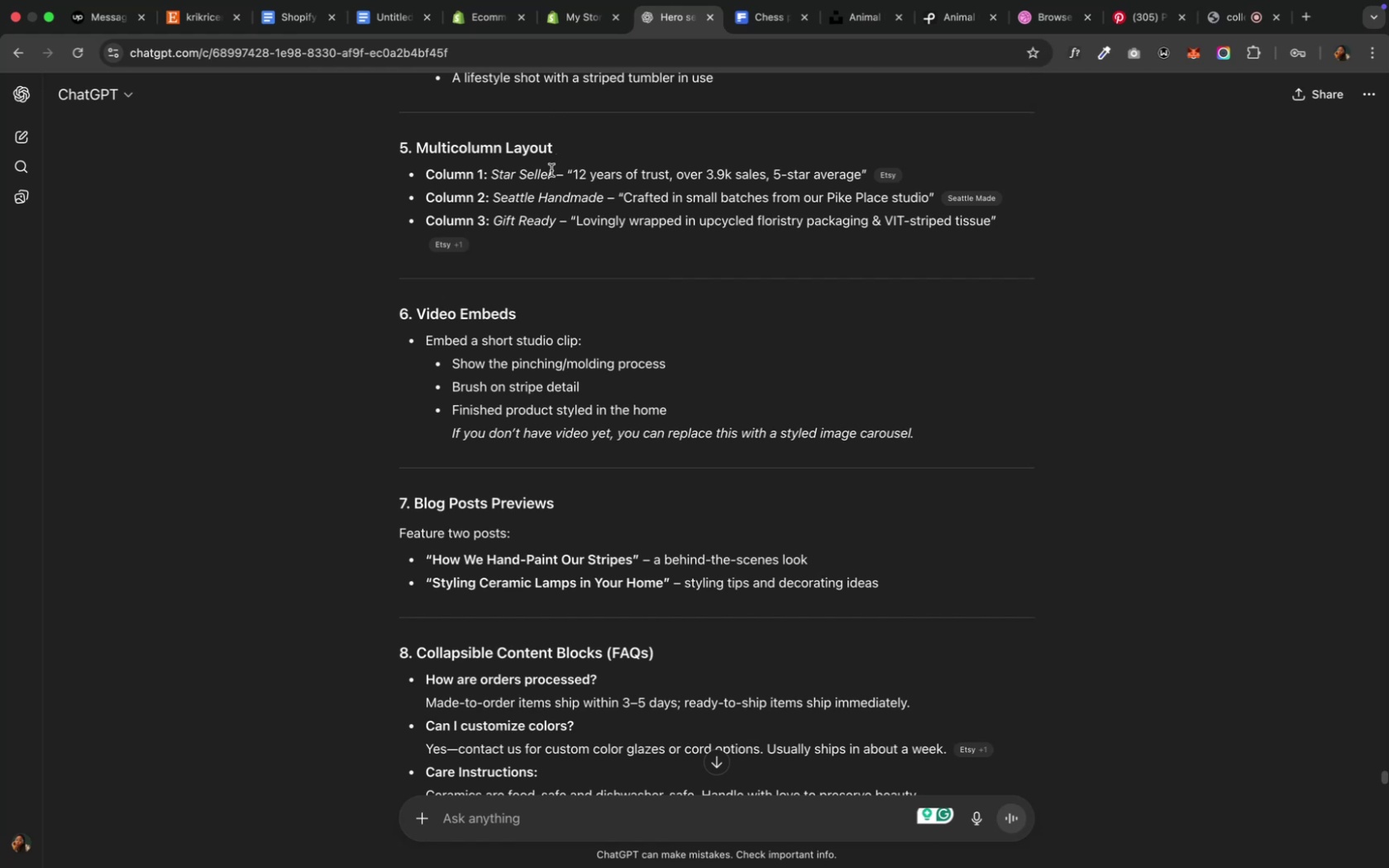 
wait(5.31)
 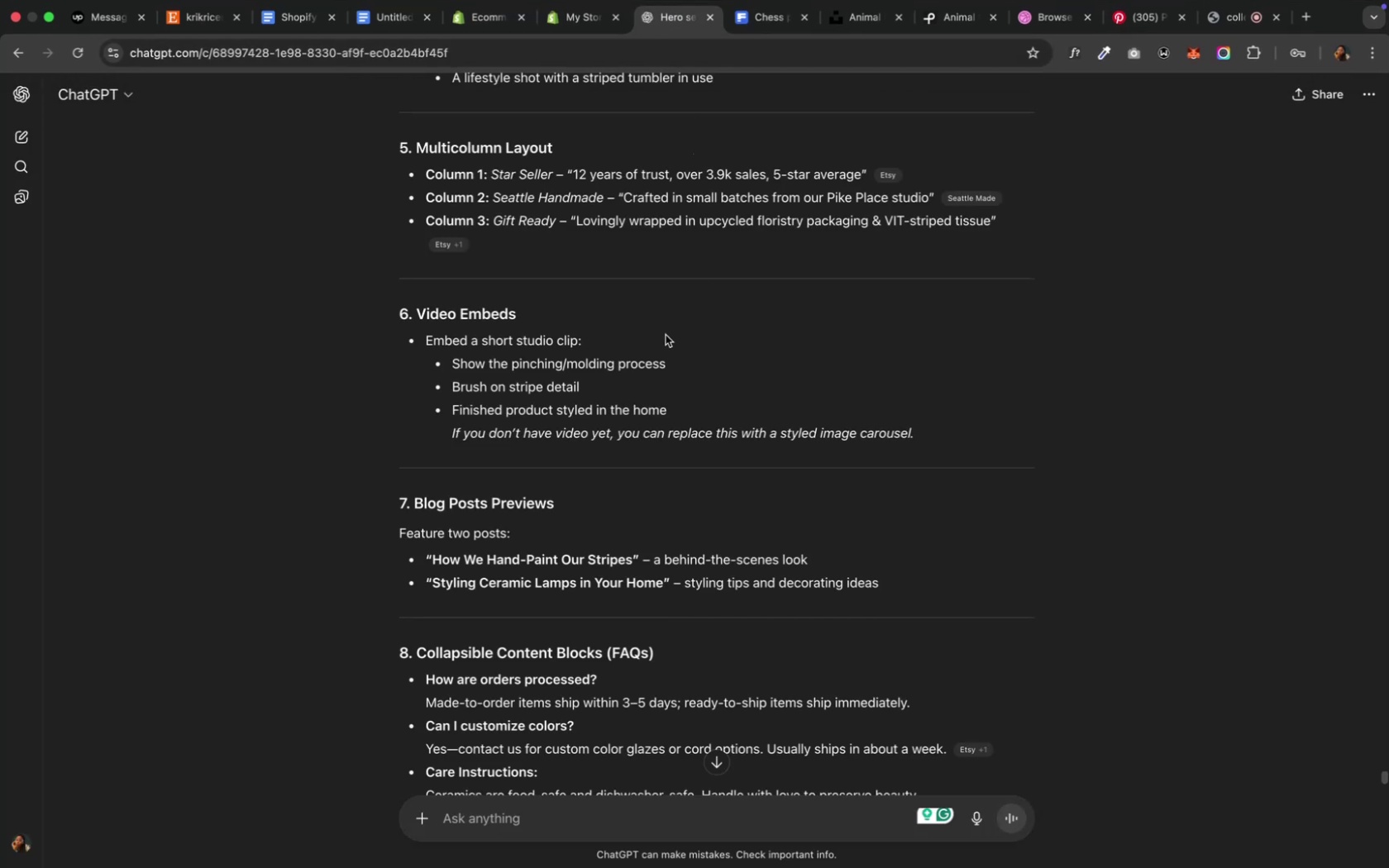 
left_click_drag(start_coordinate=[555, 172], to_coordinate=[494, 174])
 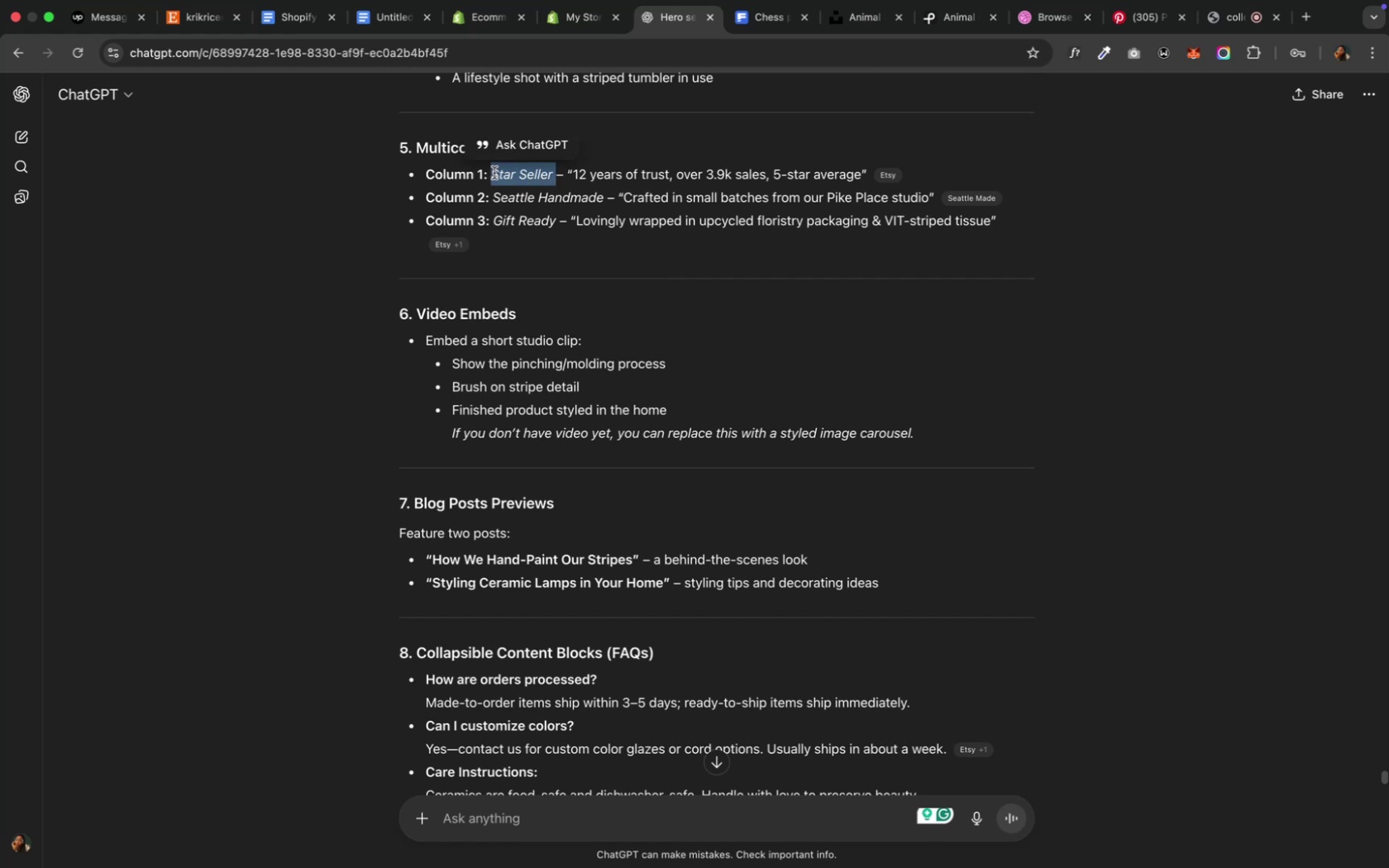 
key(Meta+CommandLeft)
 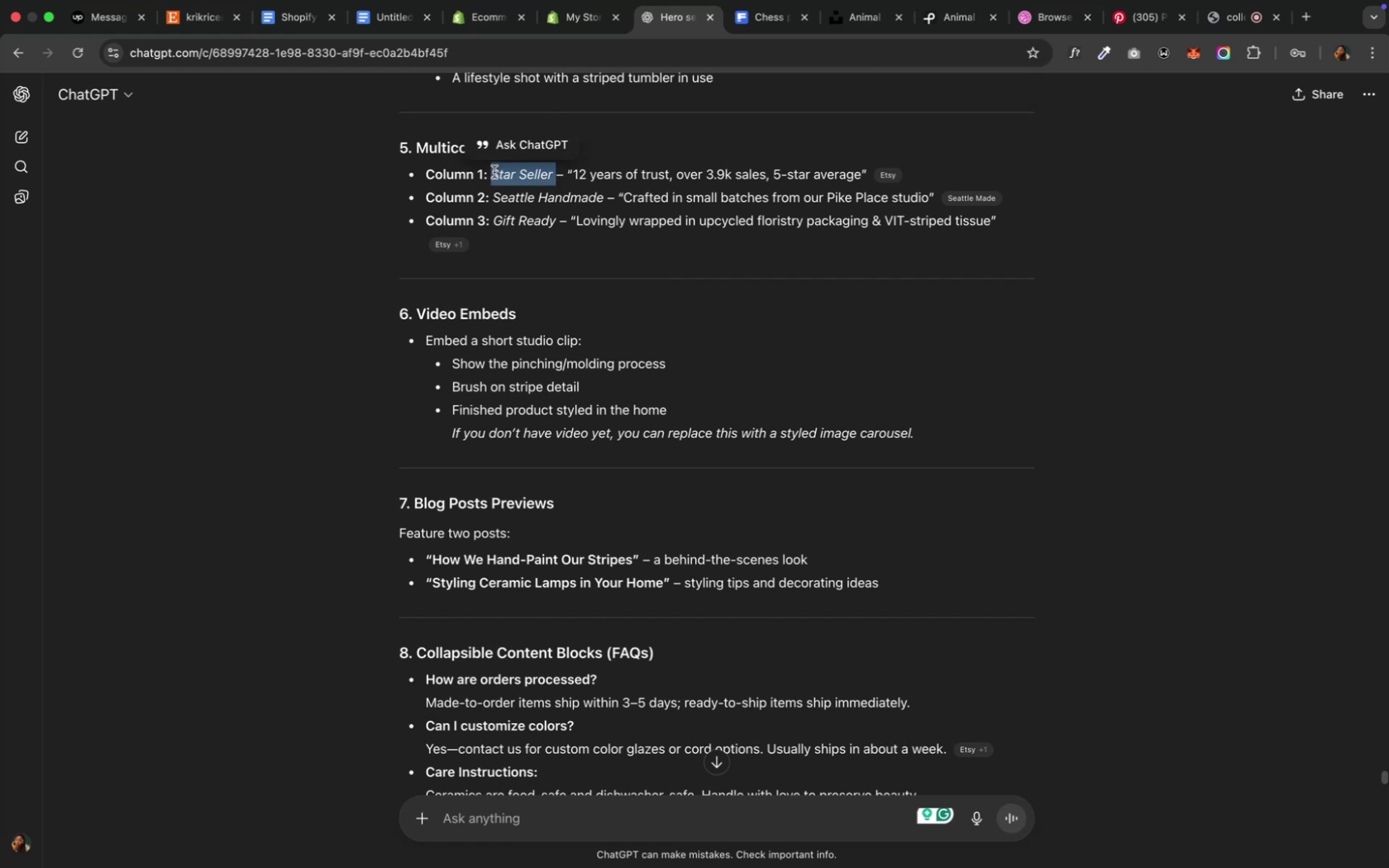 
key(Meta+C)
 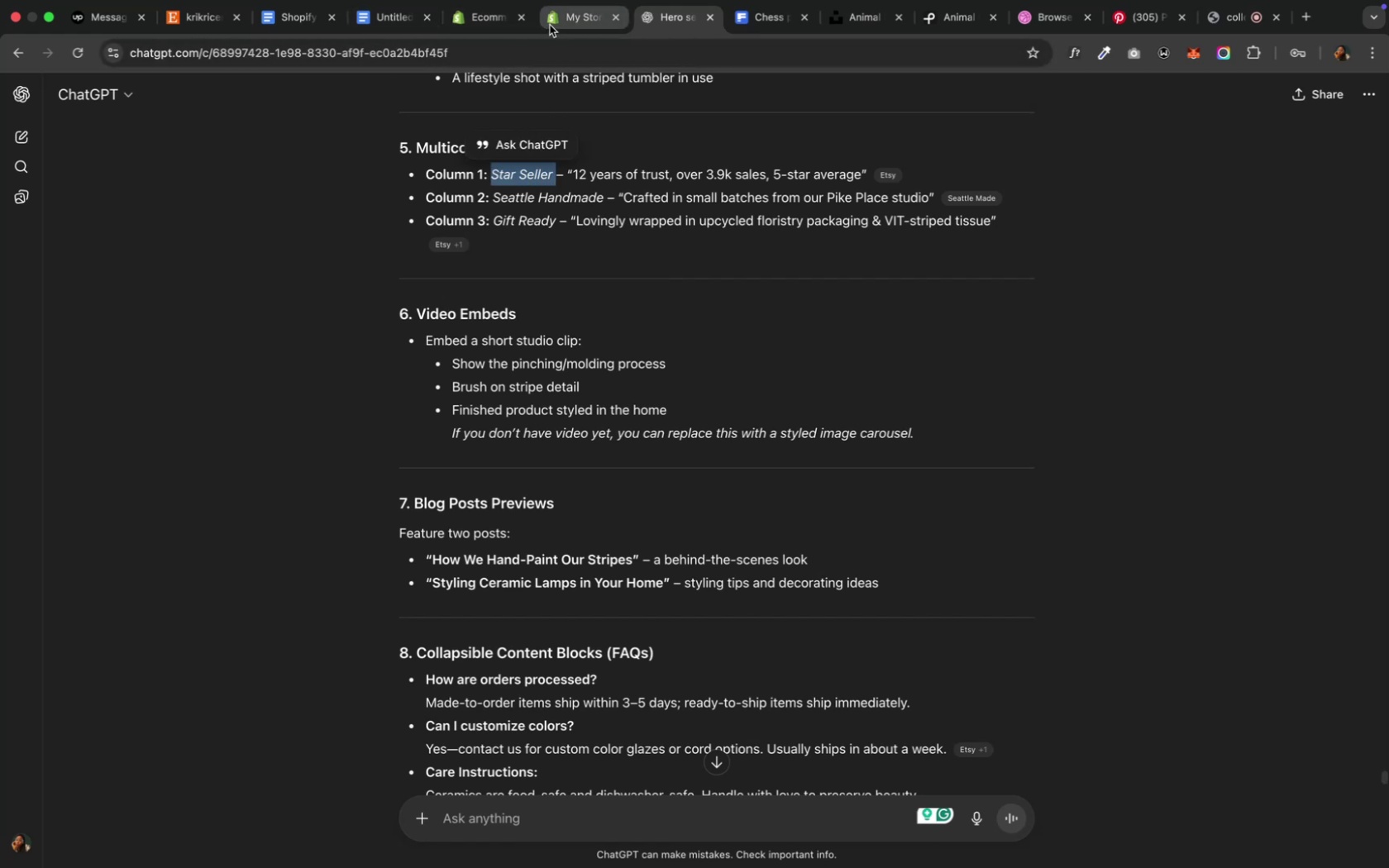 
left_click([553, 22])
 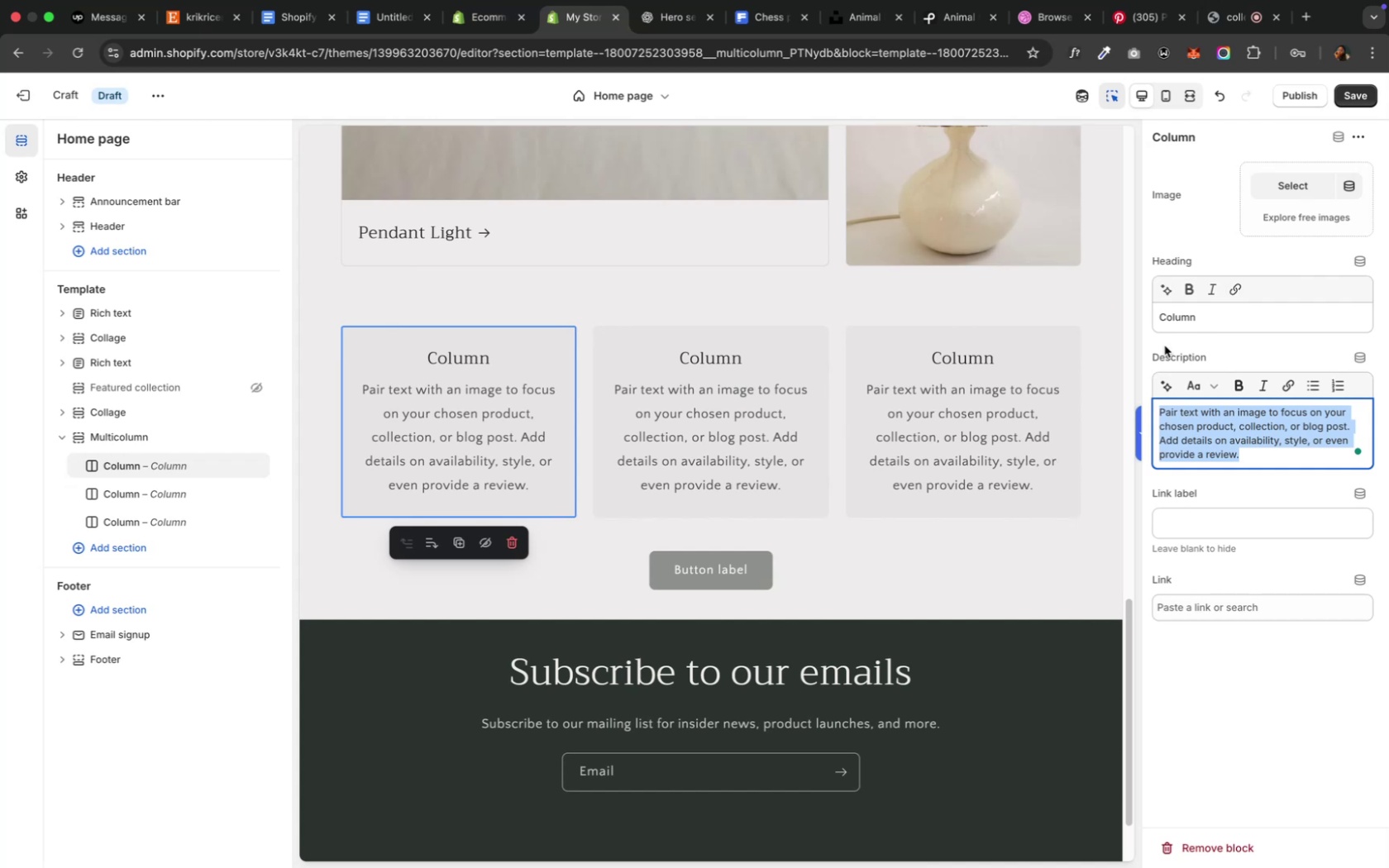 
left_click_drag(start_coordinate=[1195, 322], to_coordinate=[1124, 327])
 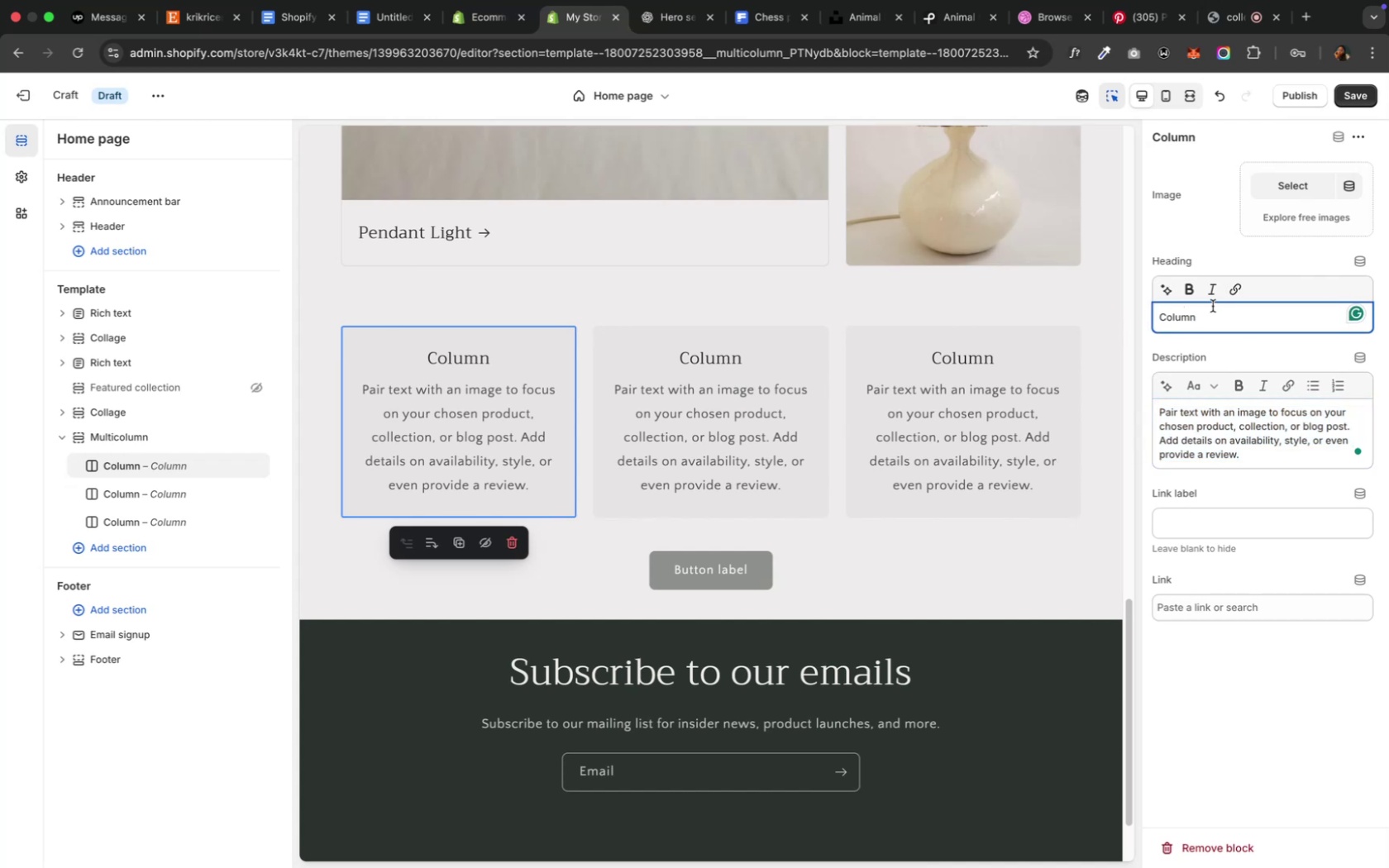 
key(Meta+A)
 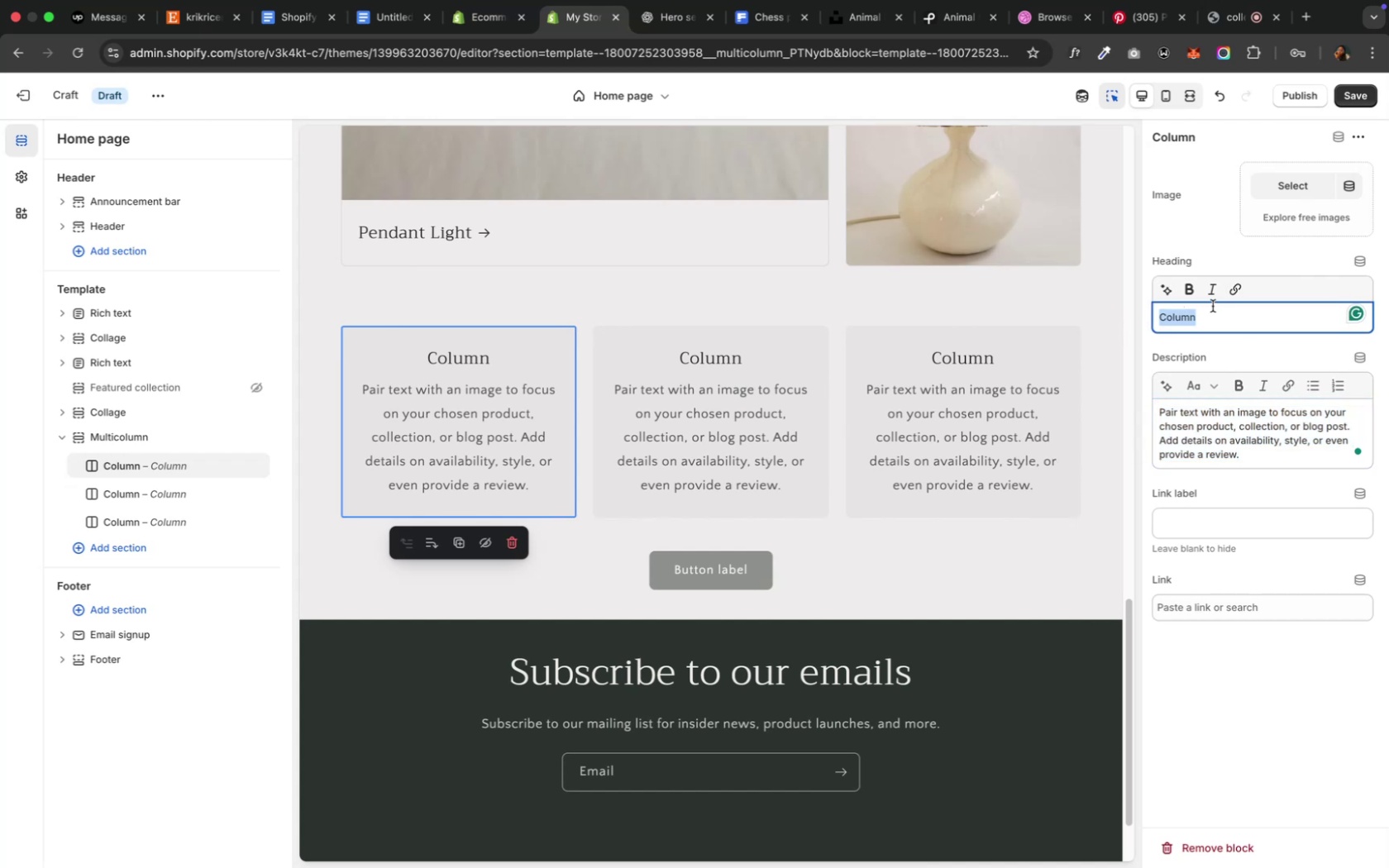 
key(Meta+V)
 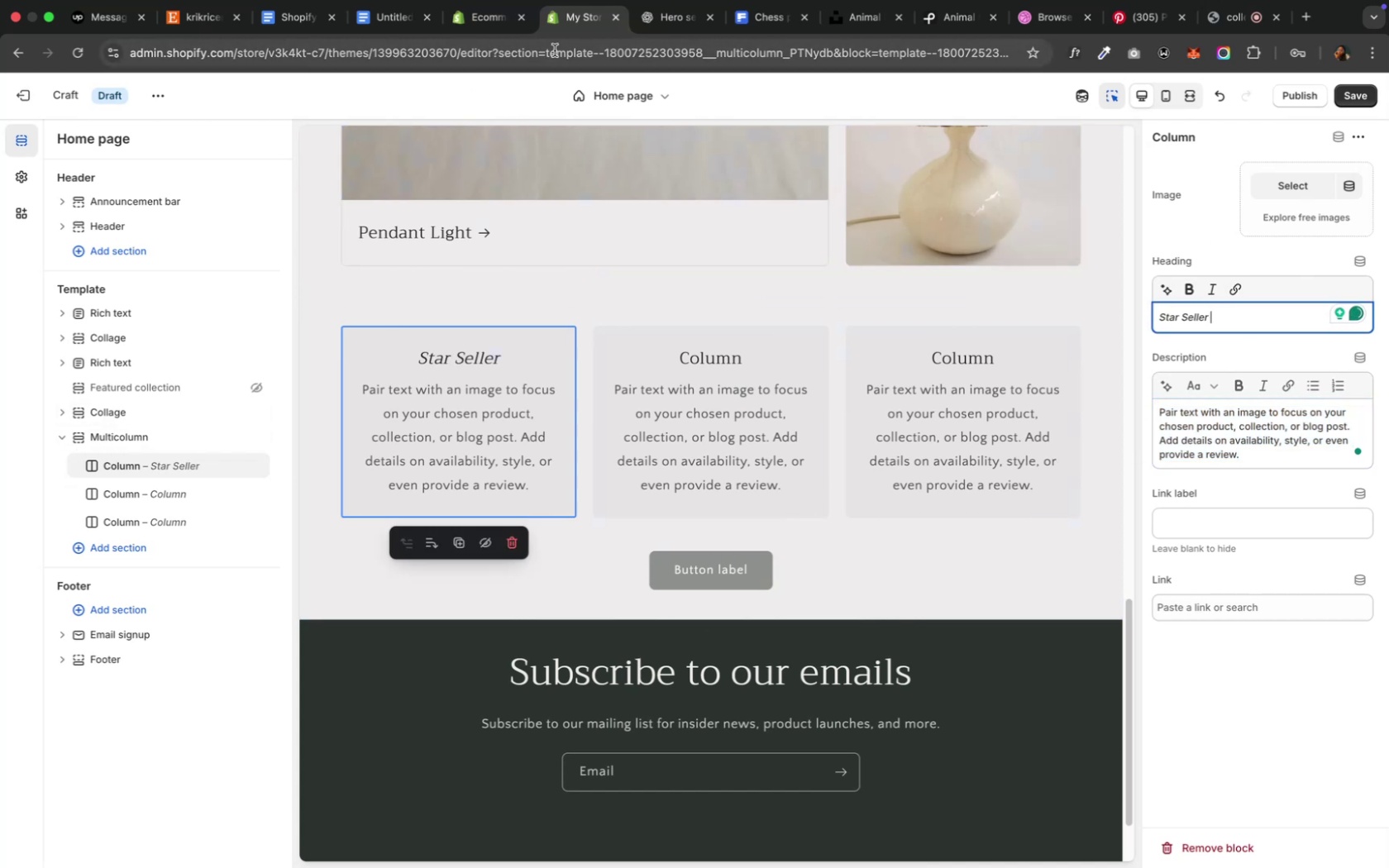 
key(Backspace)
 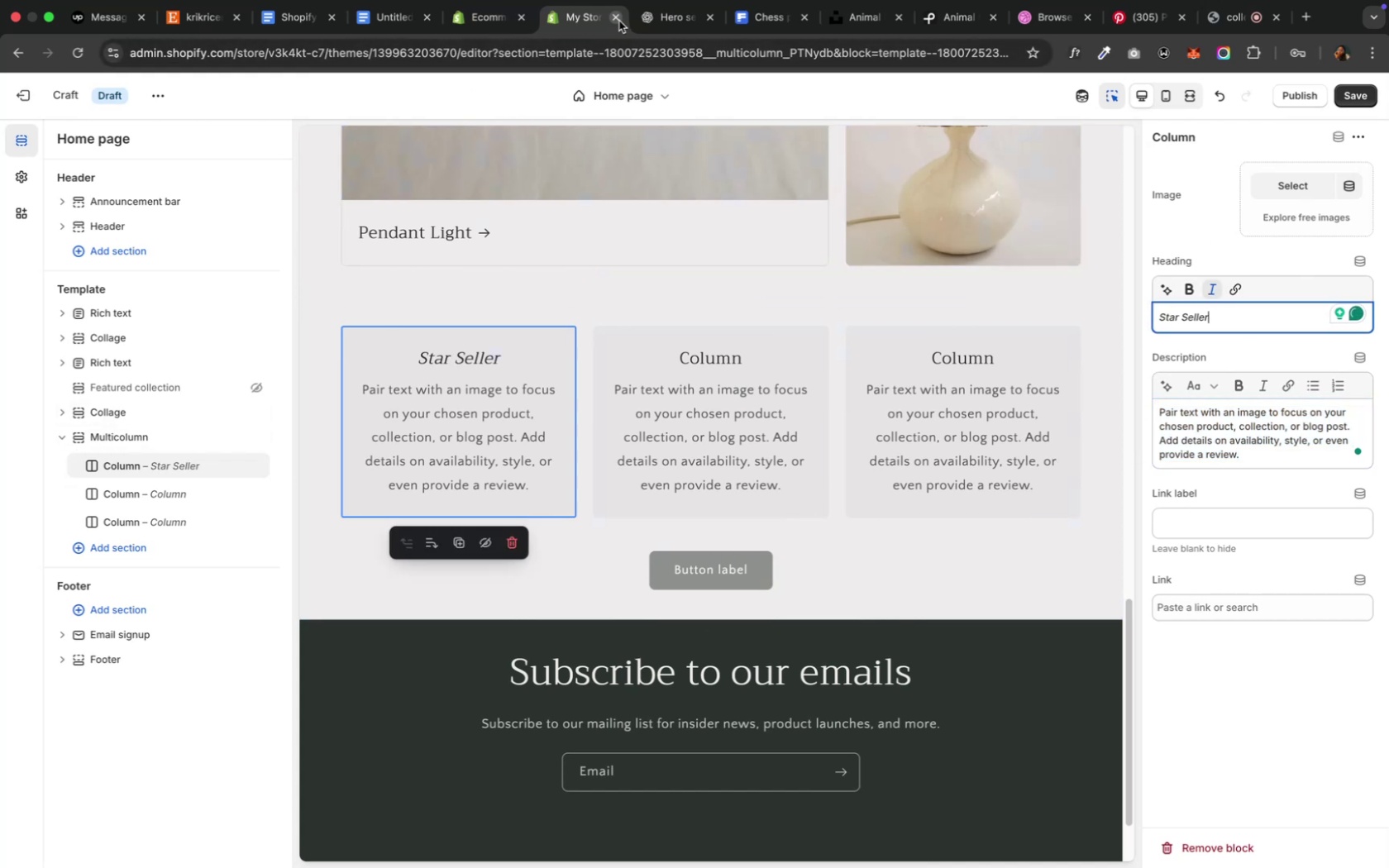 
left_click([652, 19])
 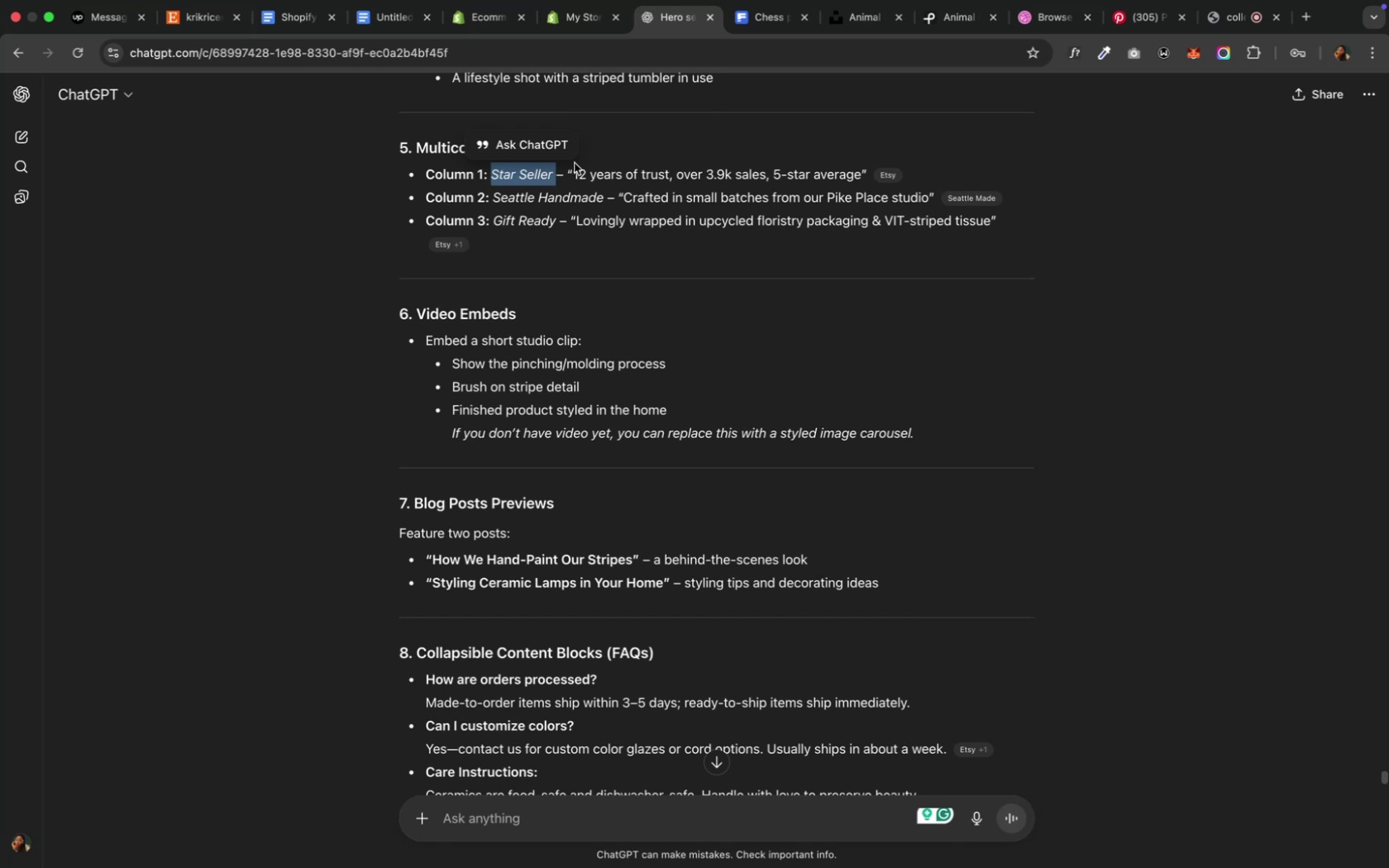 
left_click_drag(start_coordinate=[576, 170], to_coordinate=[679, 169])
 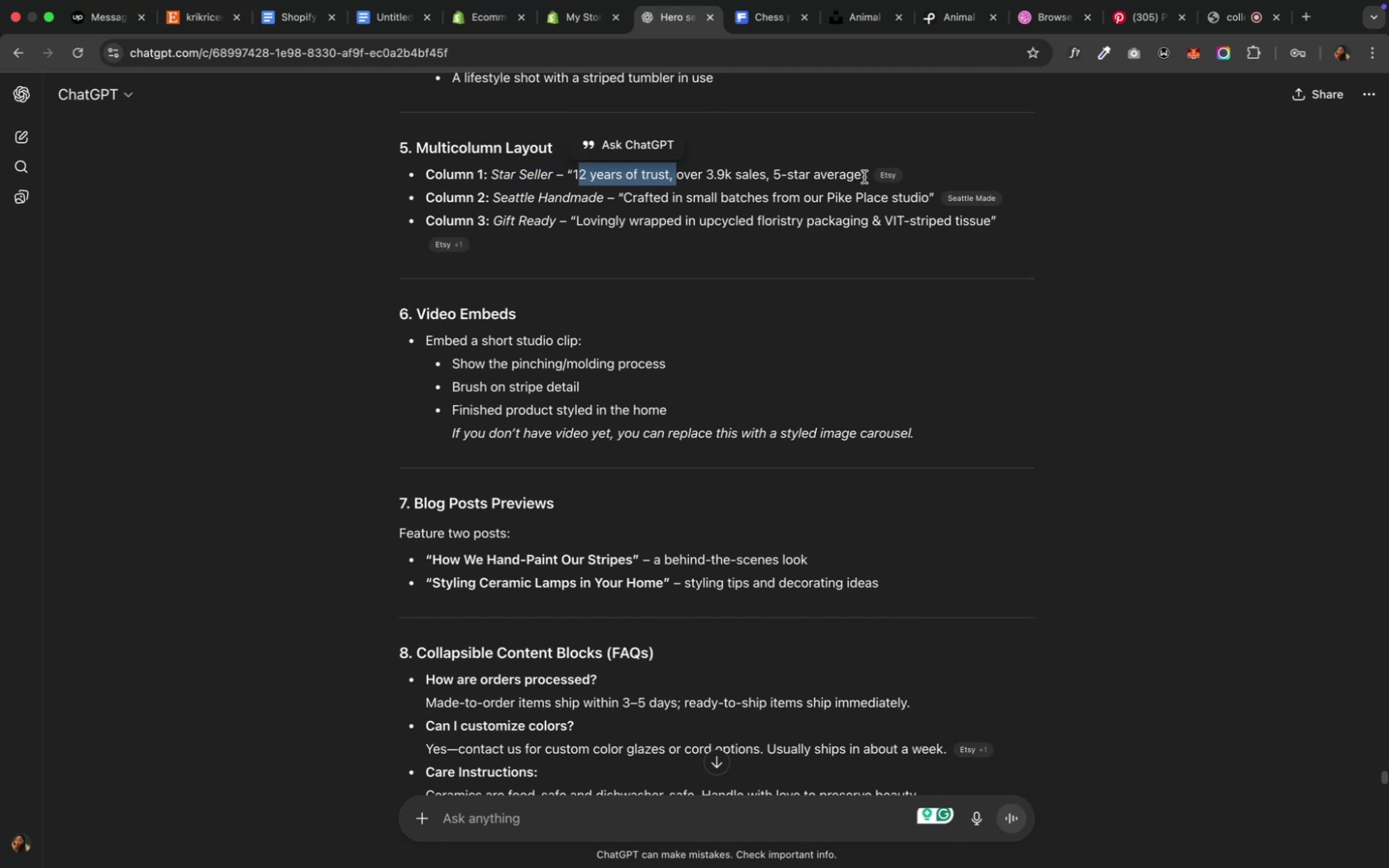 
left_click([862, 175])
 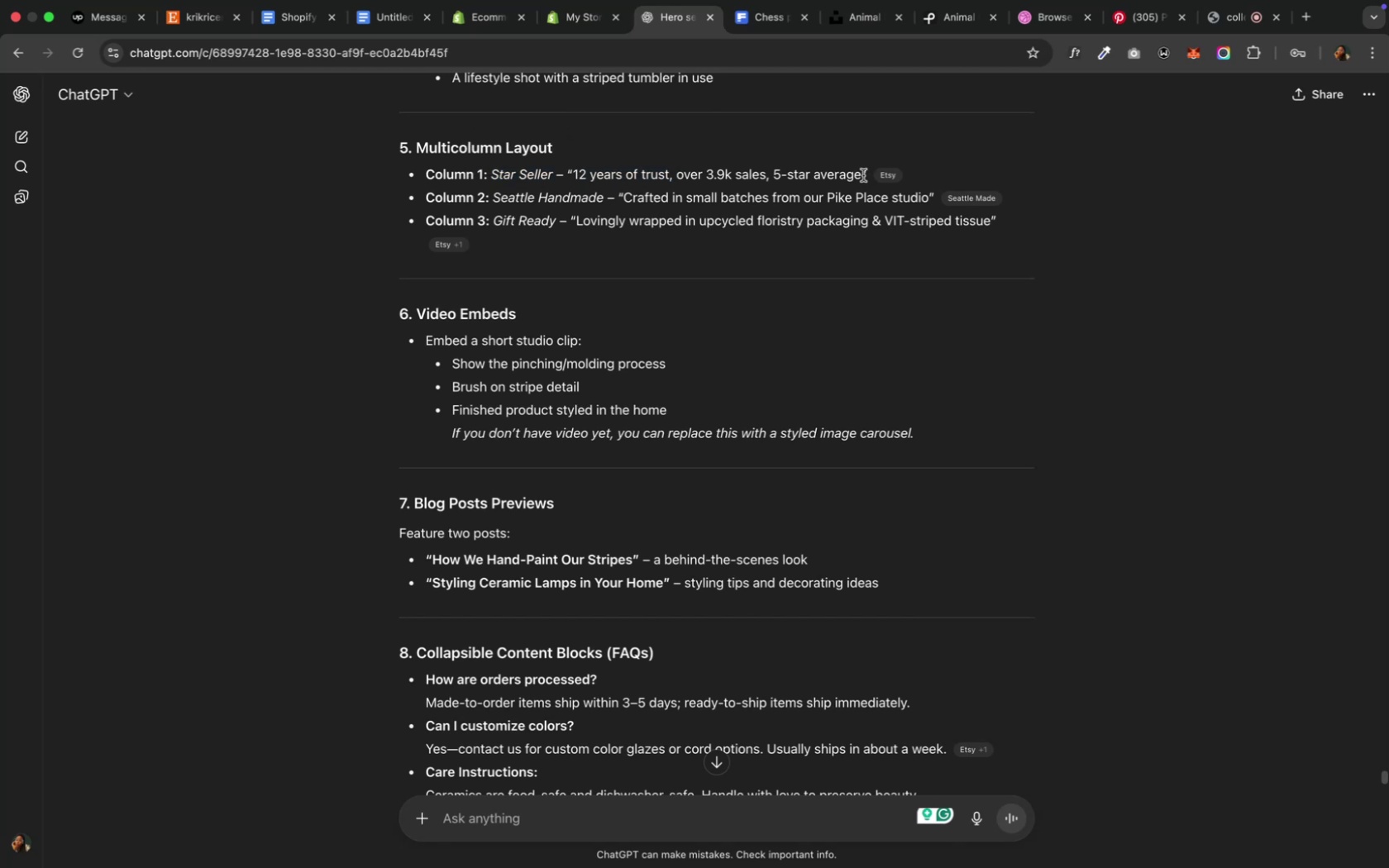 
left_click_drag(start_coordinate=[862, 175], to_coordinate=[572, 170])
 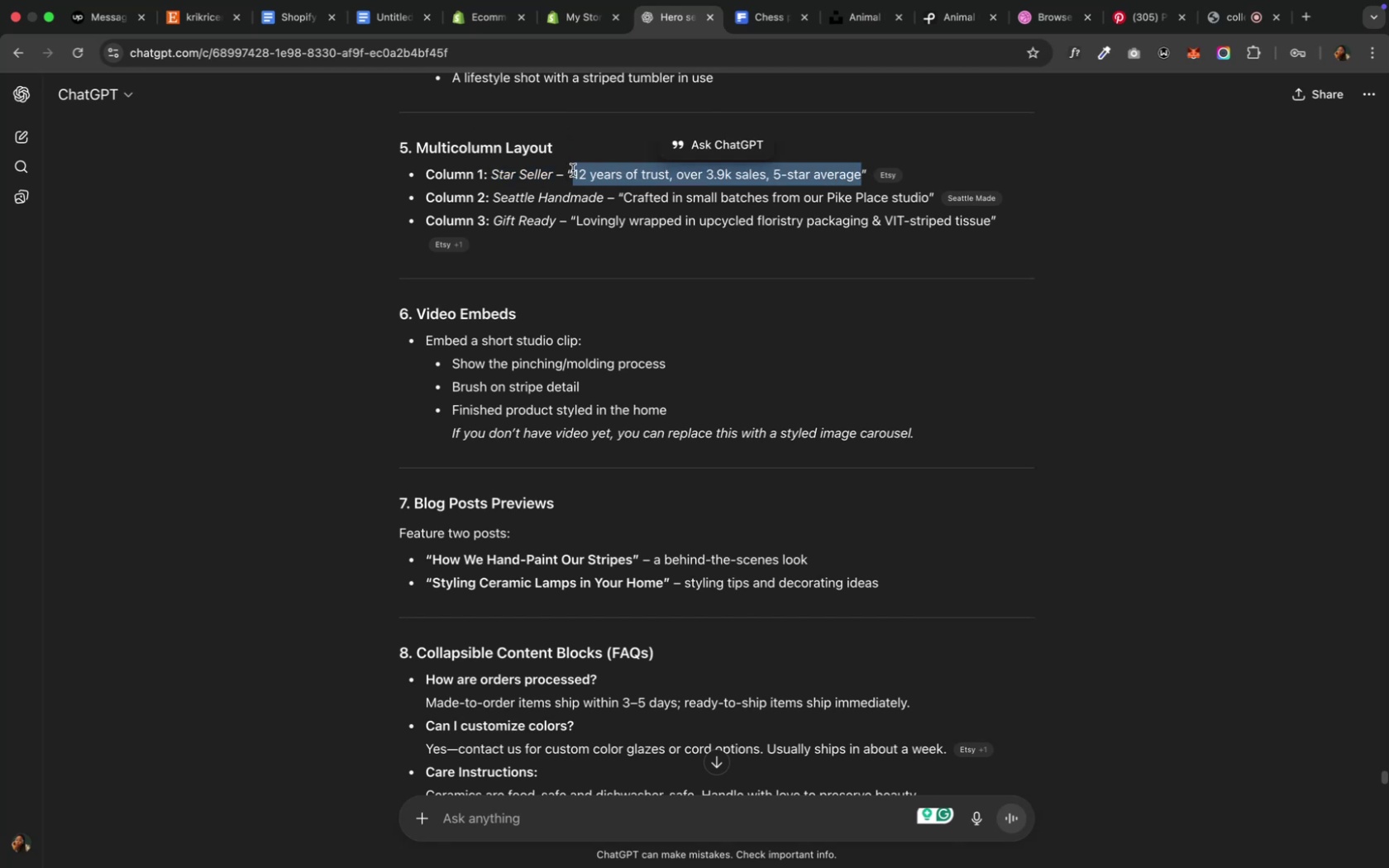 
key(Meta+C)
 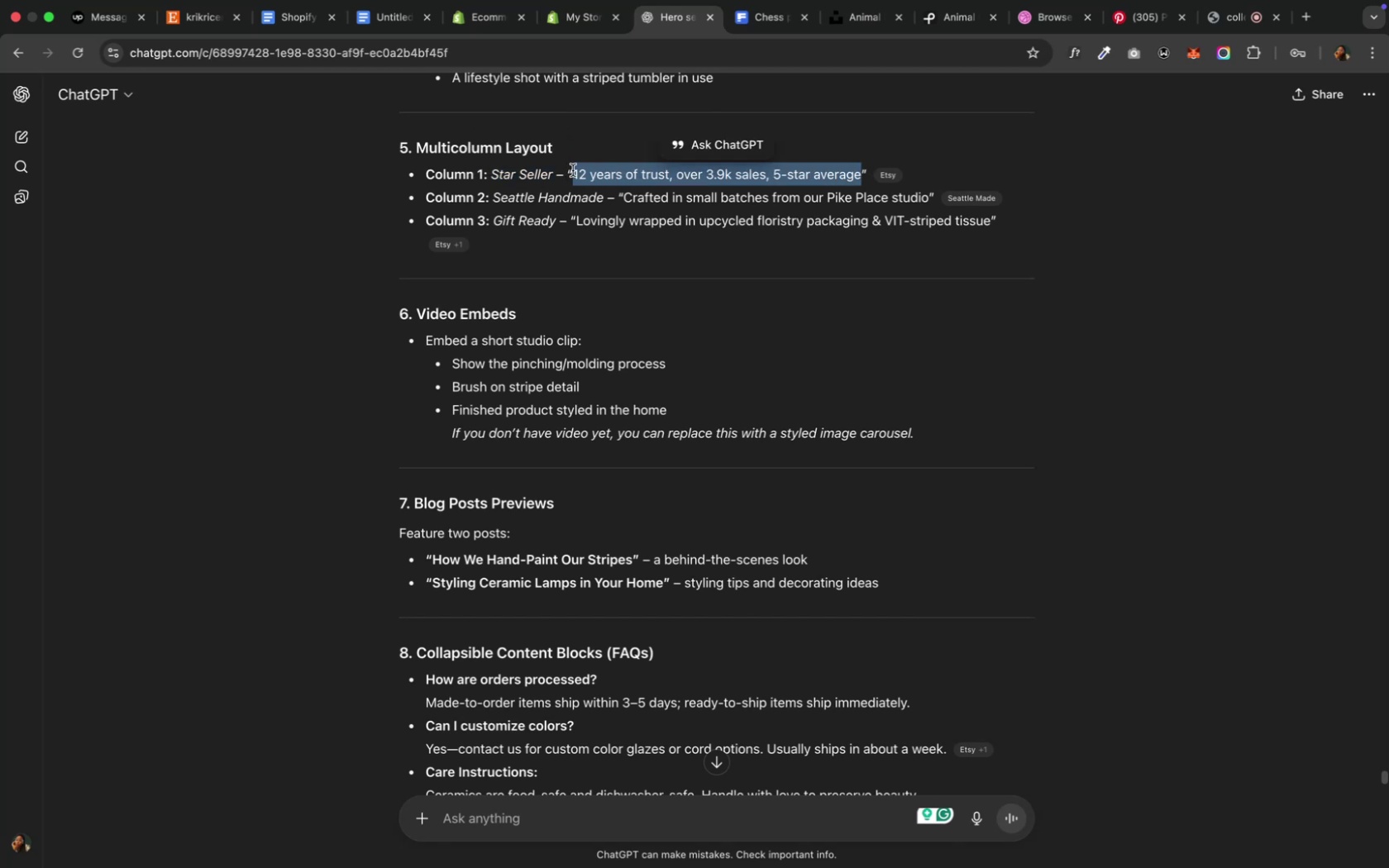 
key(Meta+C)
 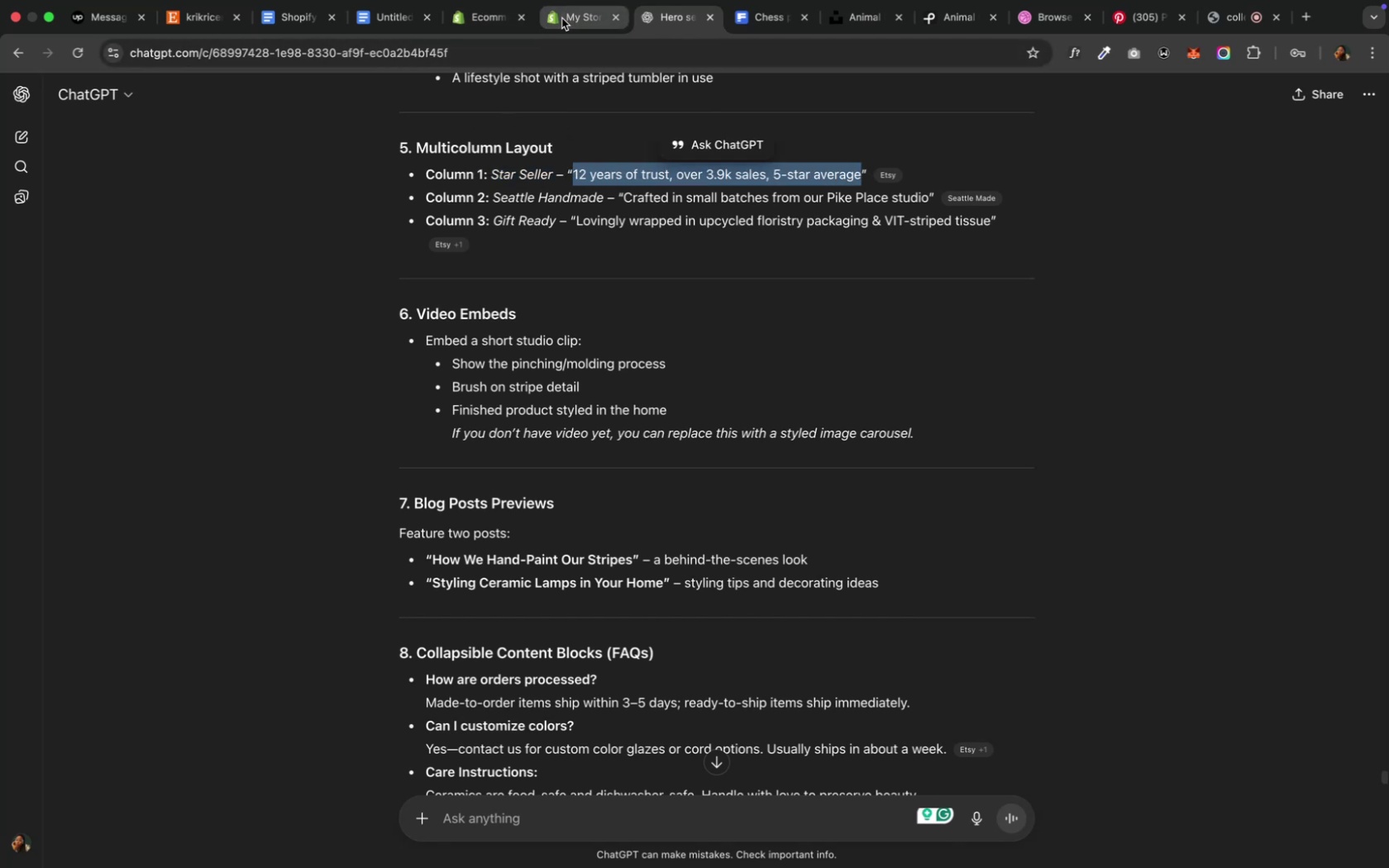 
left_click([561, 18])
 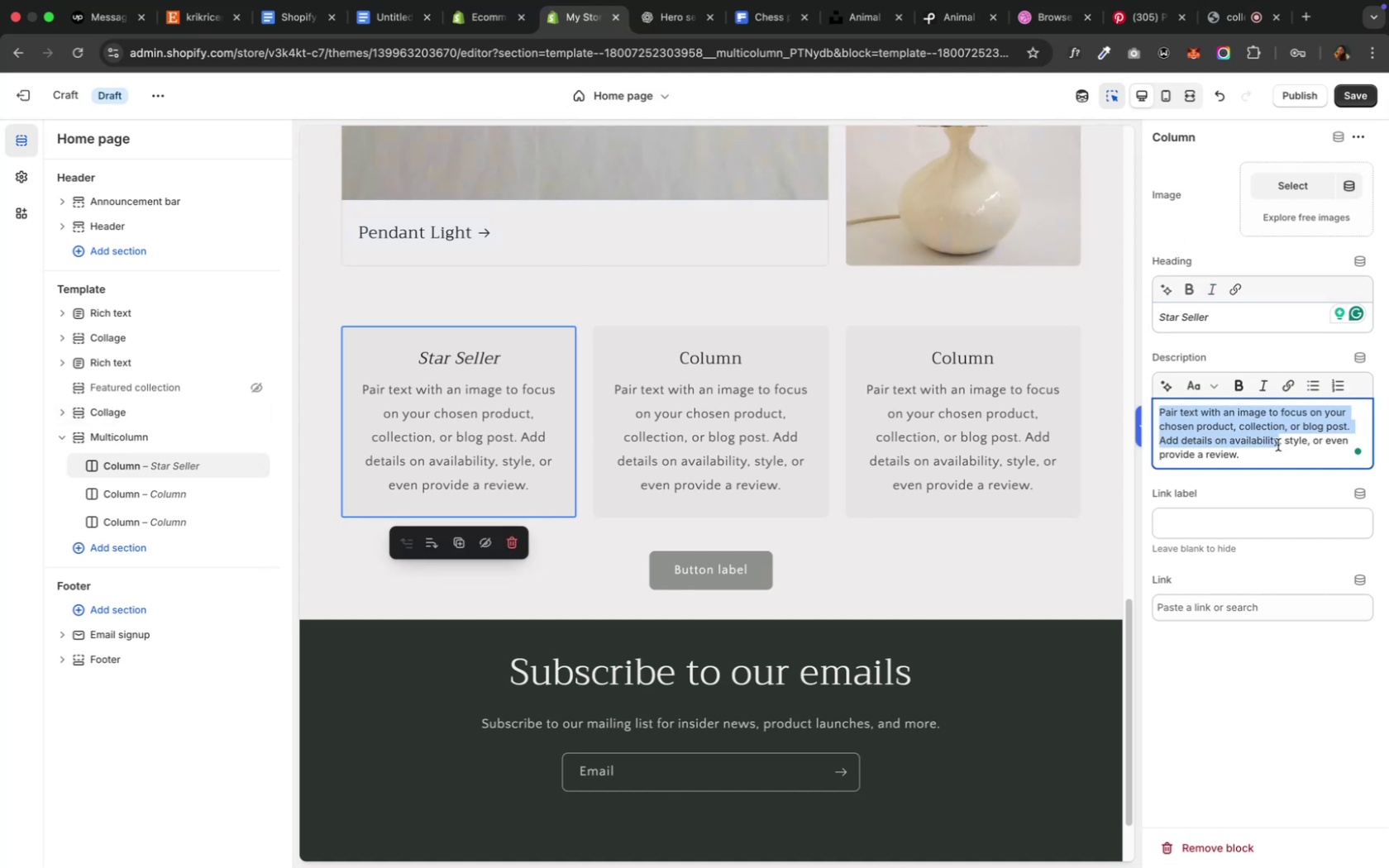 
key(Meta+A)
 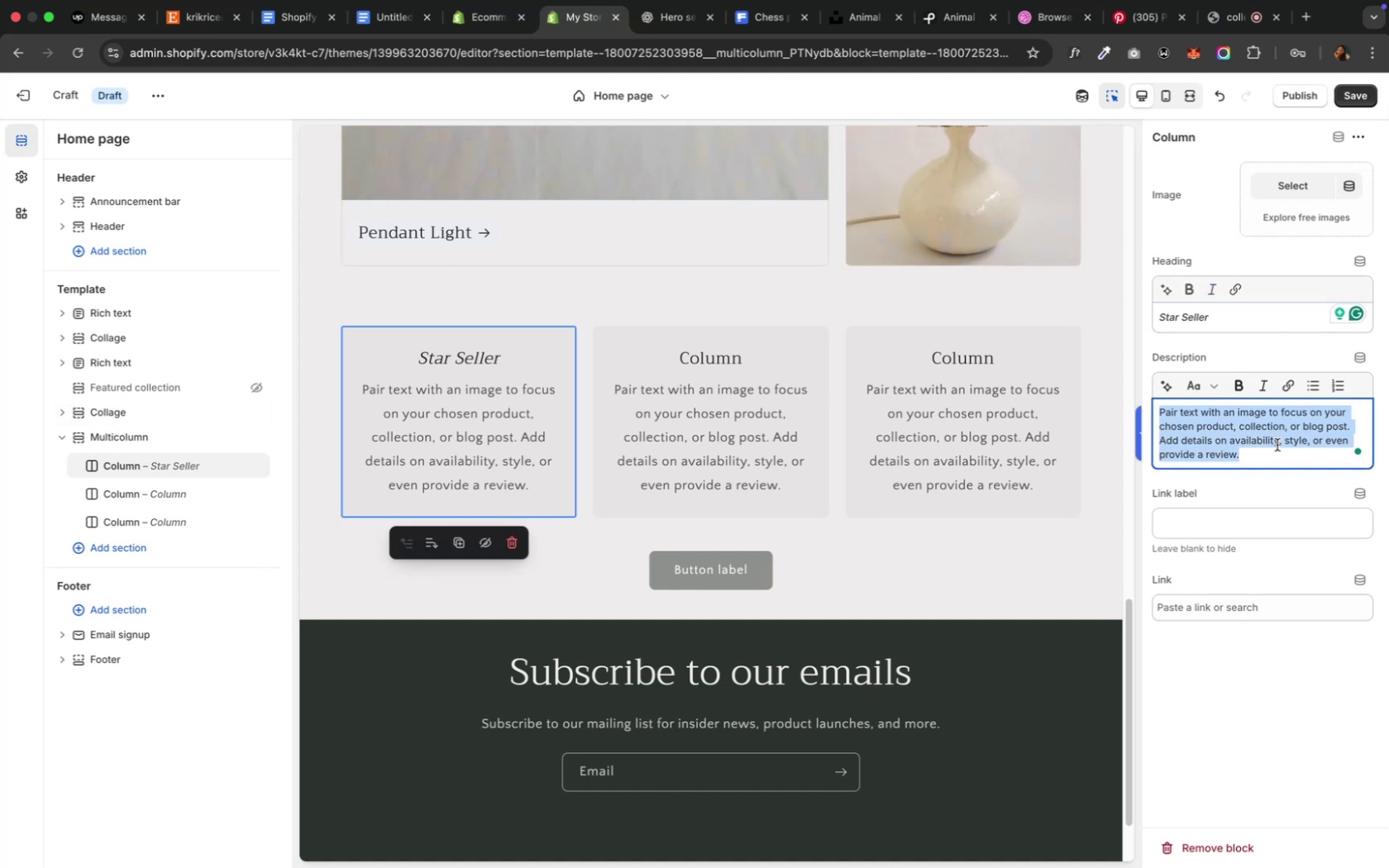 
key(Meta+V)
 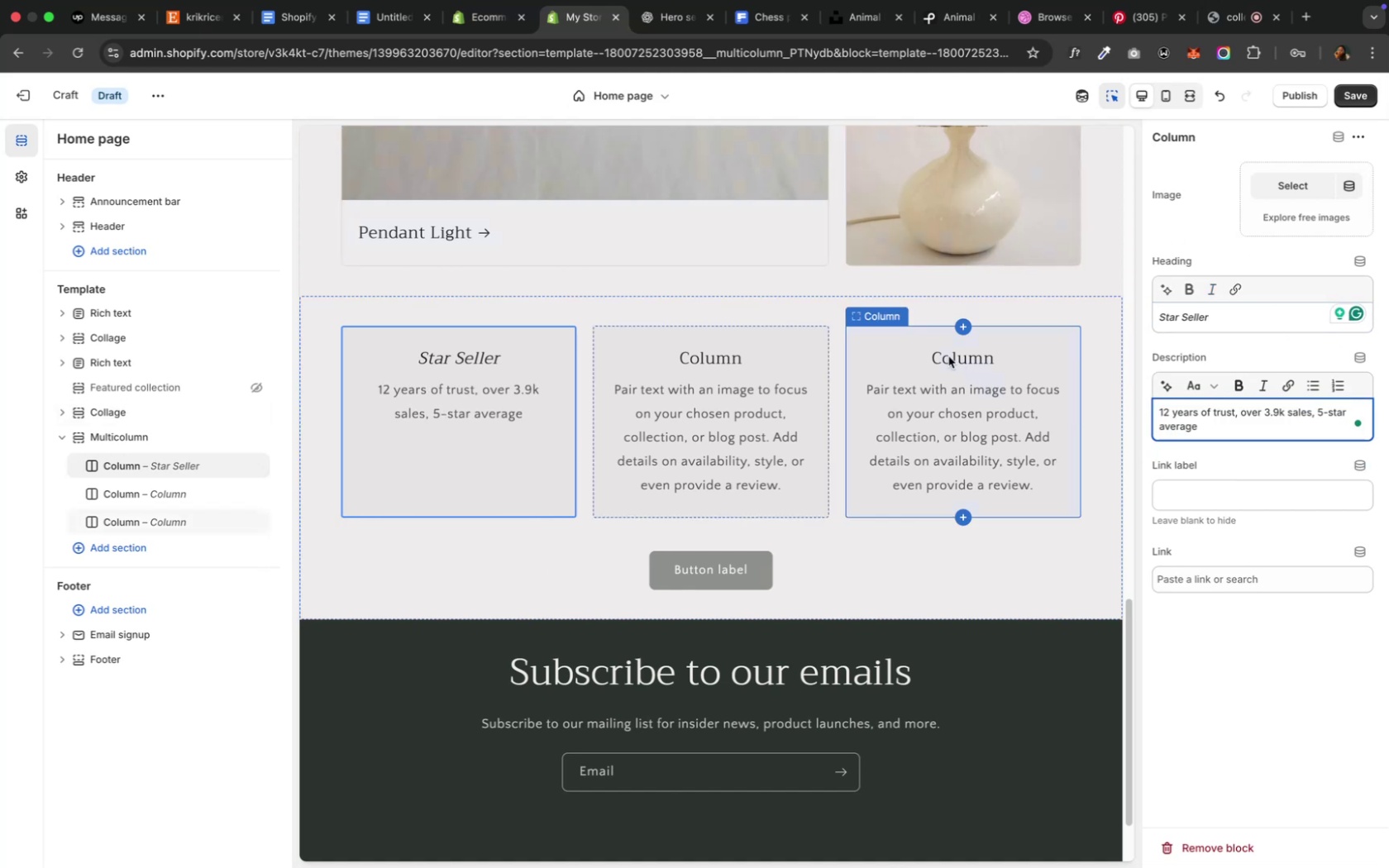 
mouse_move([675, 41])
 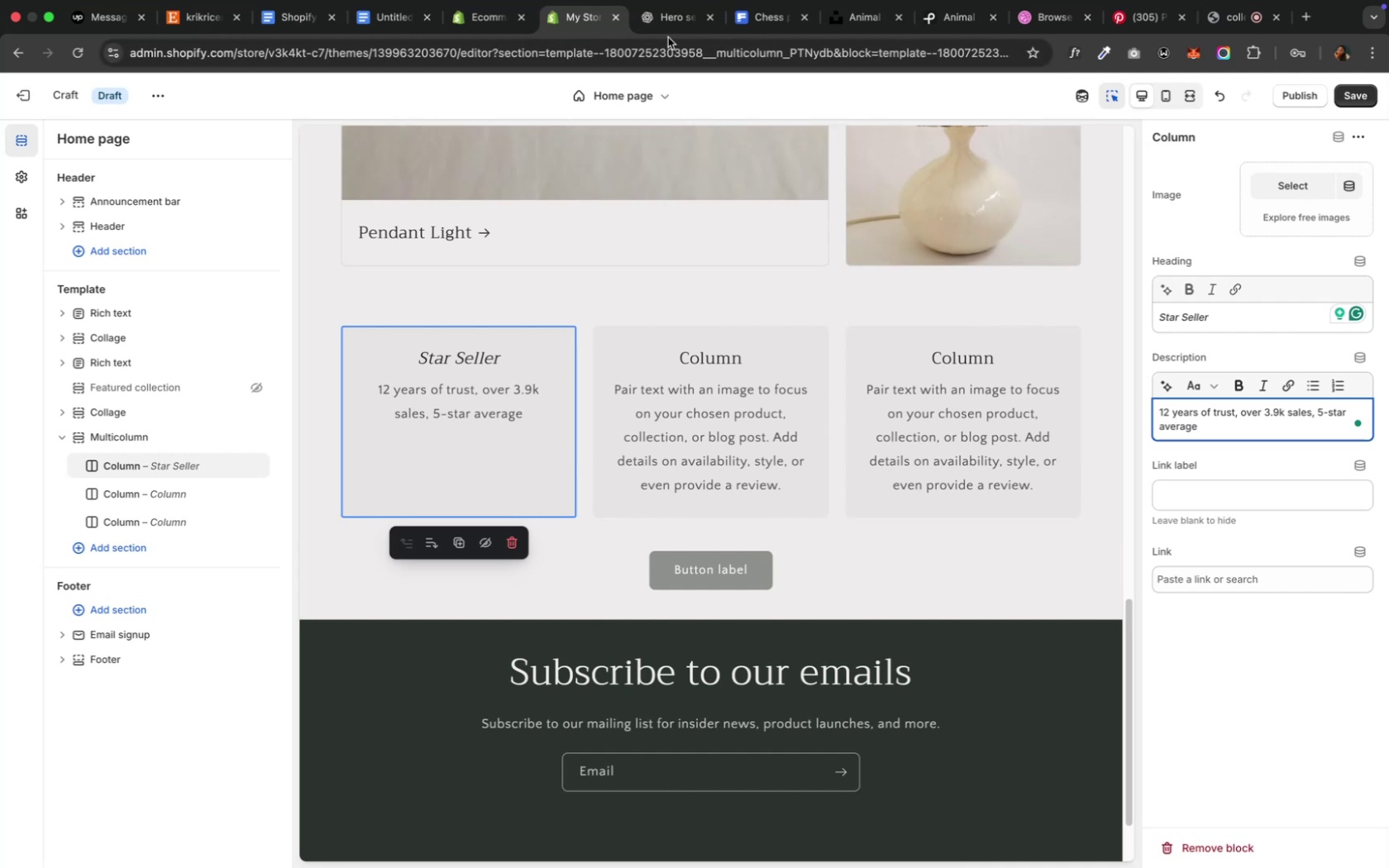 
wait(5.28)
 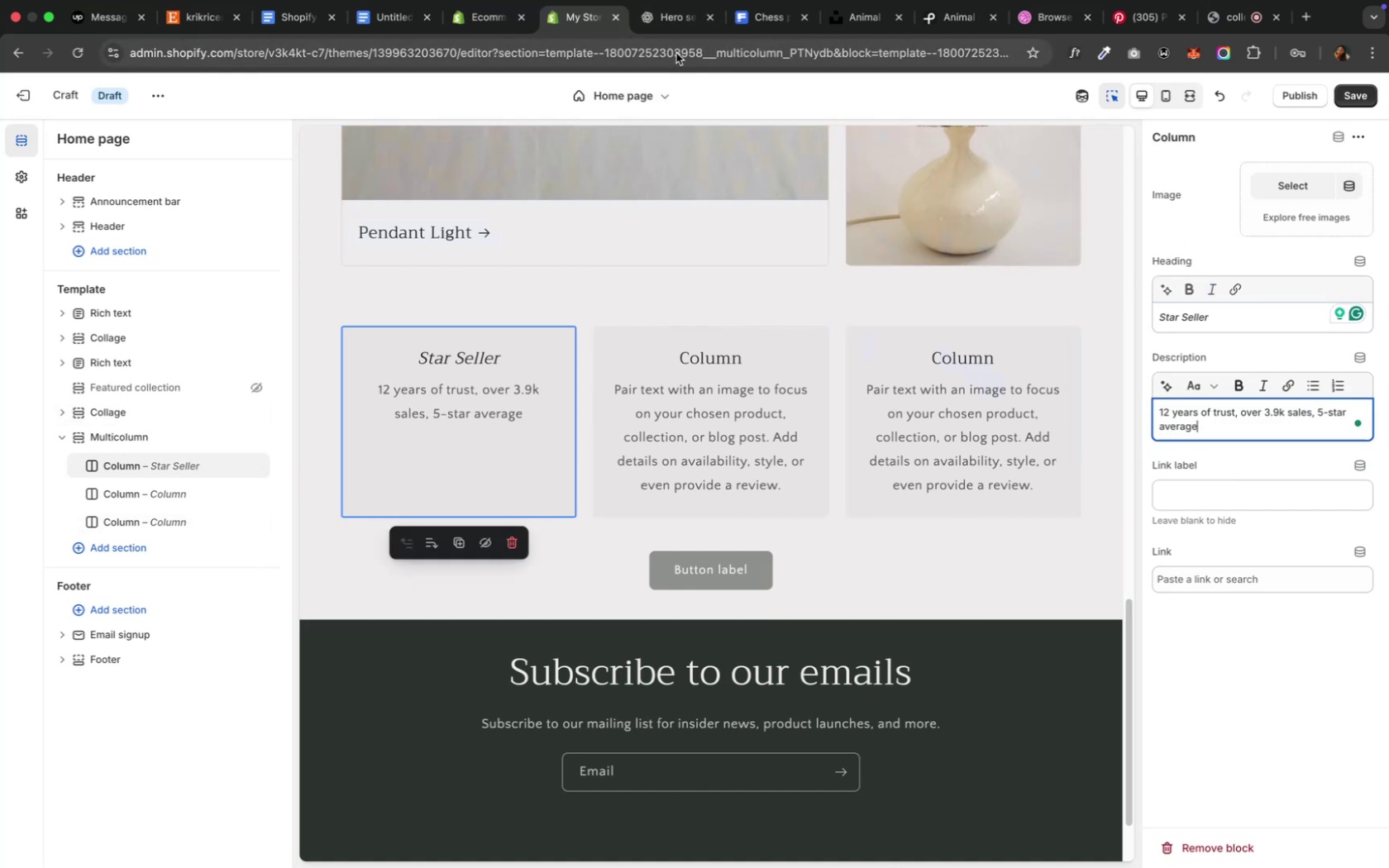 
mouse_move([670, 46])
 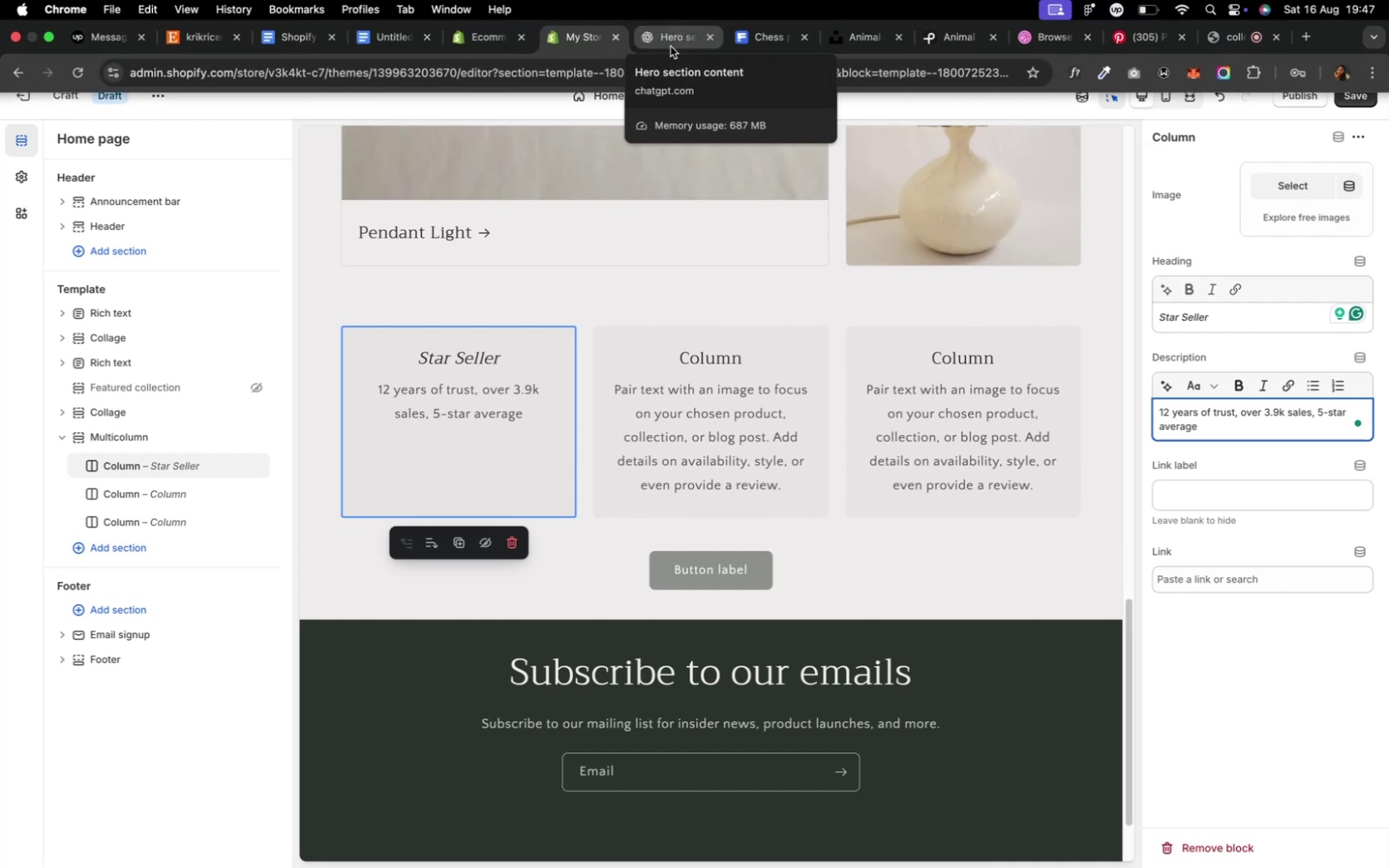 
left_click([670, 45])
 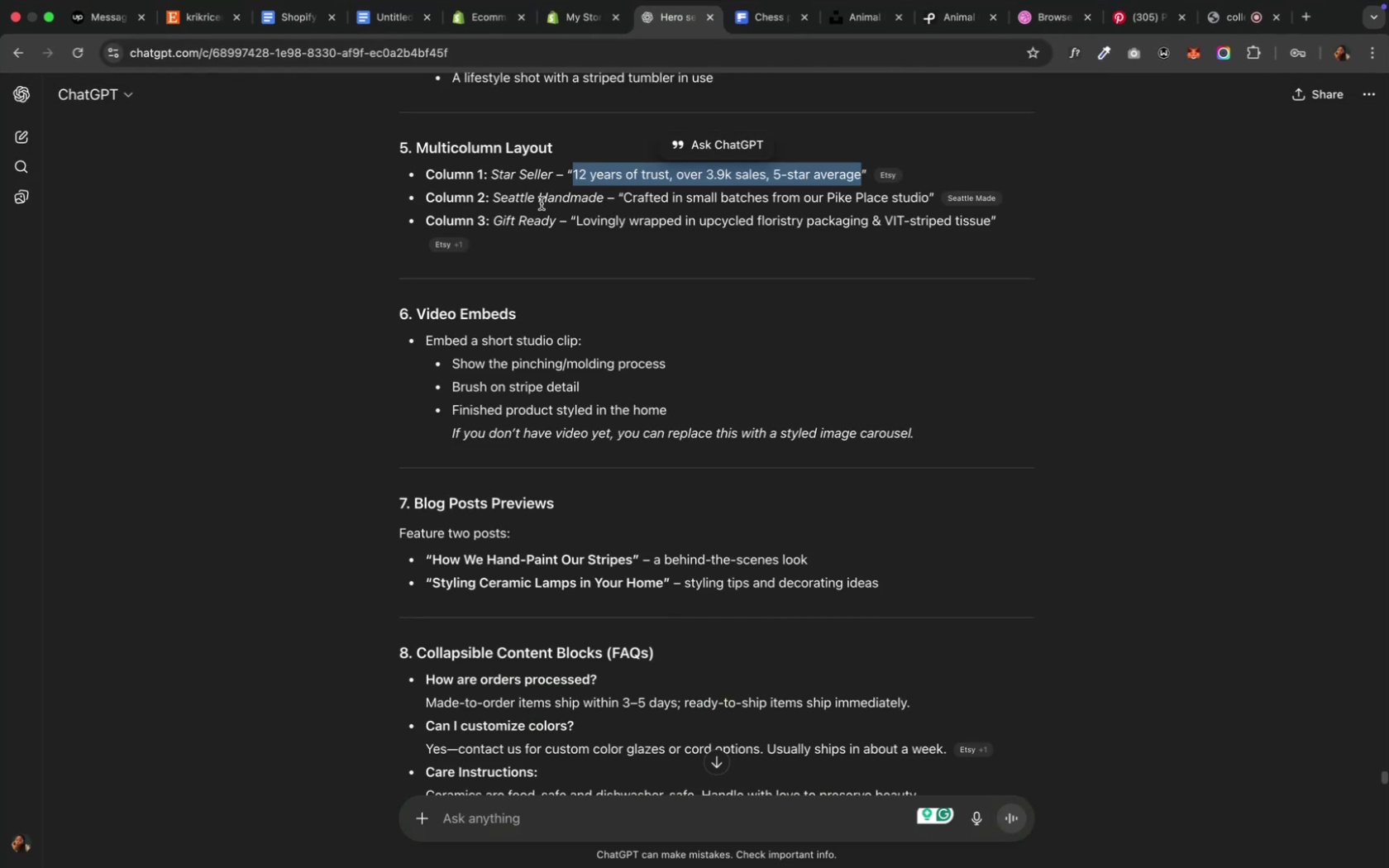 
left_click([508, 197])
 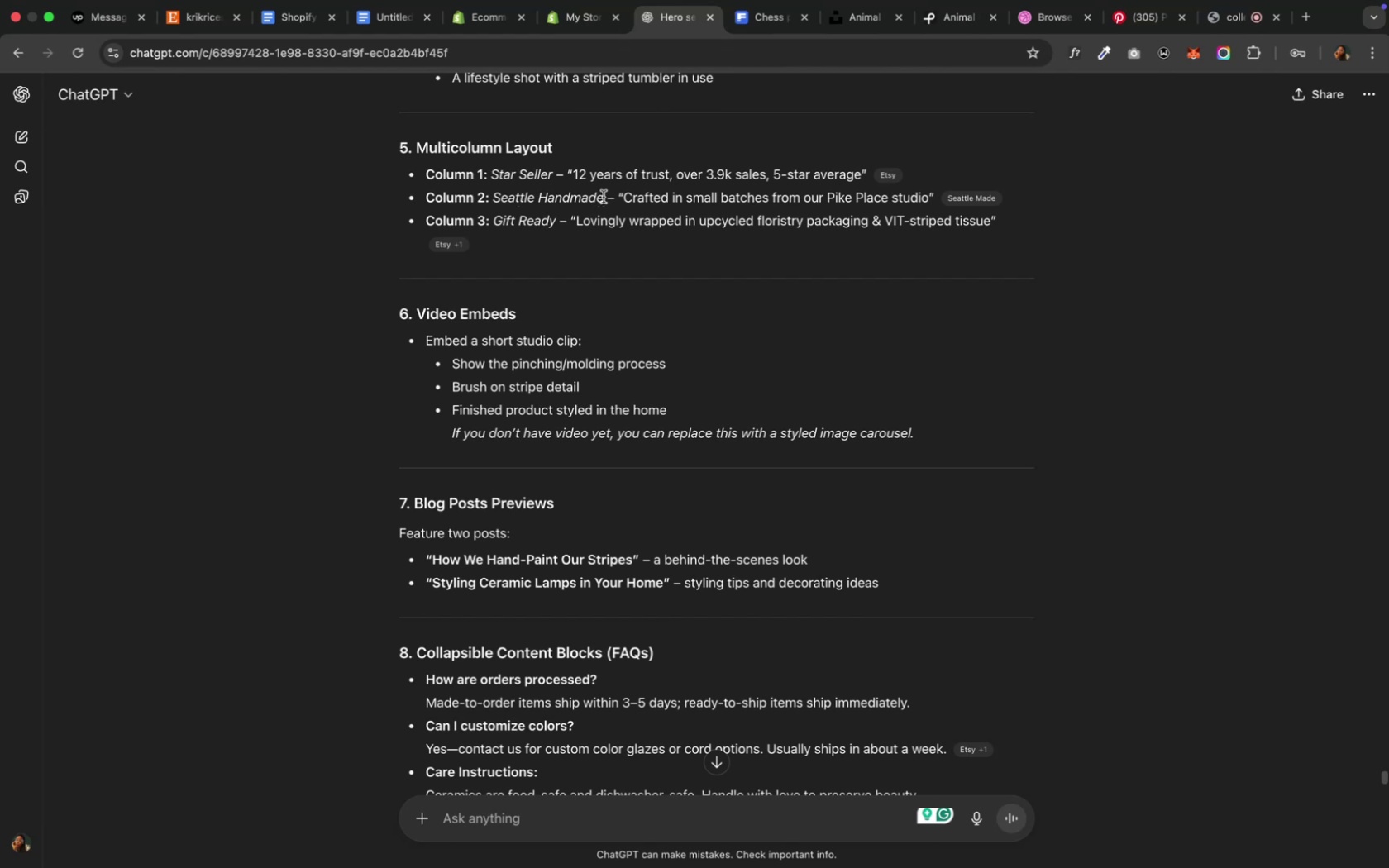 
left_click_drag(start_coordinate=[604, 196], to_coordinate=[494, 198])
 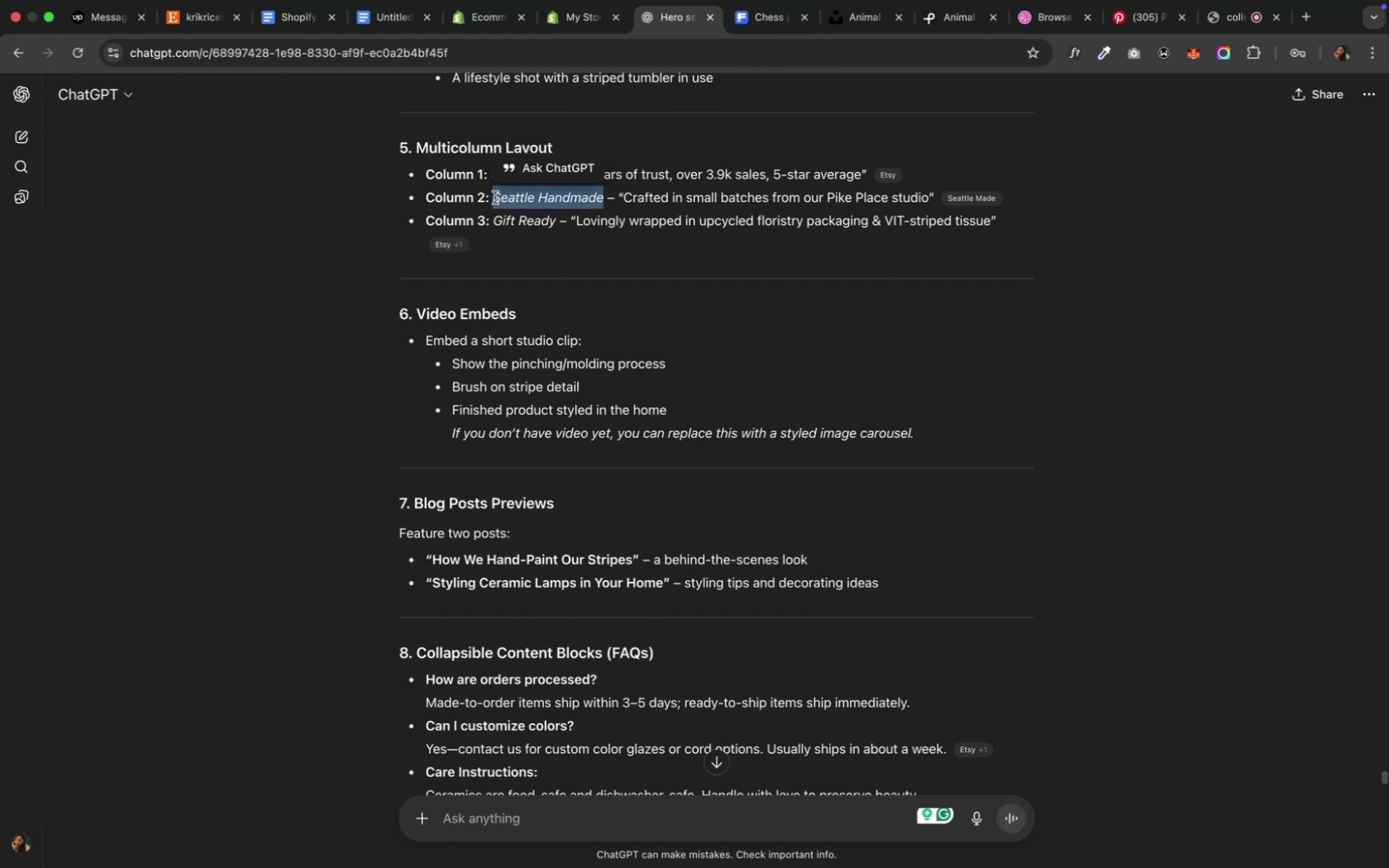 
key(Meta+C)
 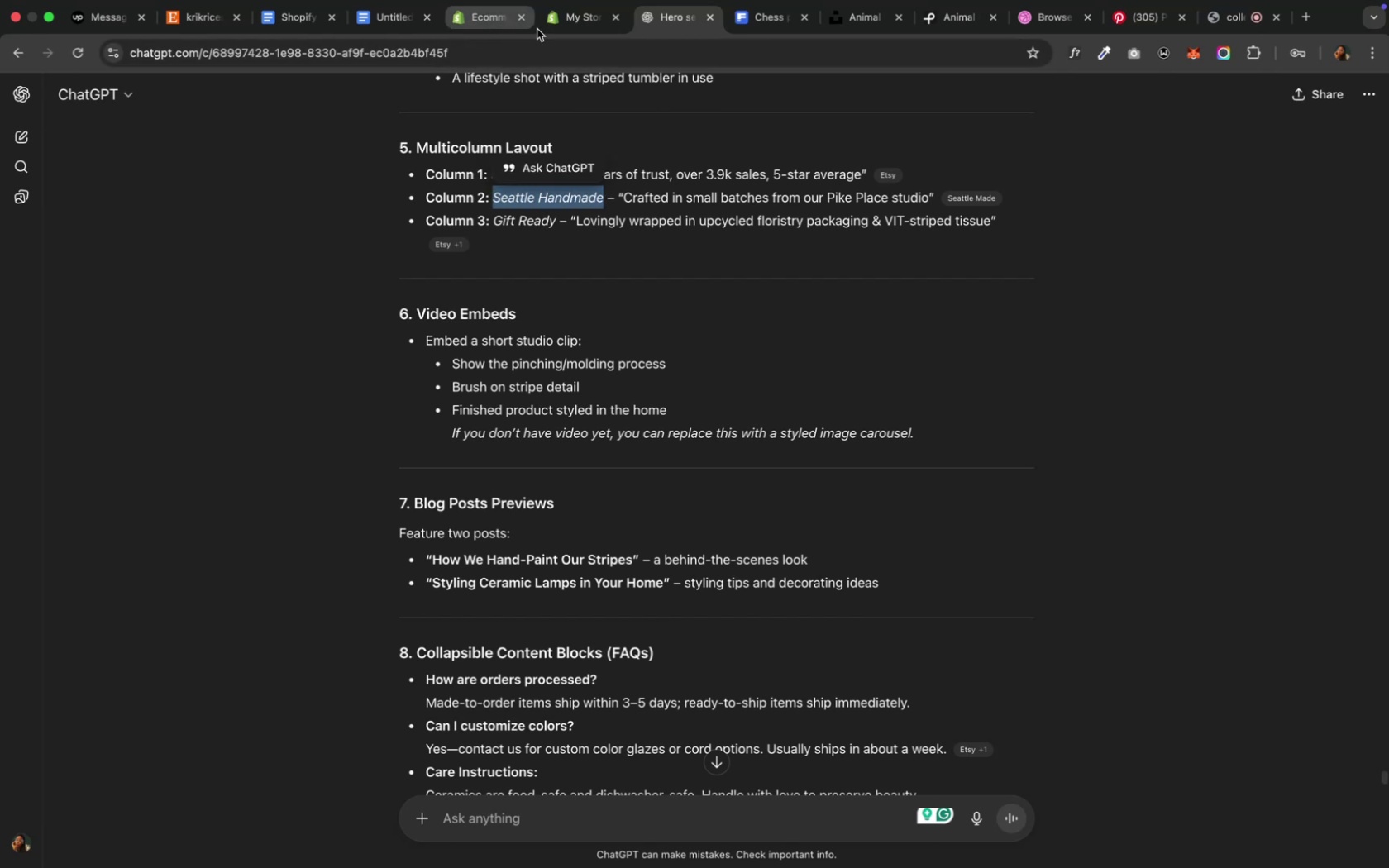 
left_click([563, 27])
 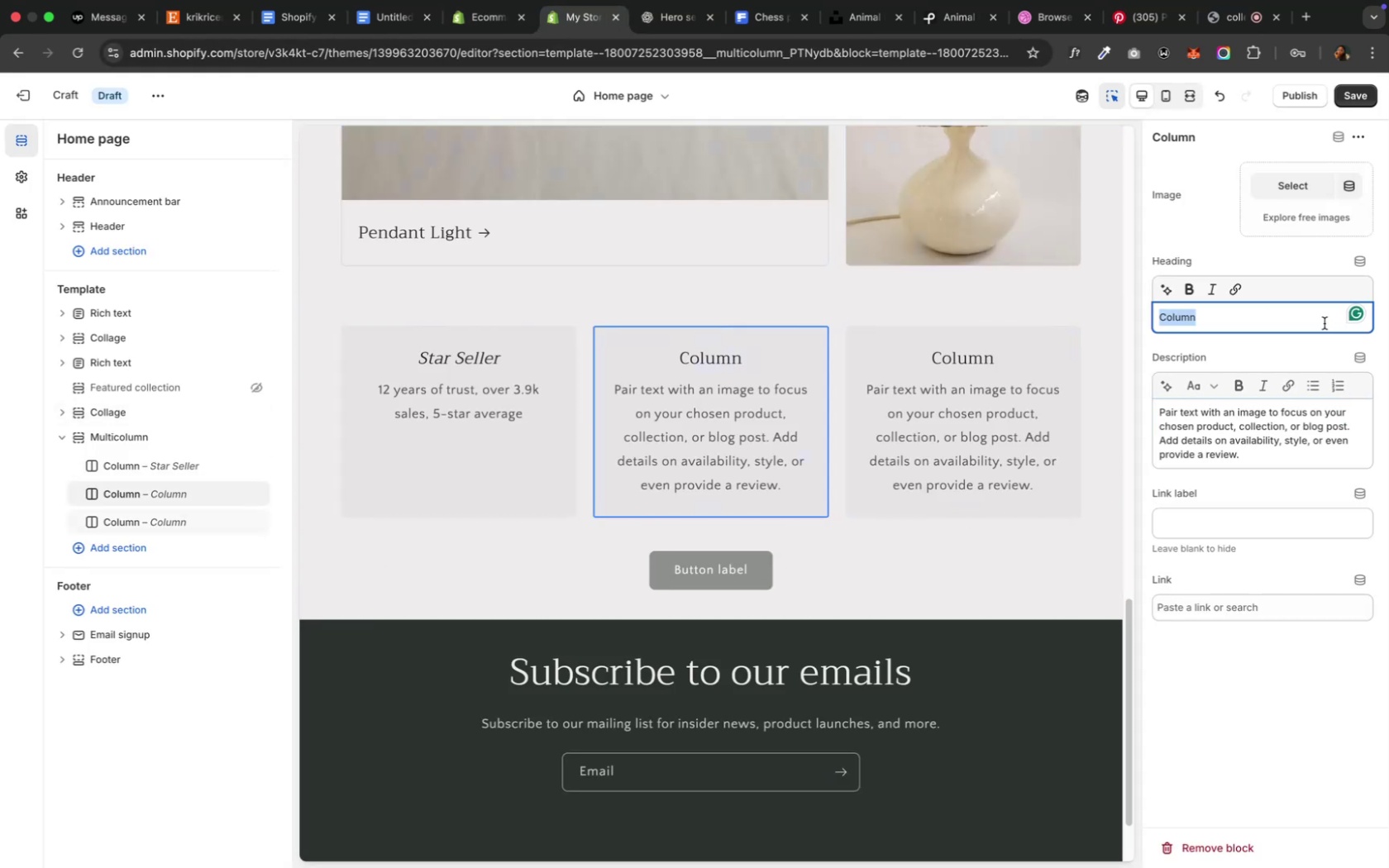 
key(Meta+V)
 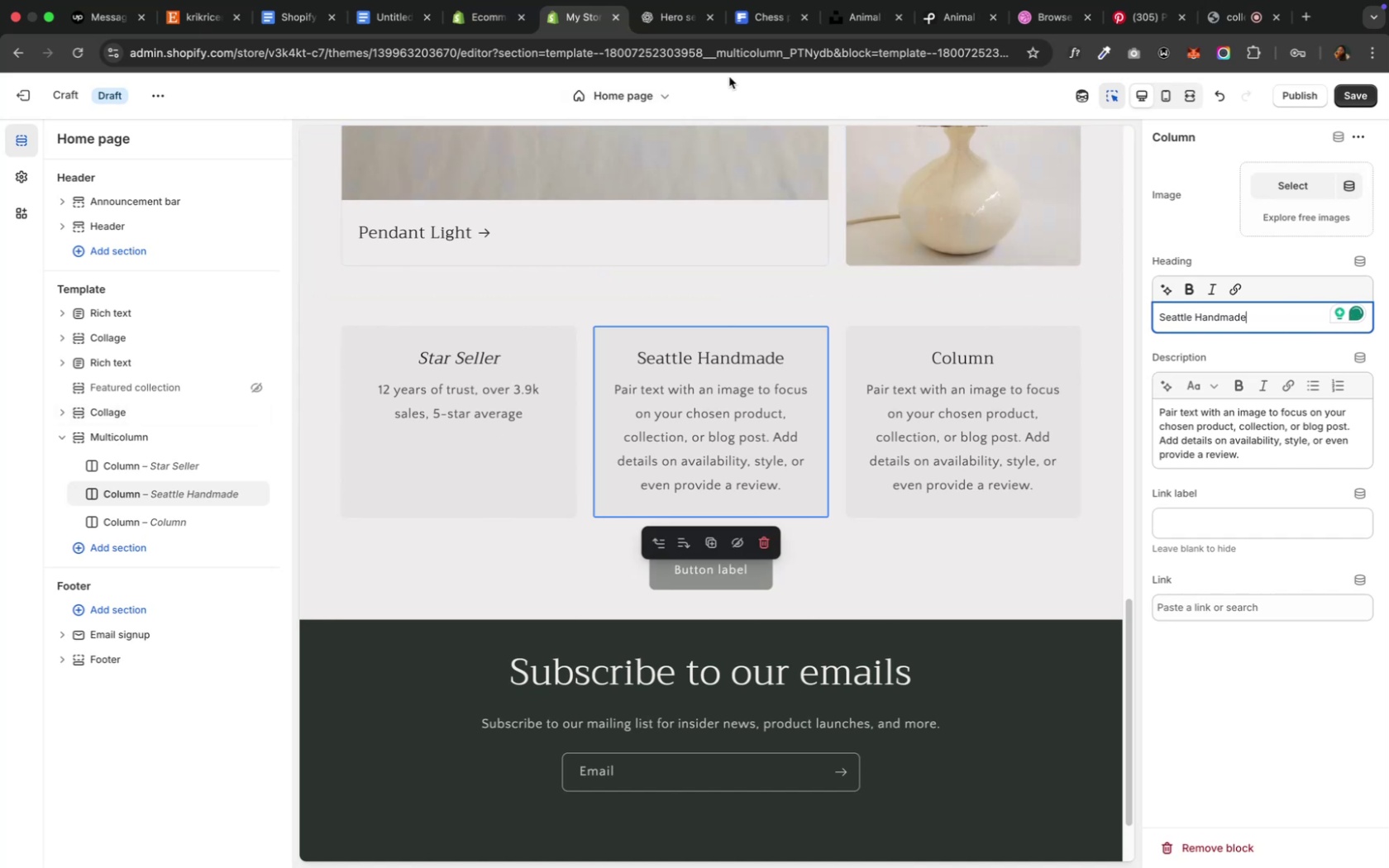 
left_click([675, 17])
 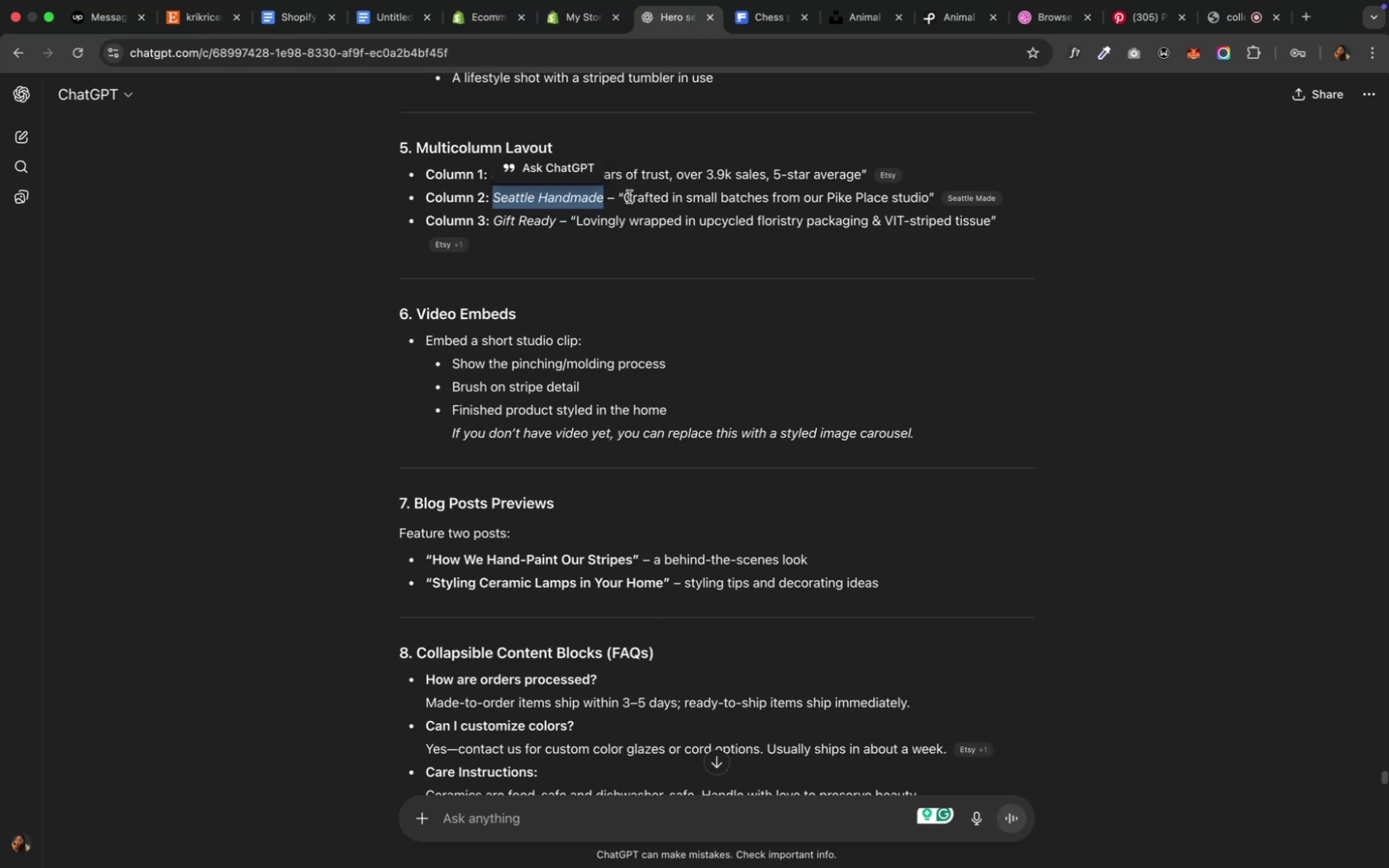 
left_click_drag(start_coordinate=[624, 198], to_coordinate=[925, 195])
 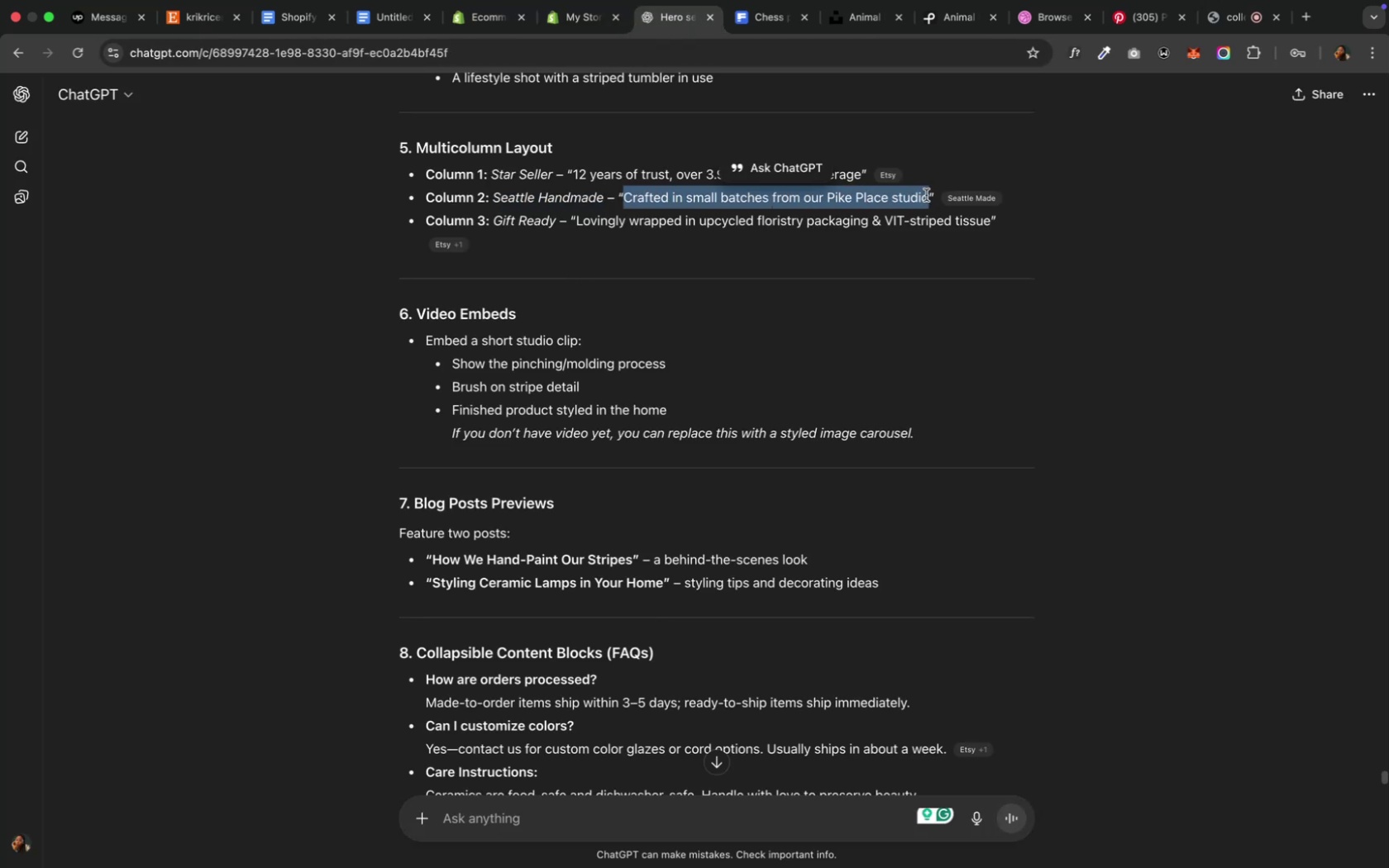 
key(Meta+C)
 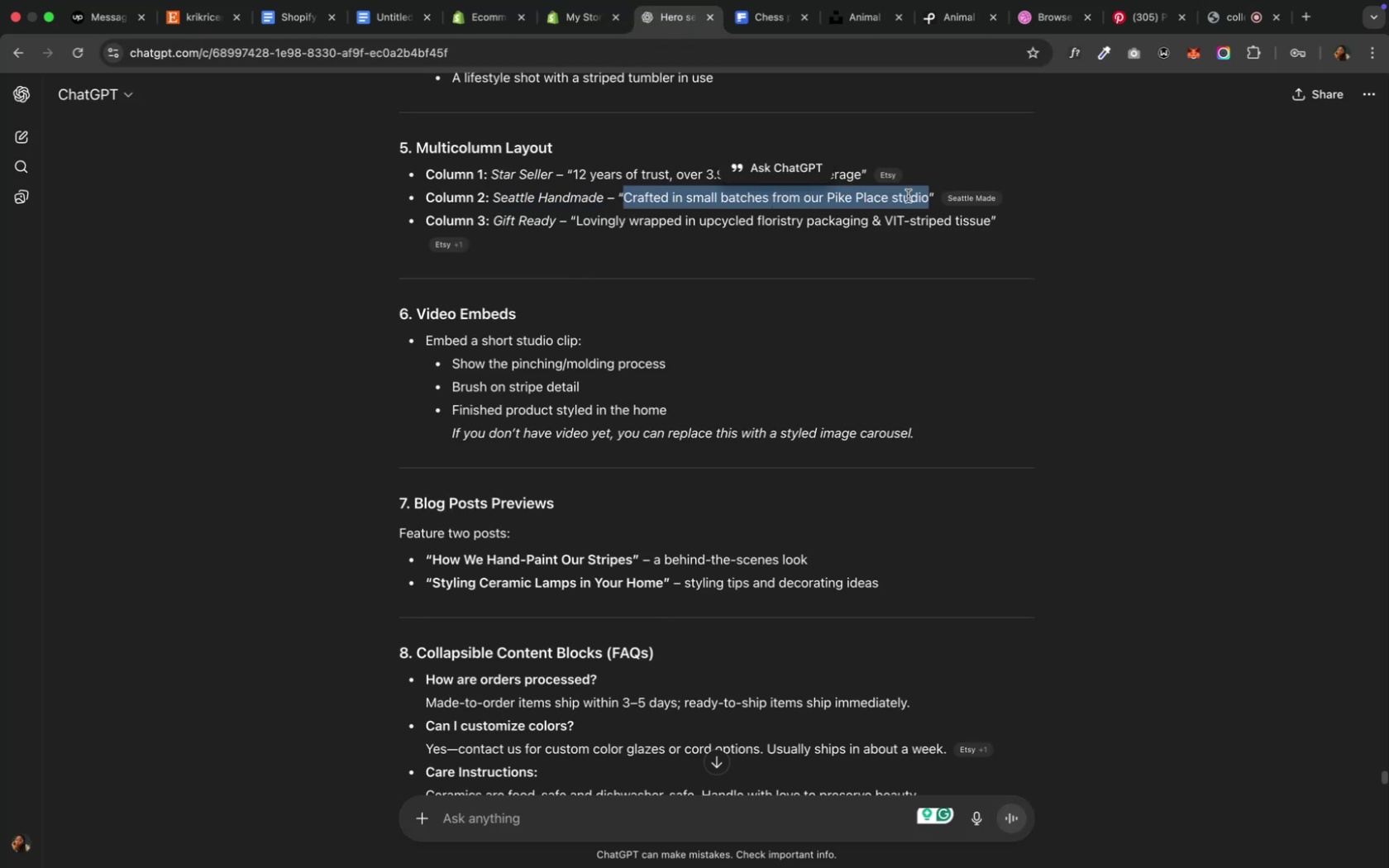 
key(Meta+C)
 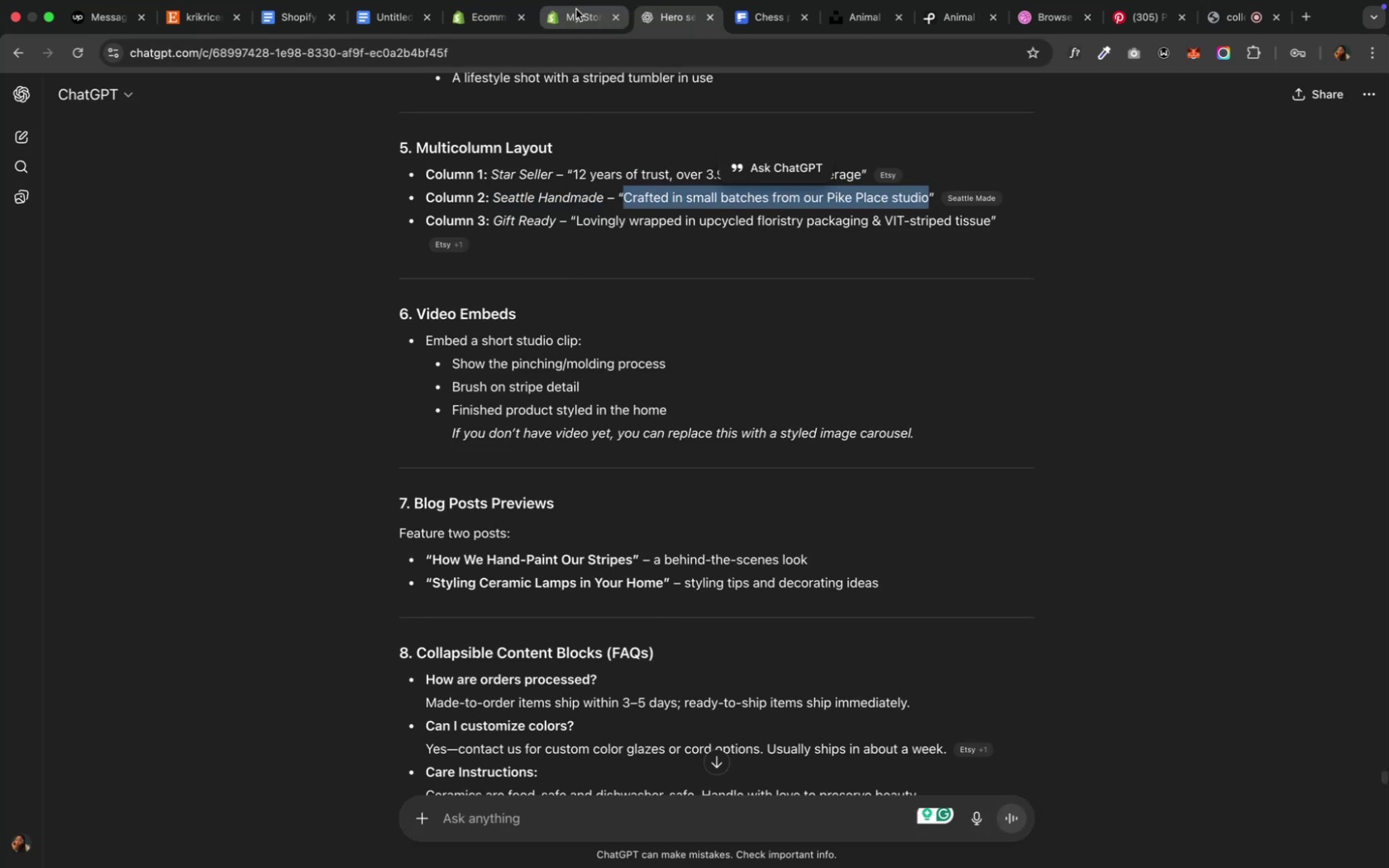 
left_click([575, 13])
 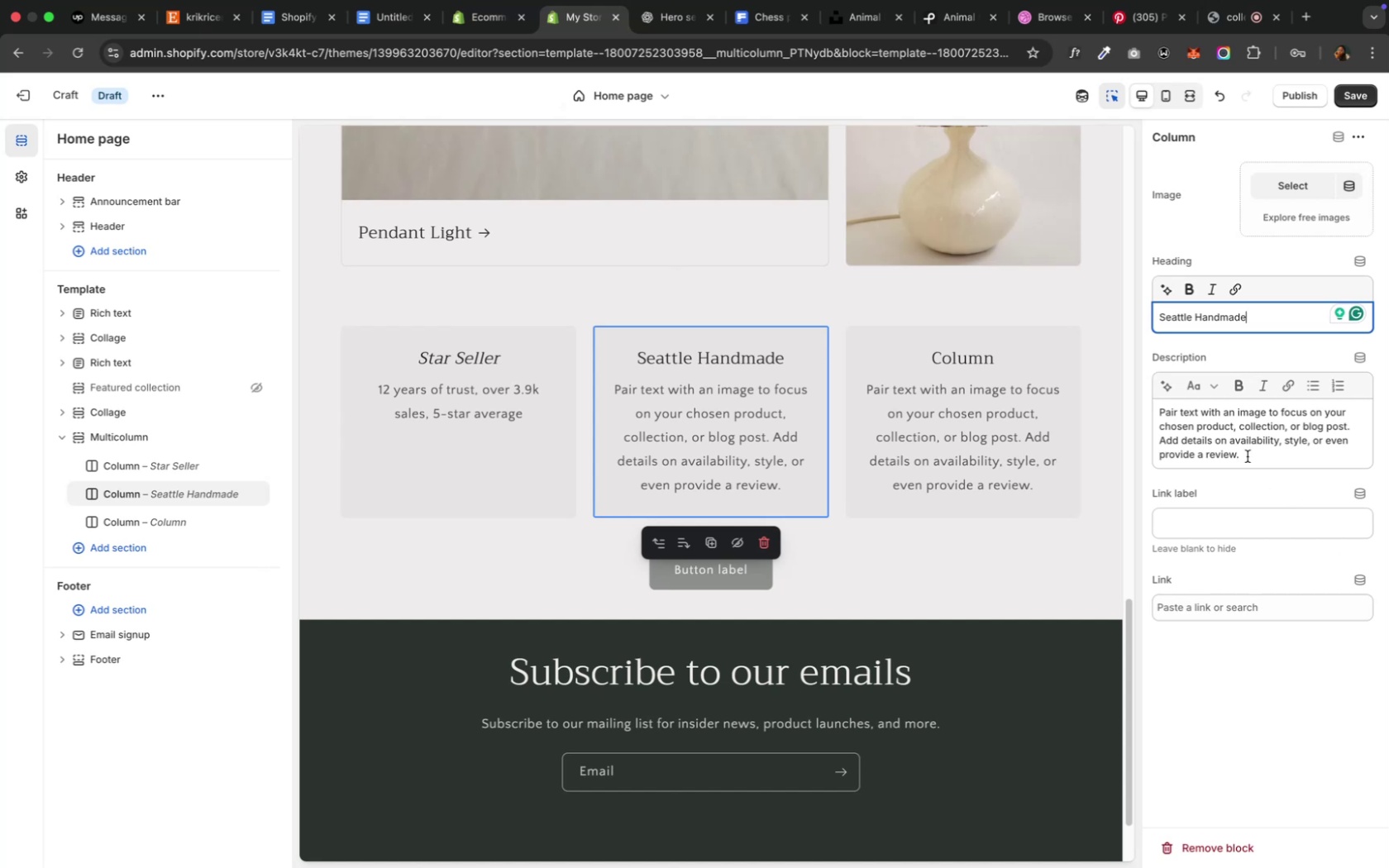 
left_click([1230, 441])
 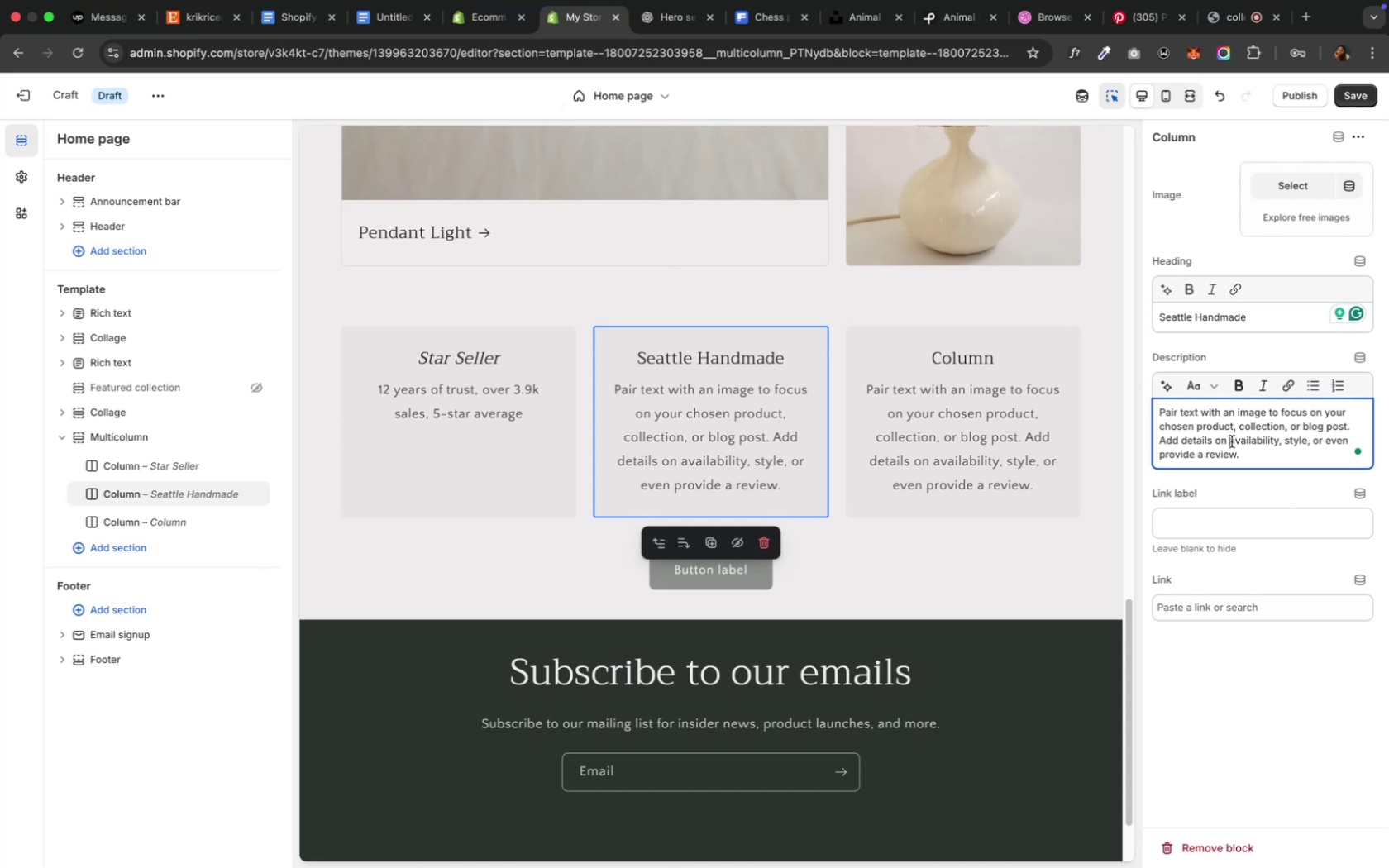 
key(Meta+A)
 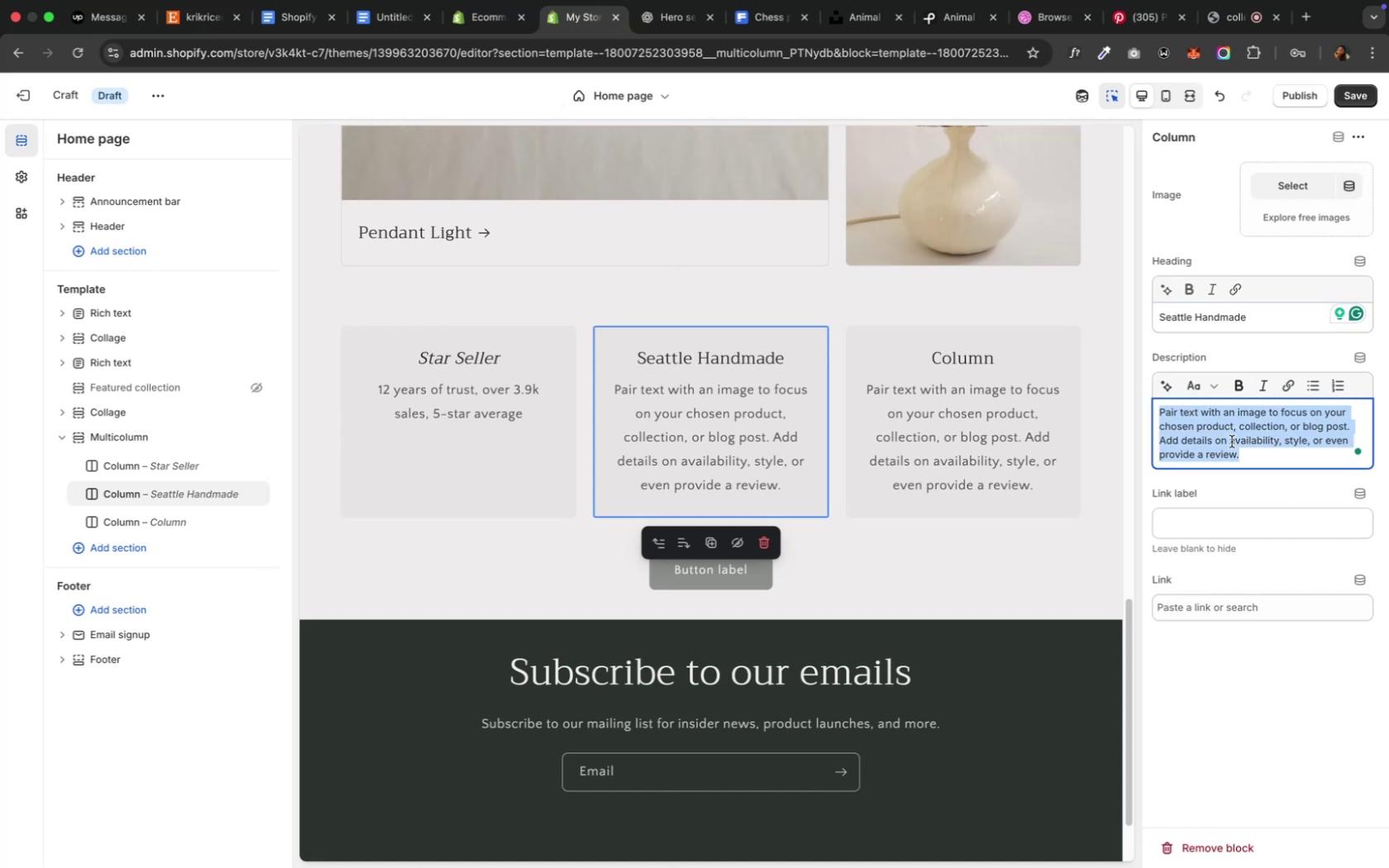 
key(Meta+V)
 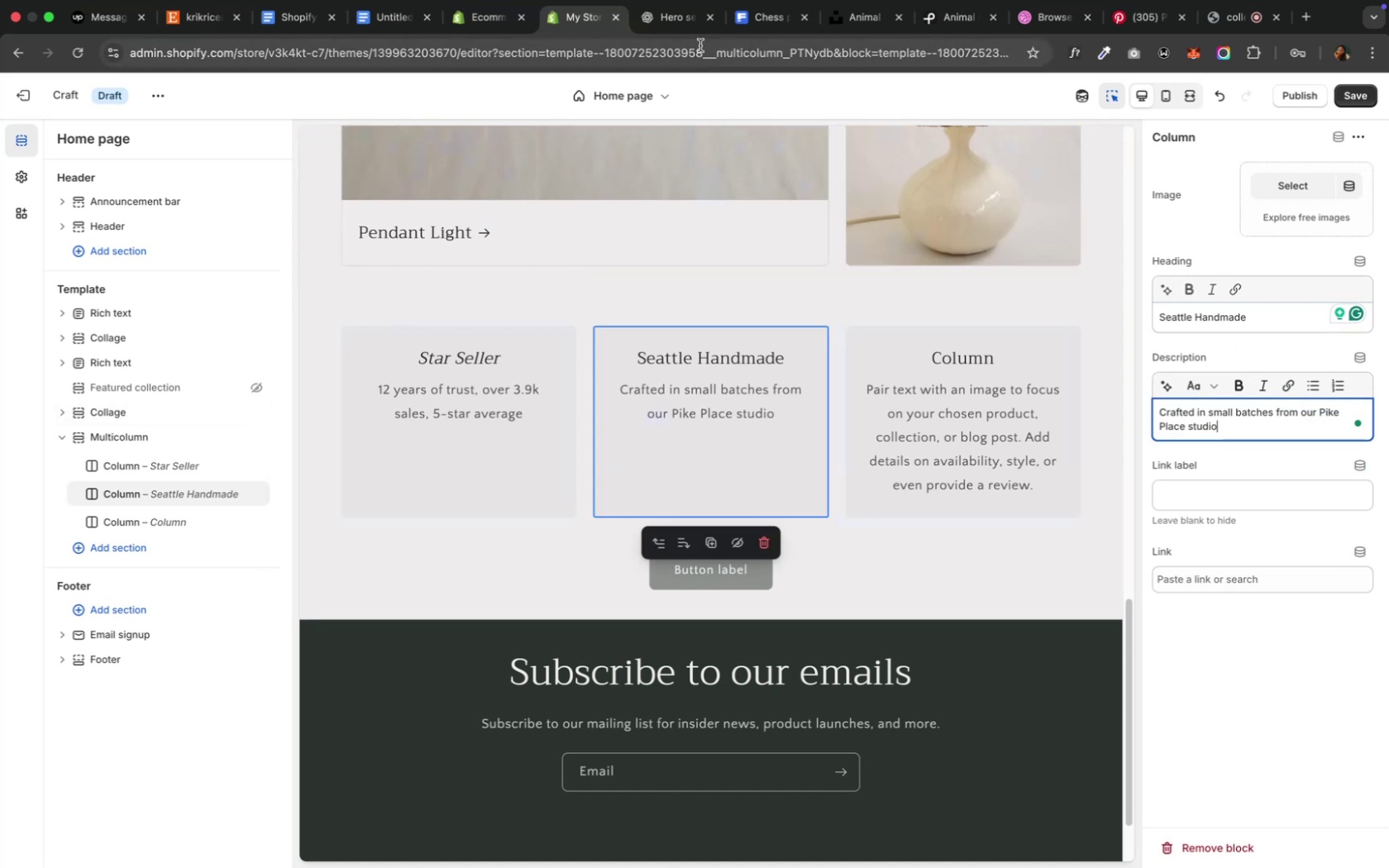 
left_click([666, 13])
 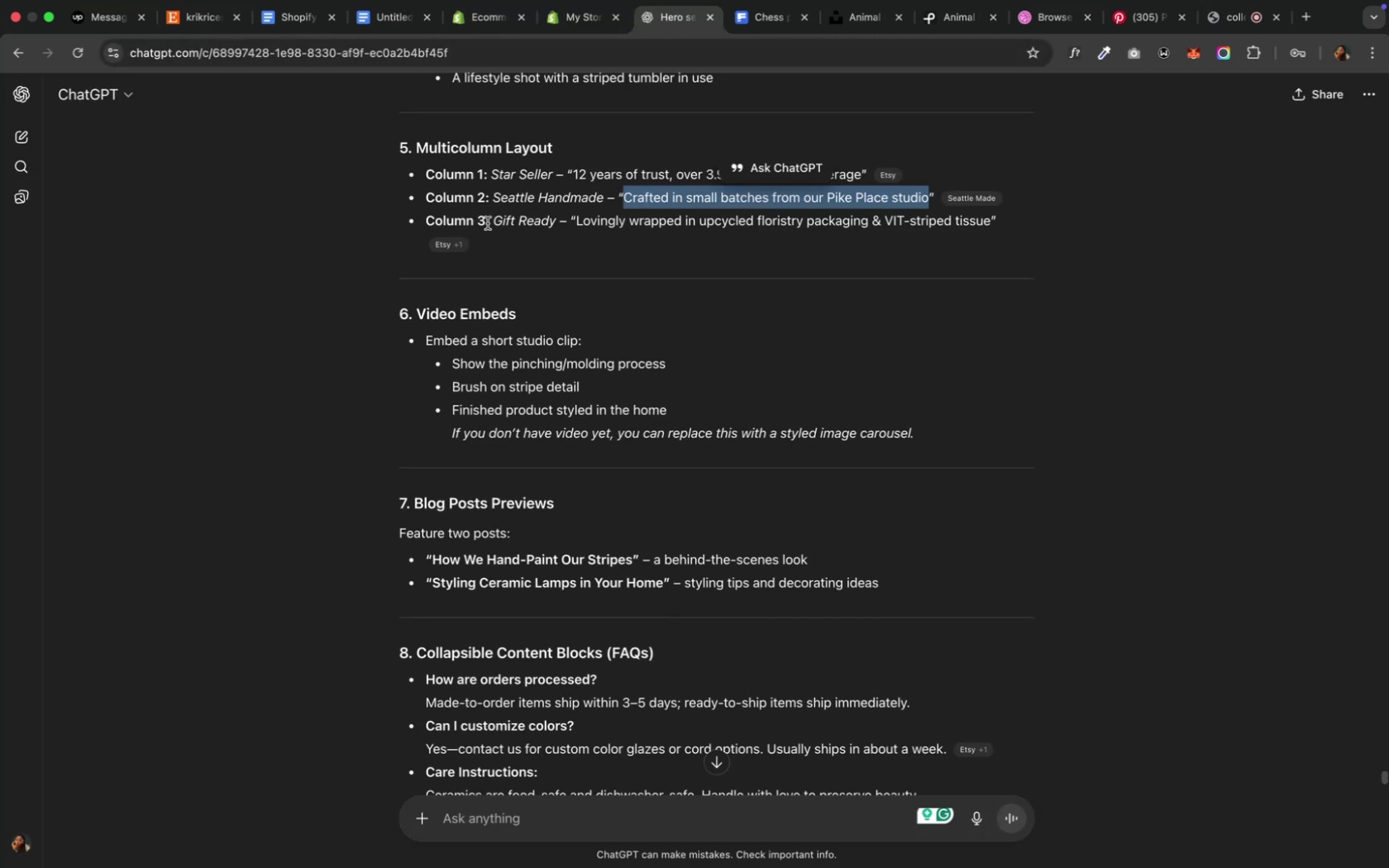 
left_click_drag(start_coordinate=[491, 221], to_coordinate=[554, 221])
 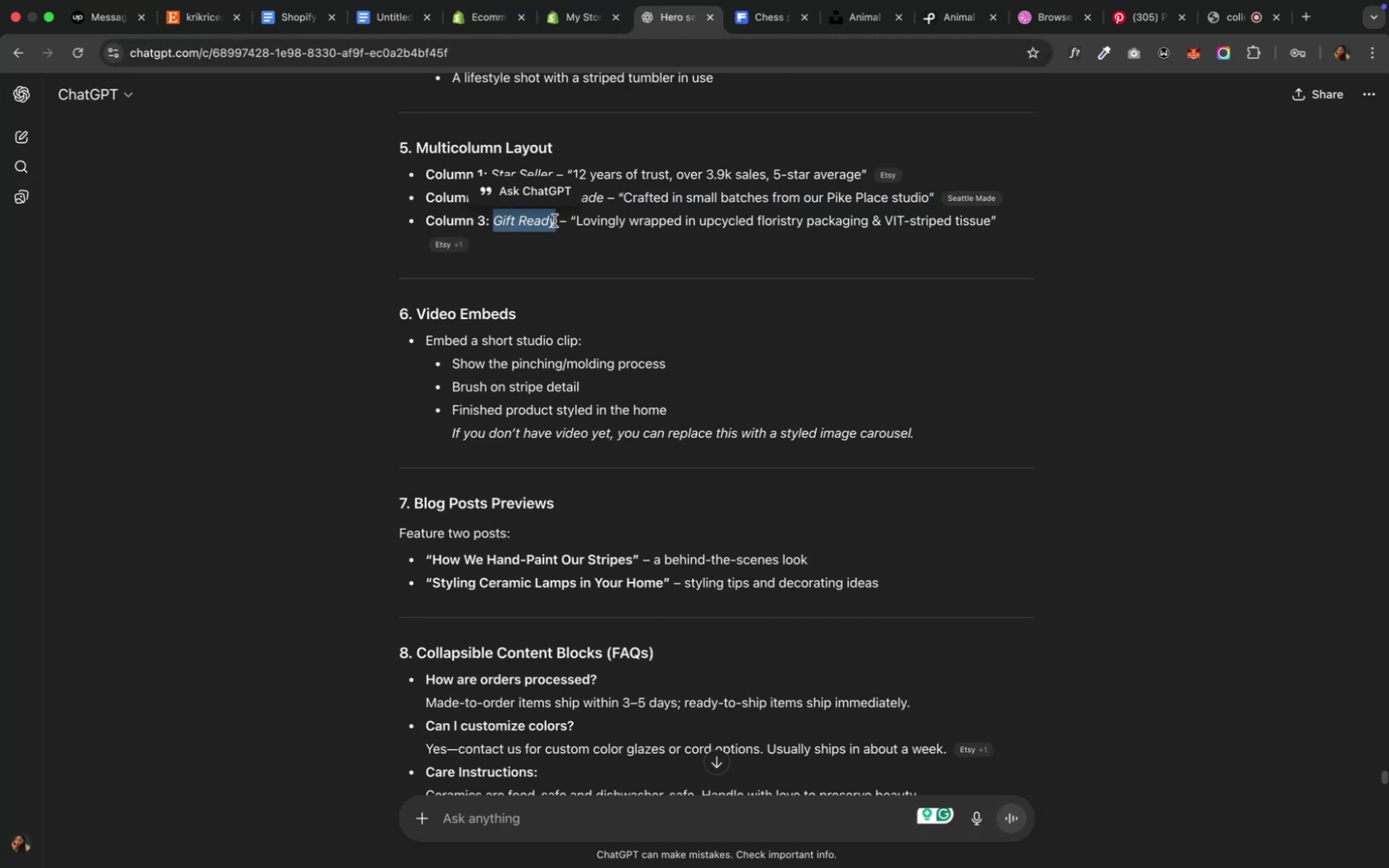 
key(Meta+CommandLeft)
 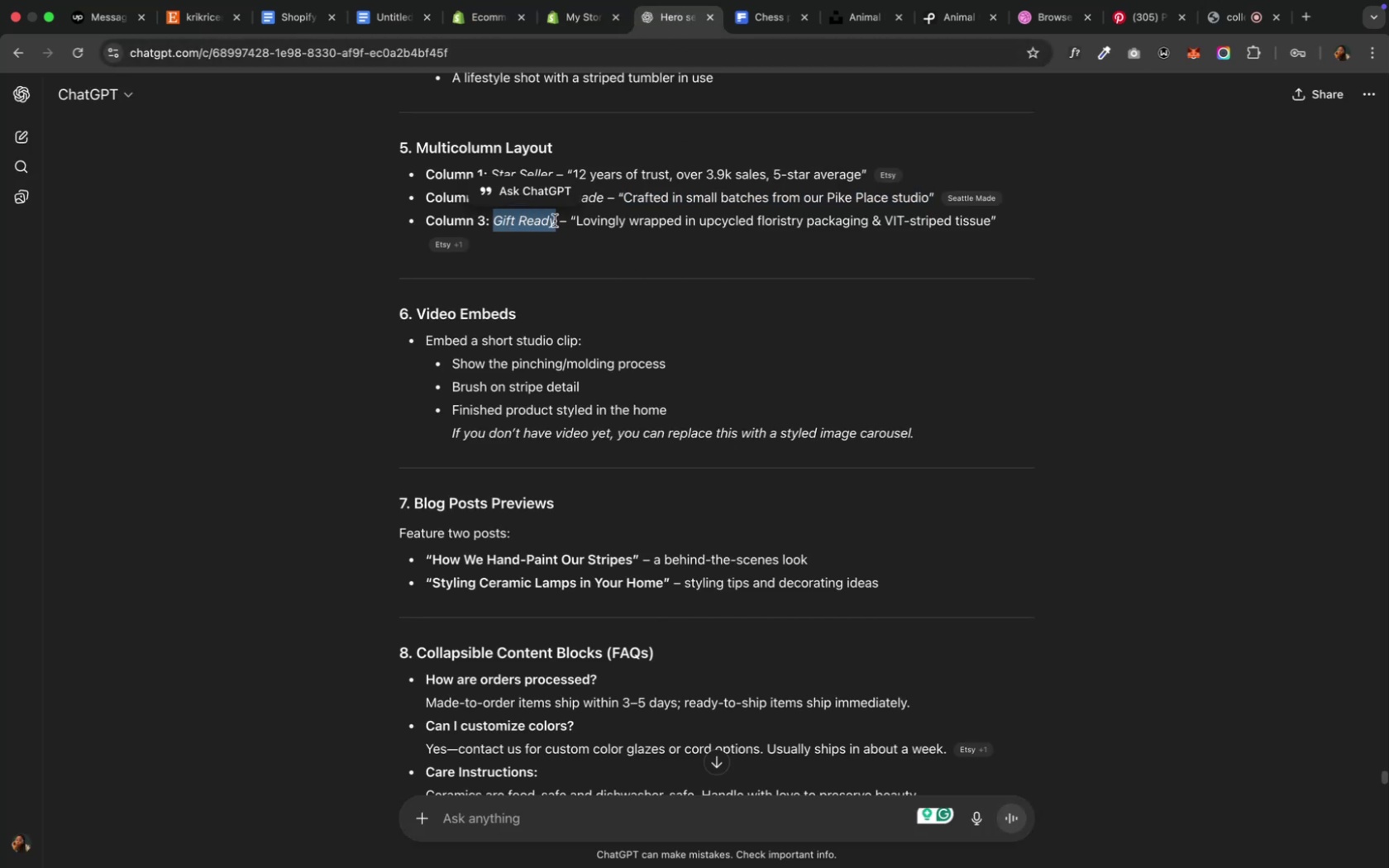 
key(Meta+C)
 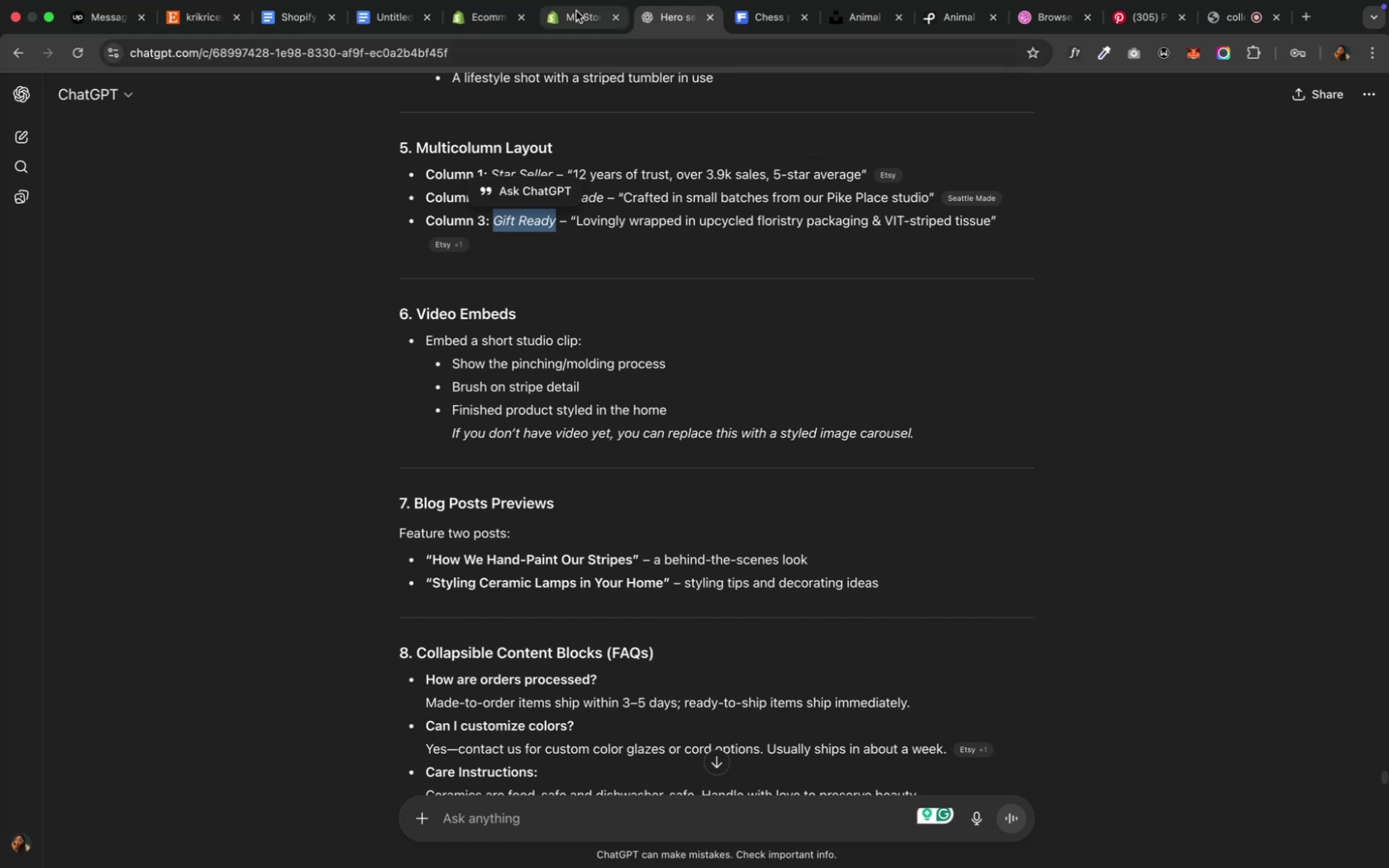 
left_click([575, 11])
 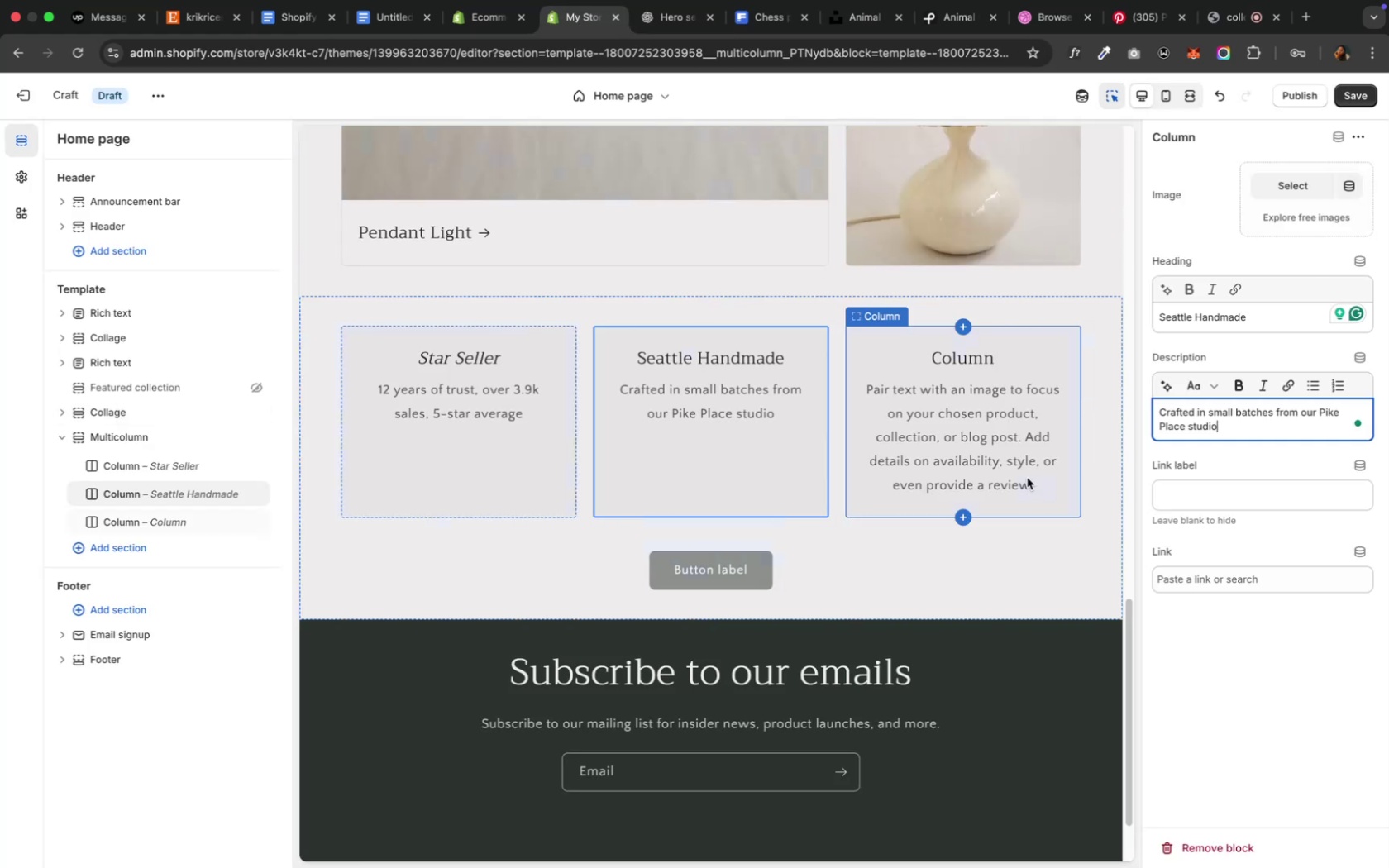 
left_click([1026, 478])
 